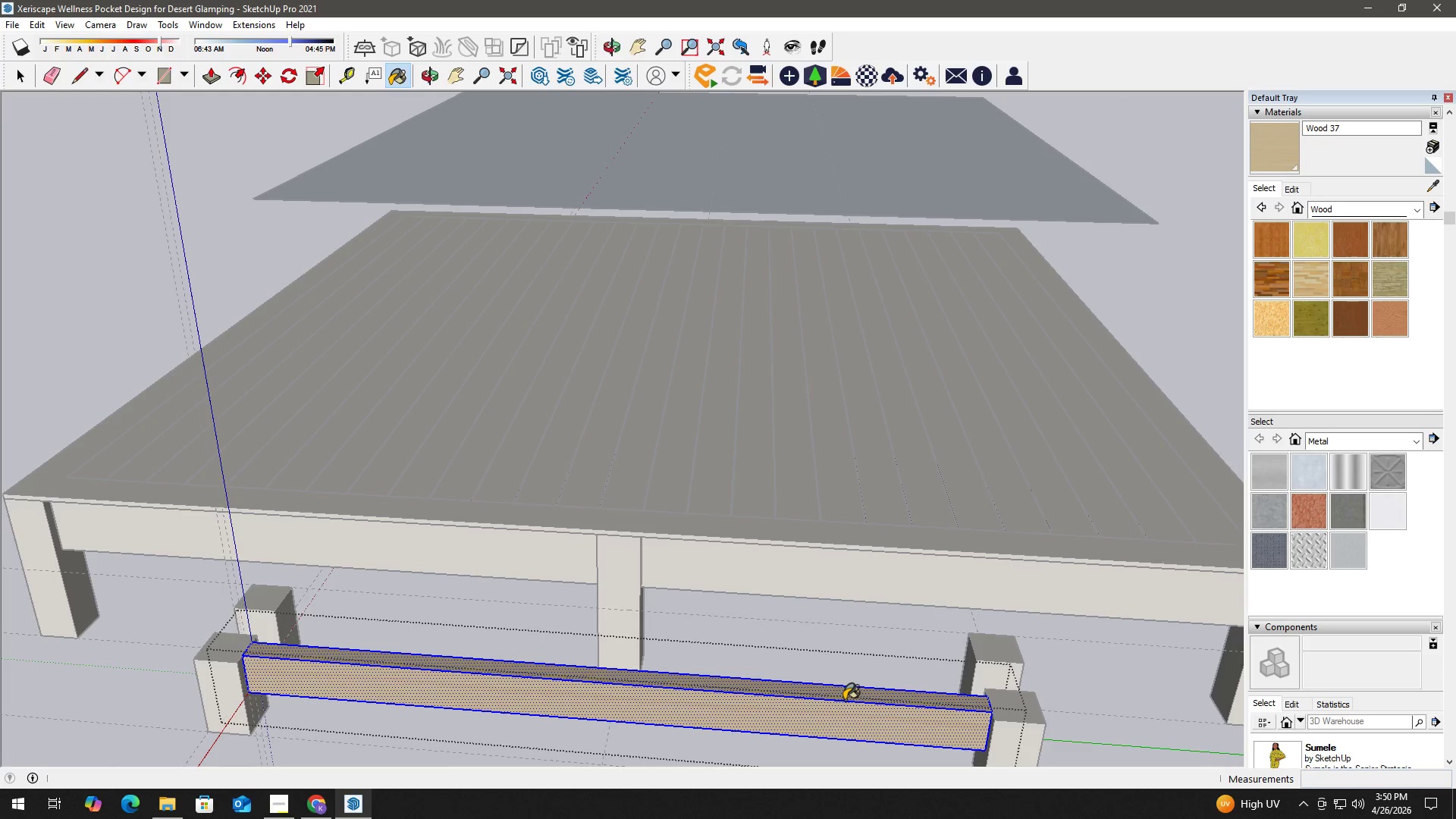 
triple_click([844, 700])
 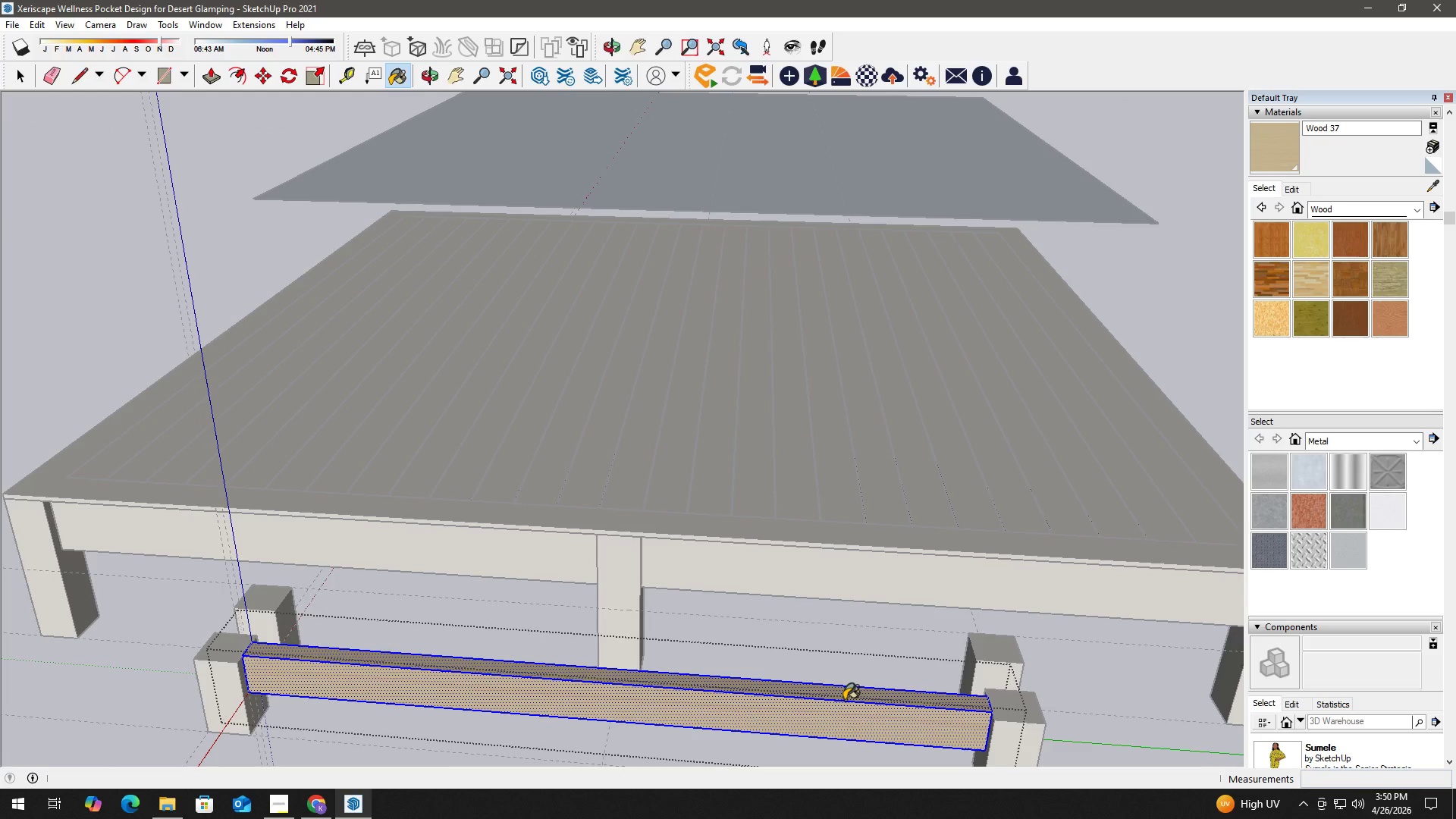 
triple_click([844, 700])
 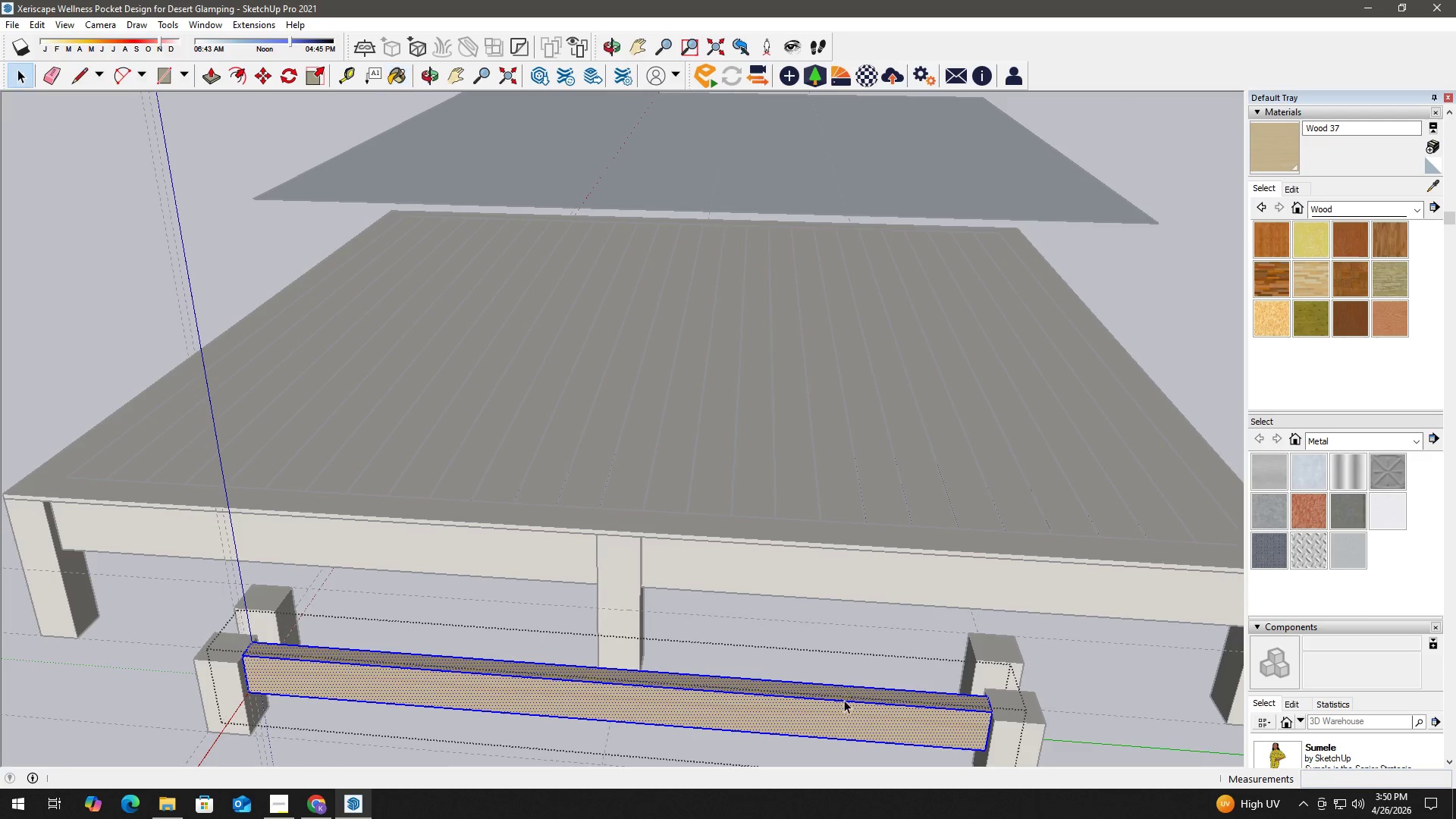 
key(Space)
 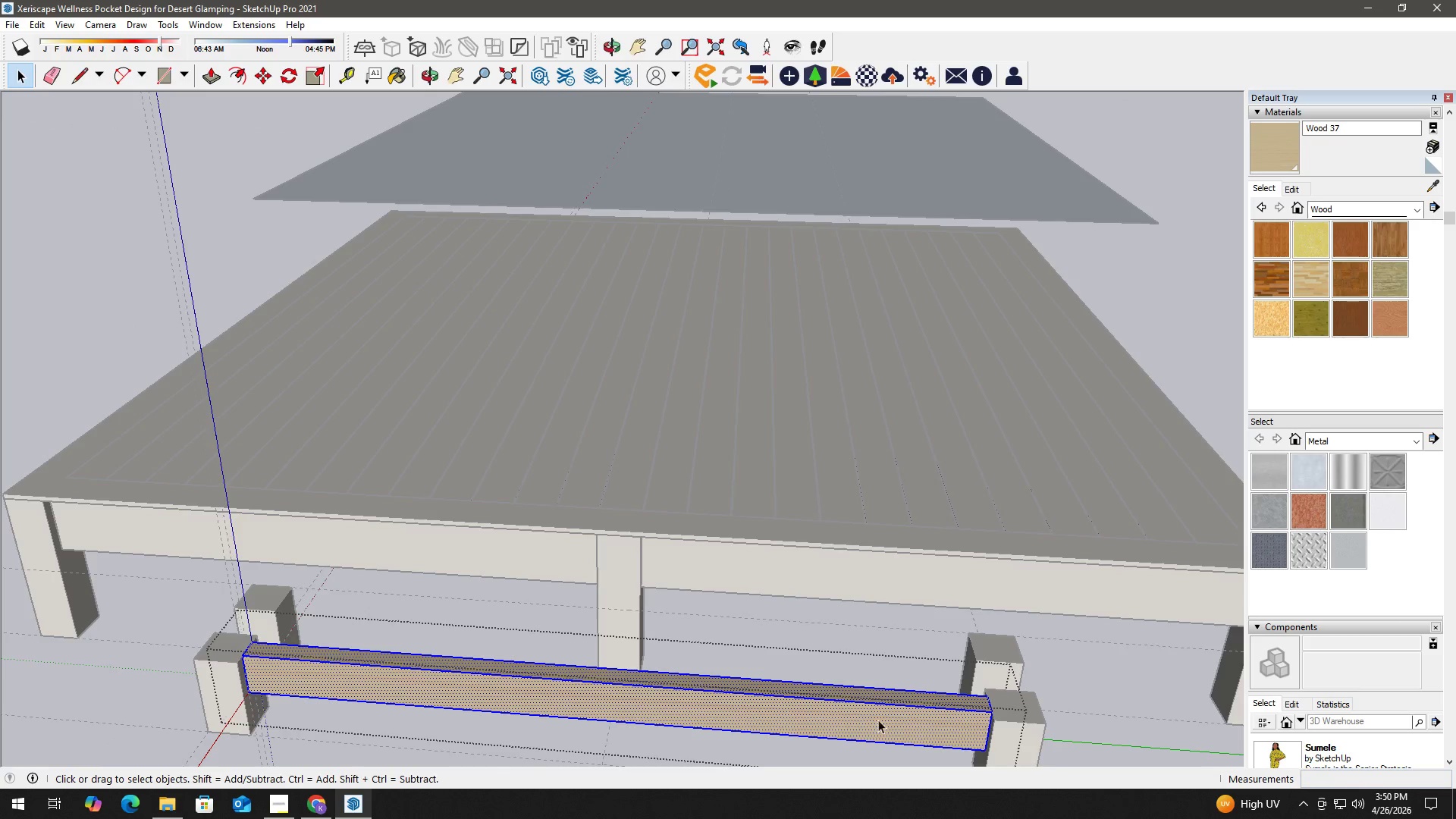 
key(Escape)
 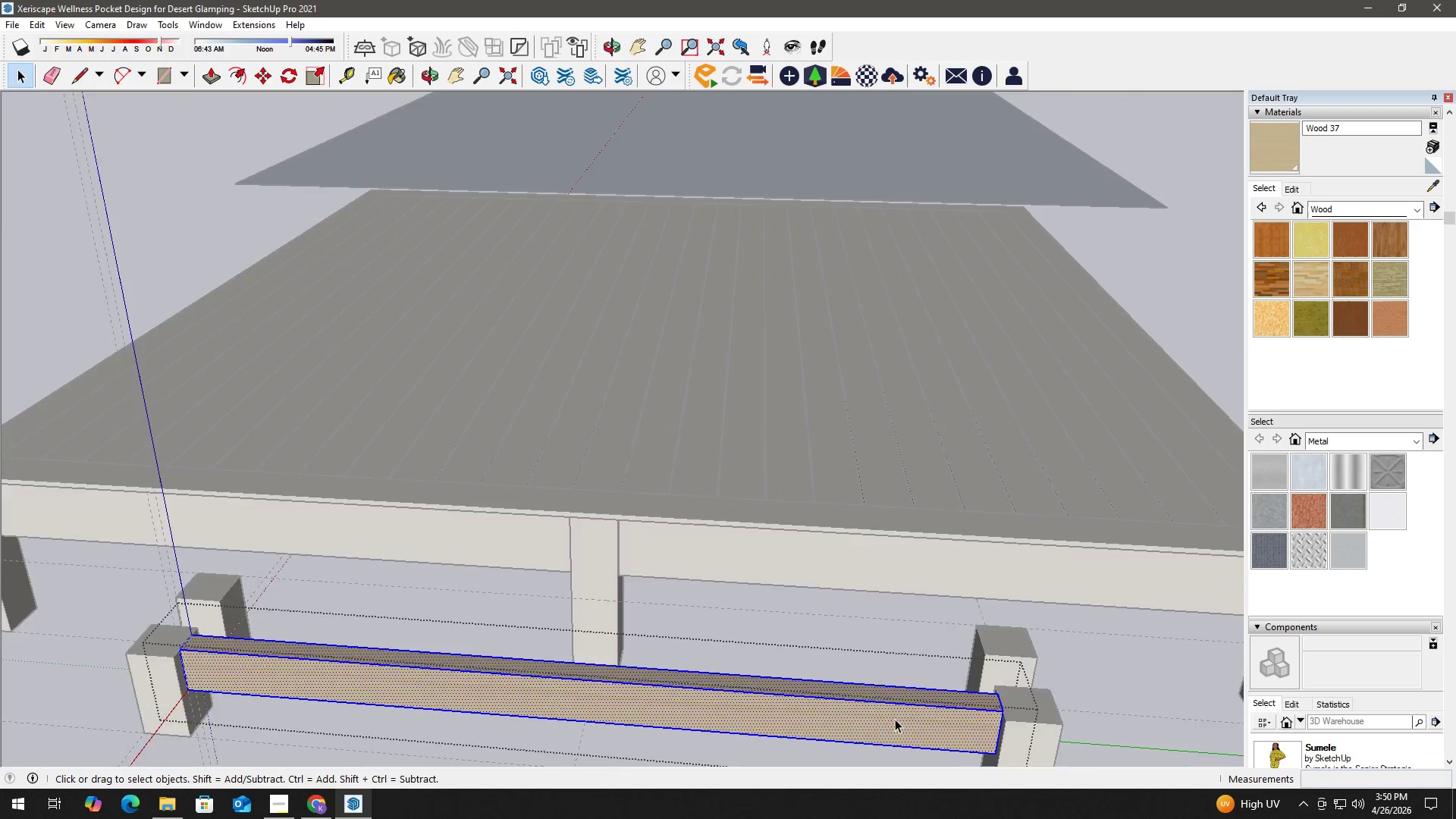 
key(Escape)
 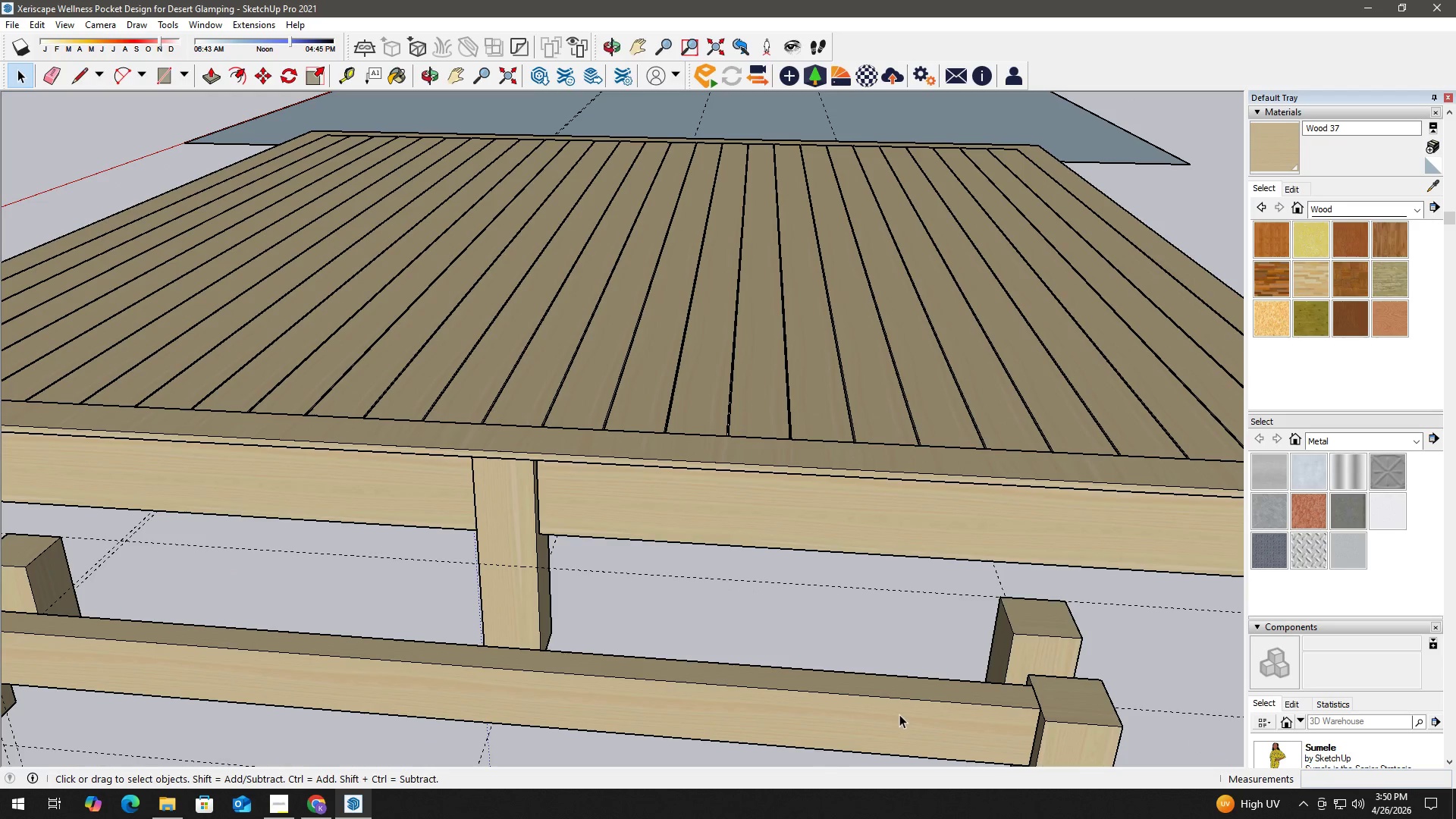 
key(Escape)
 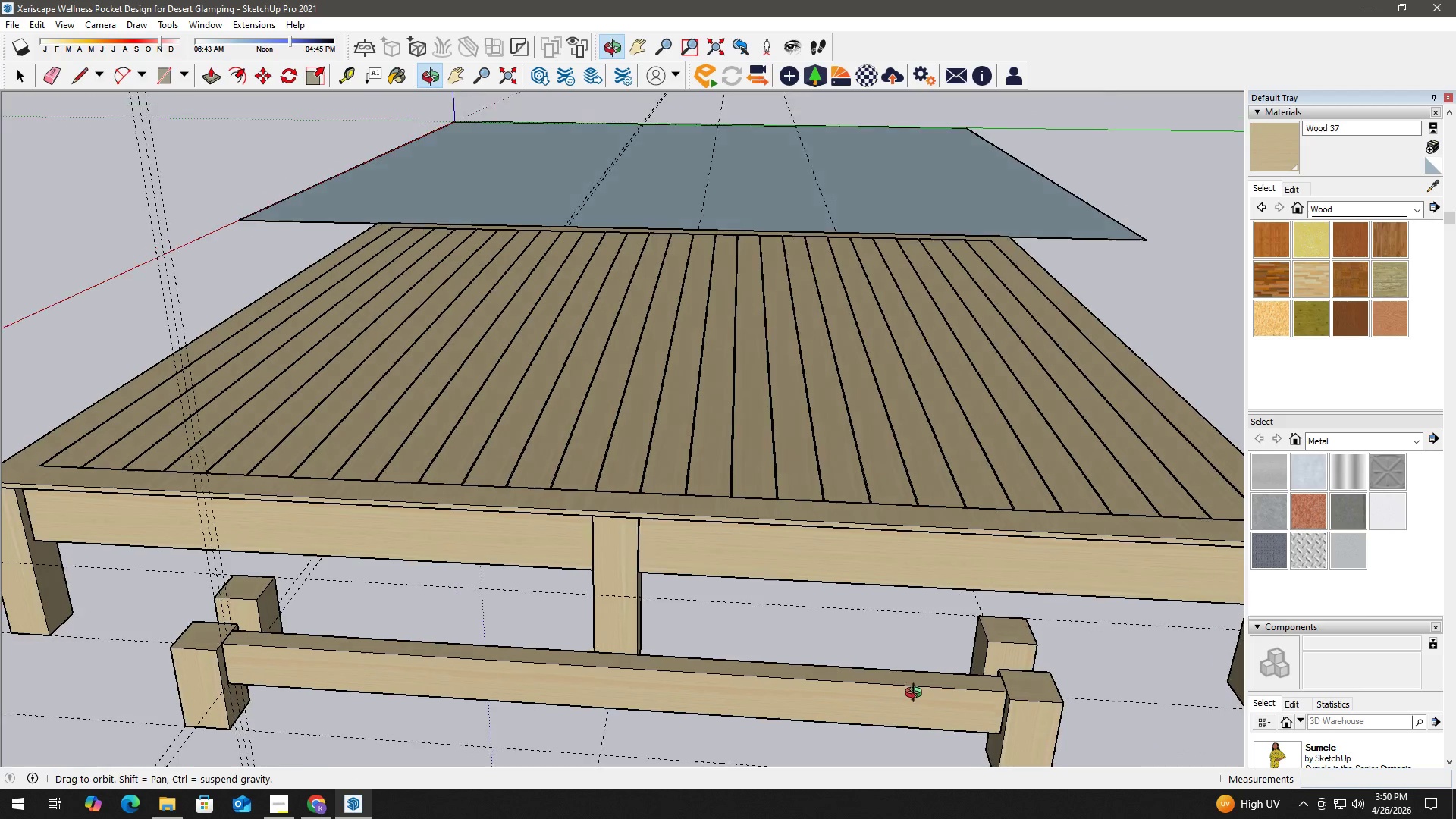 
scroll: coordinate [900, 712], scroll_direction: none, amount: 0.0
 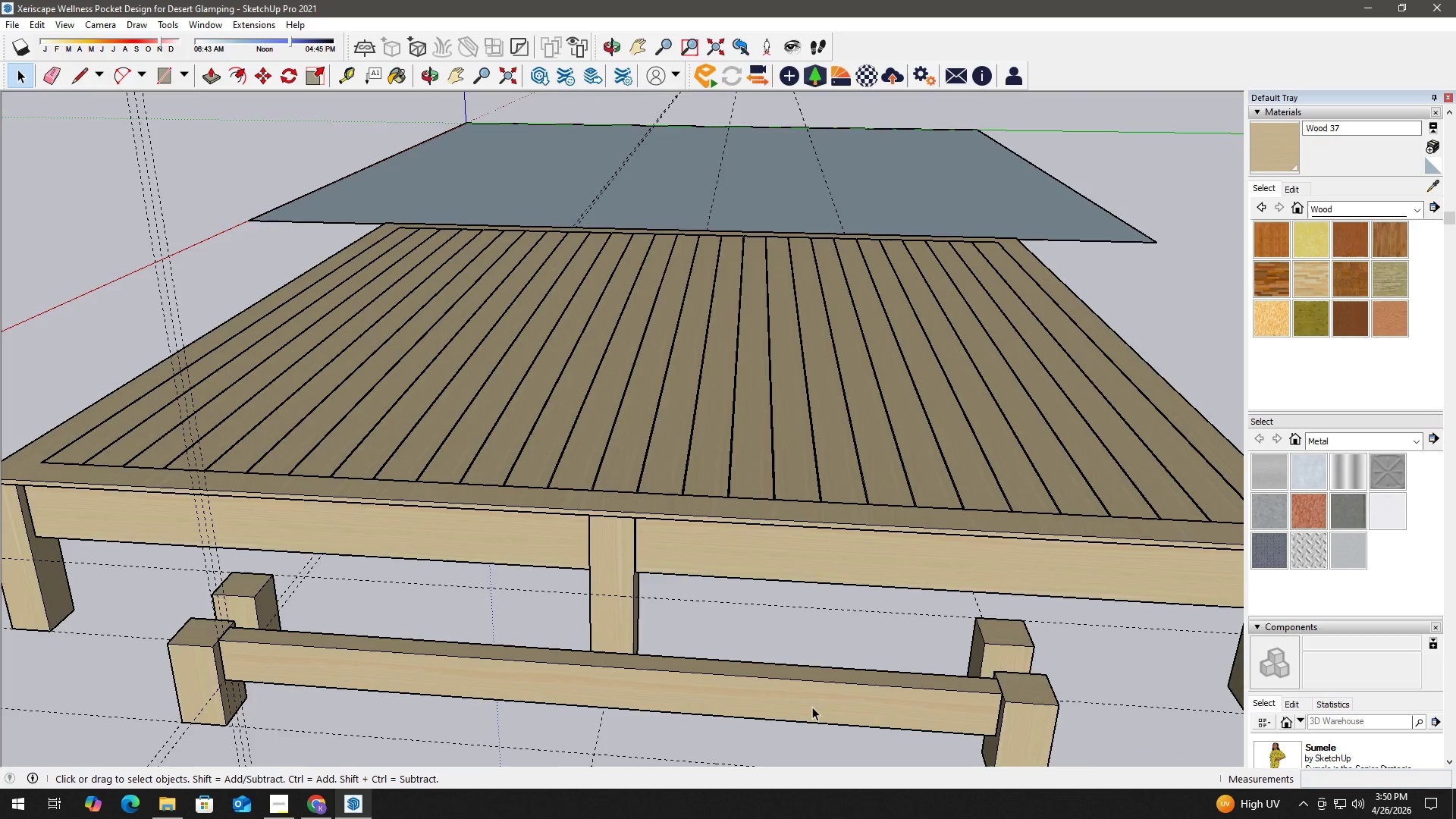 
key(H)
 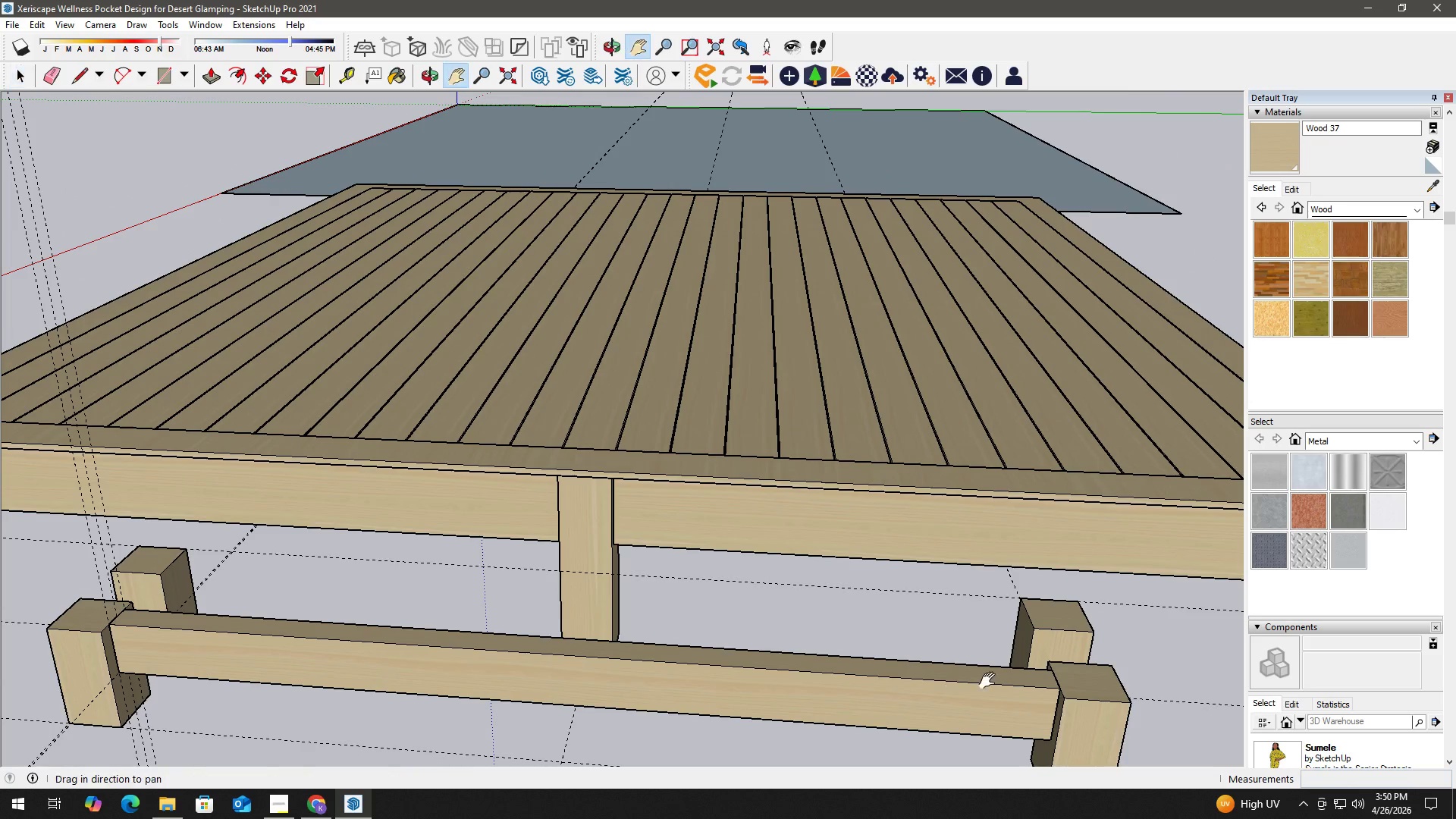 
scroll: coordinate [854, 676], scroll_direction: up, amount: 1.0
 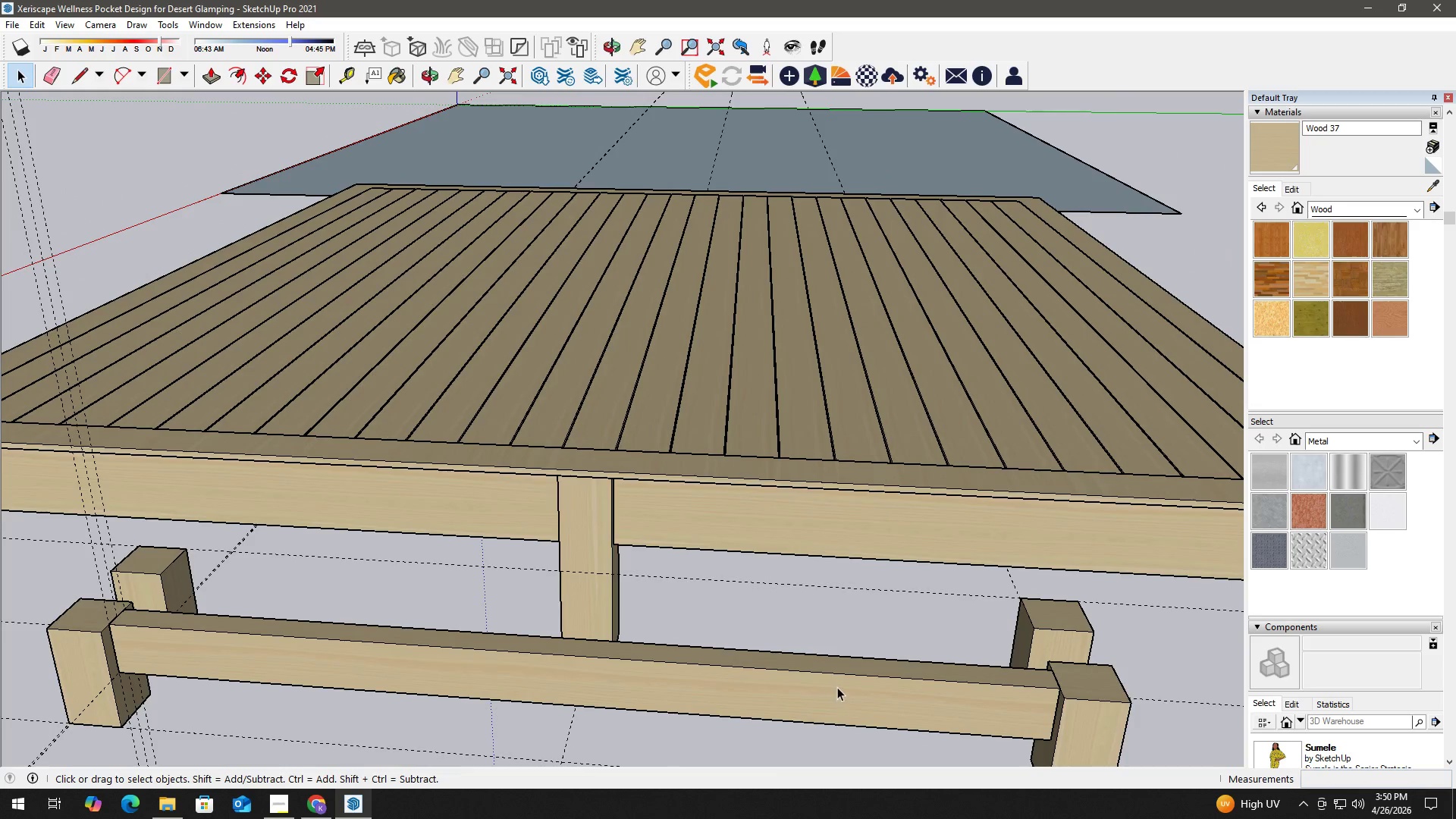 
left_click([990, 682])
 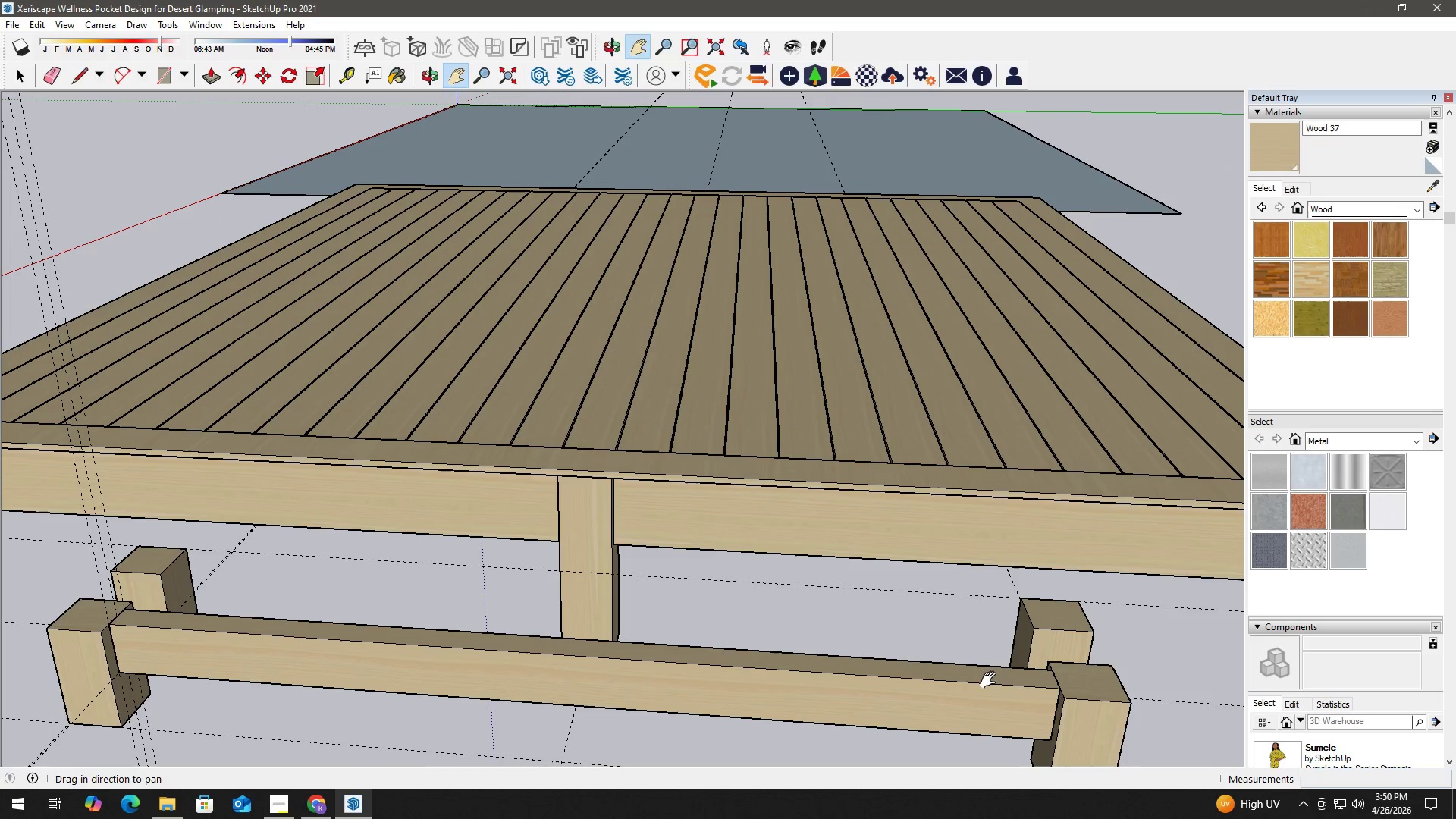 
key(Space)
 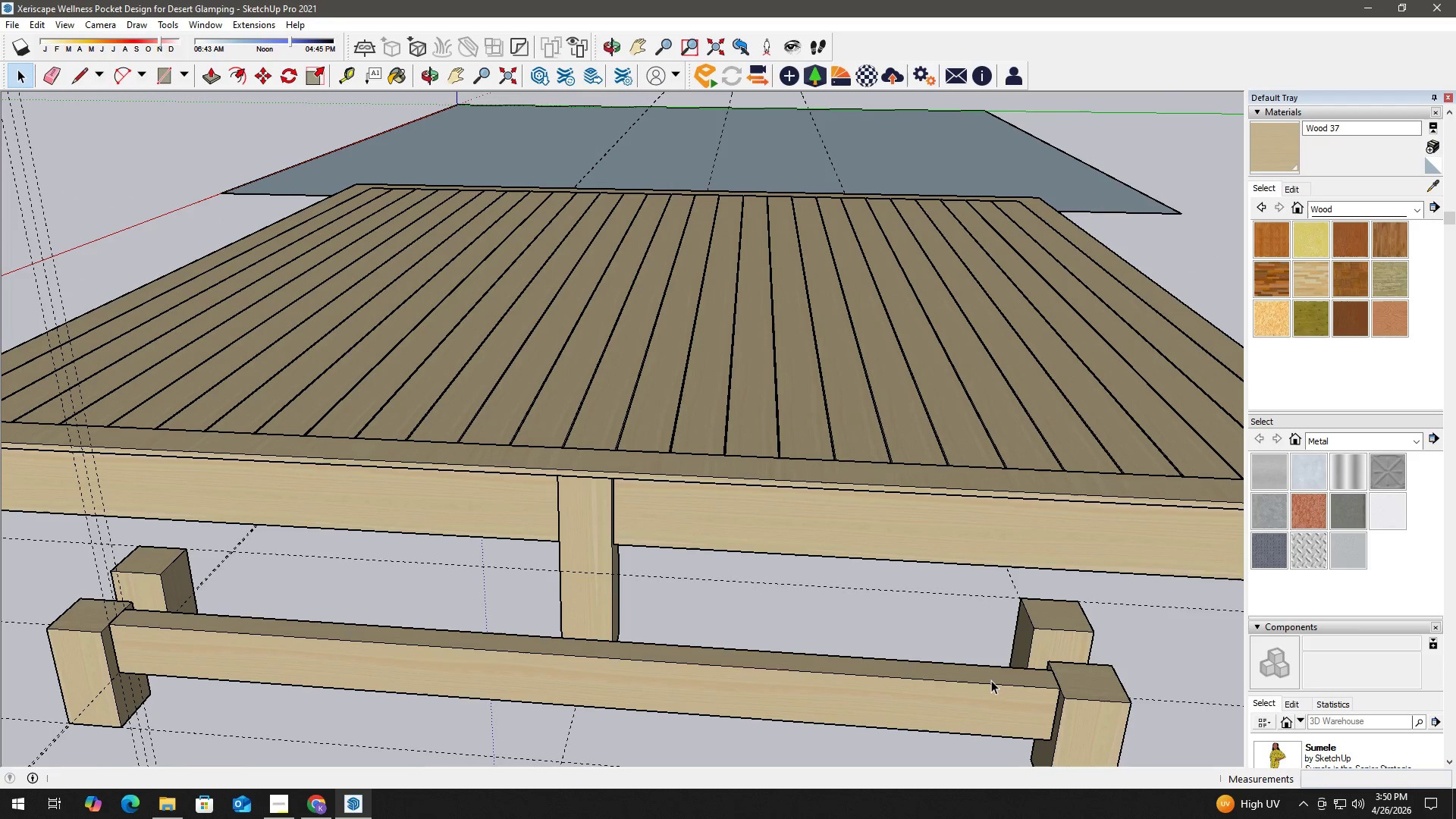 
left_click([991, 680])
 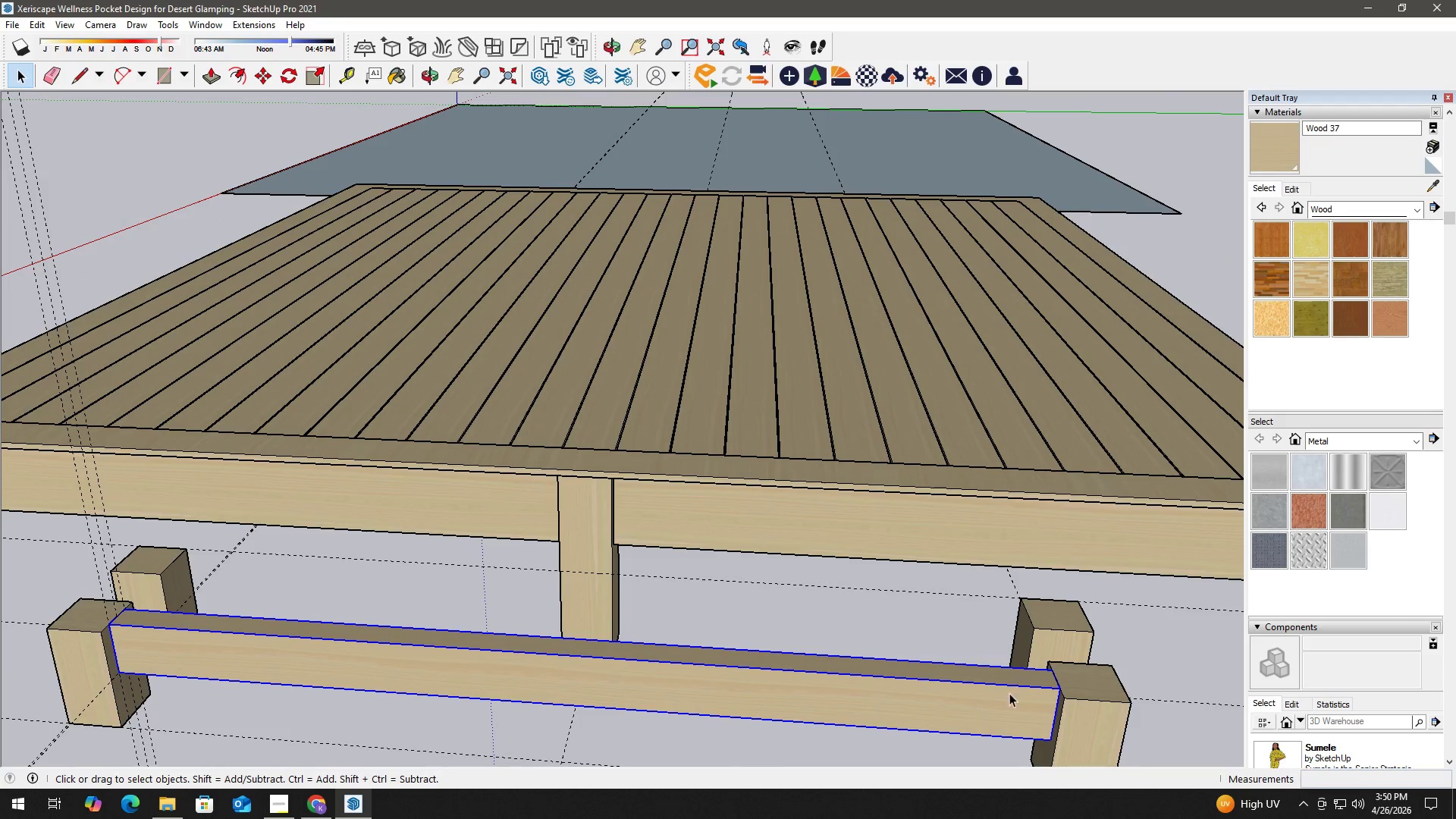 
key(Comma)
 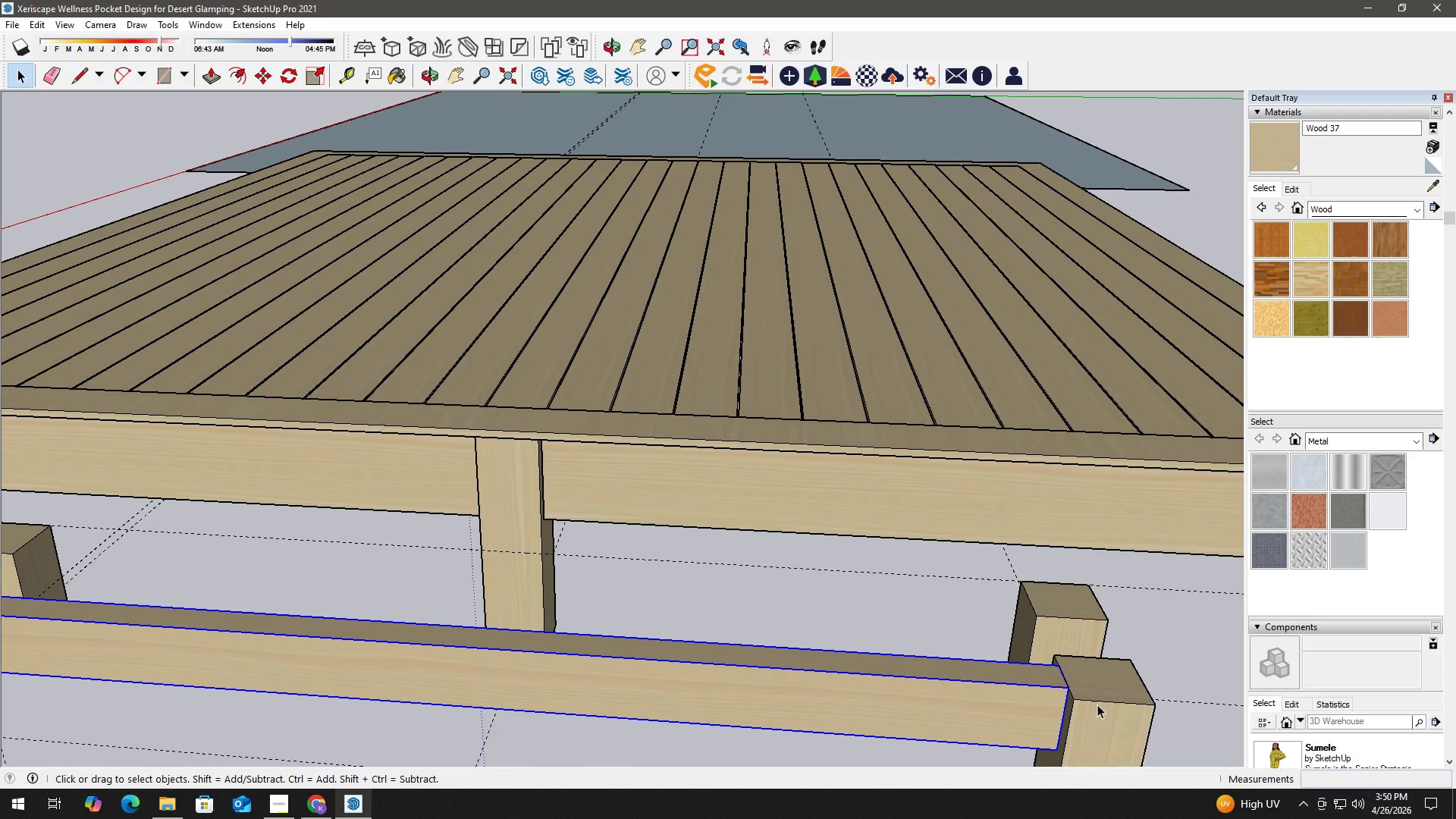 
scroll: coordinate [1023, 692], scroll_direction: up, amount: 2.0
 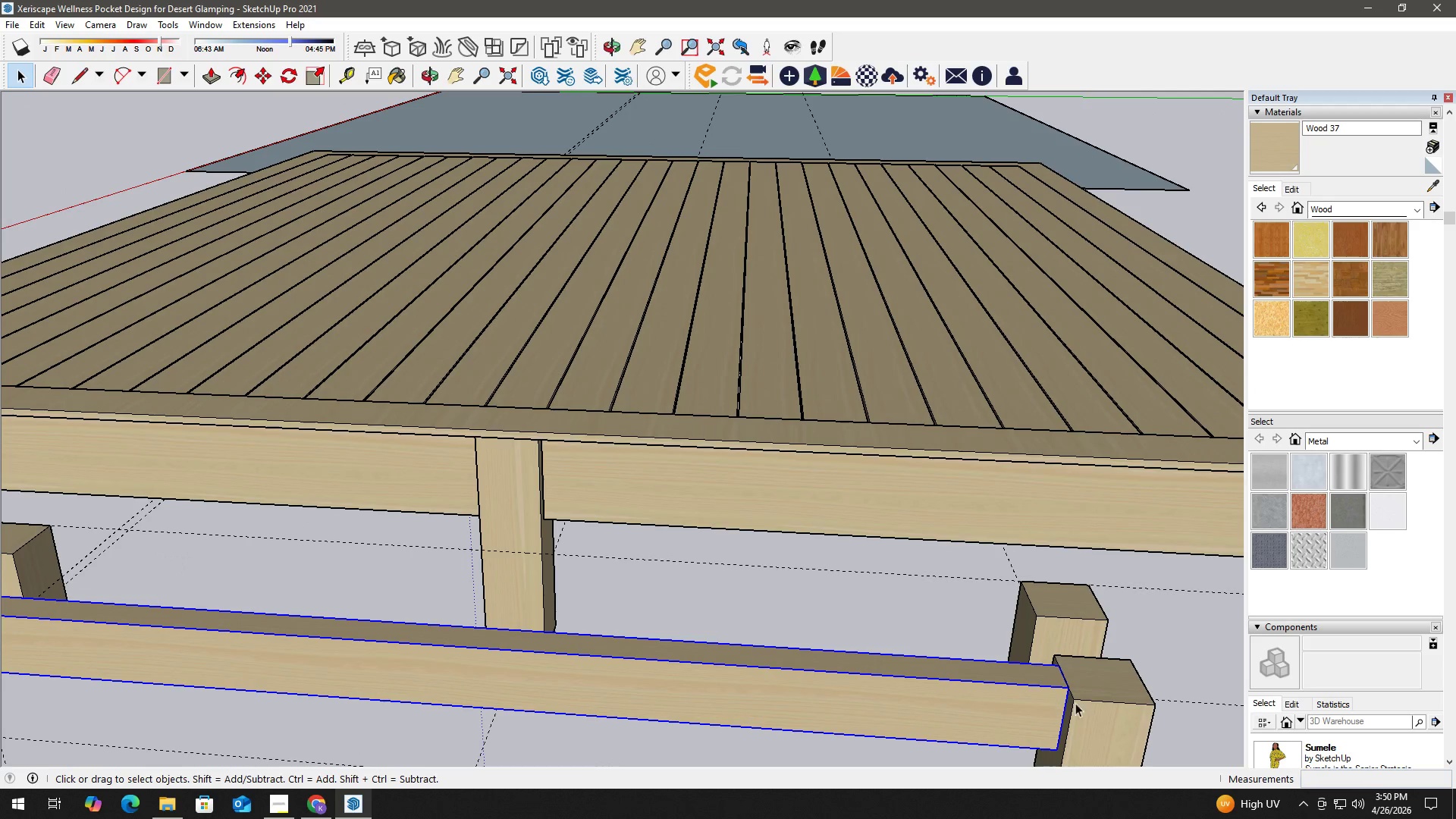 
key(M)
 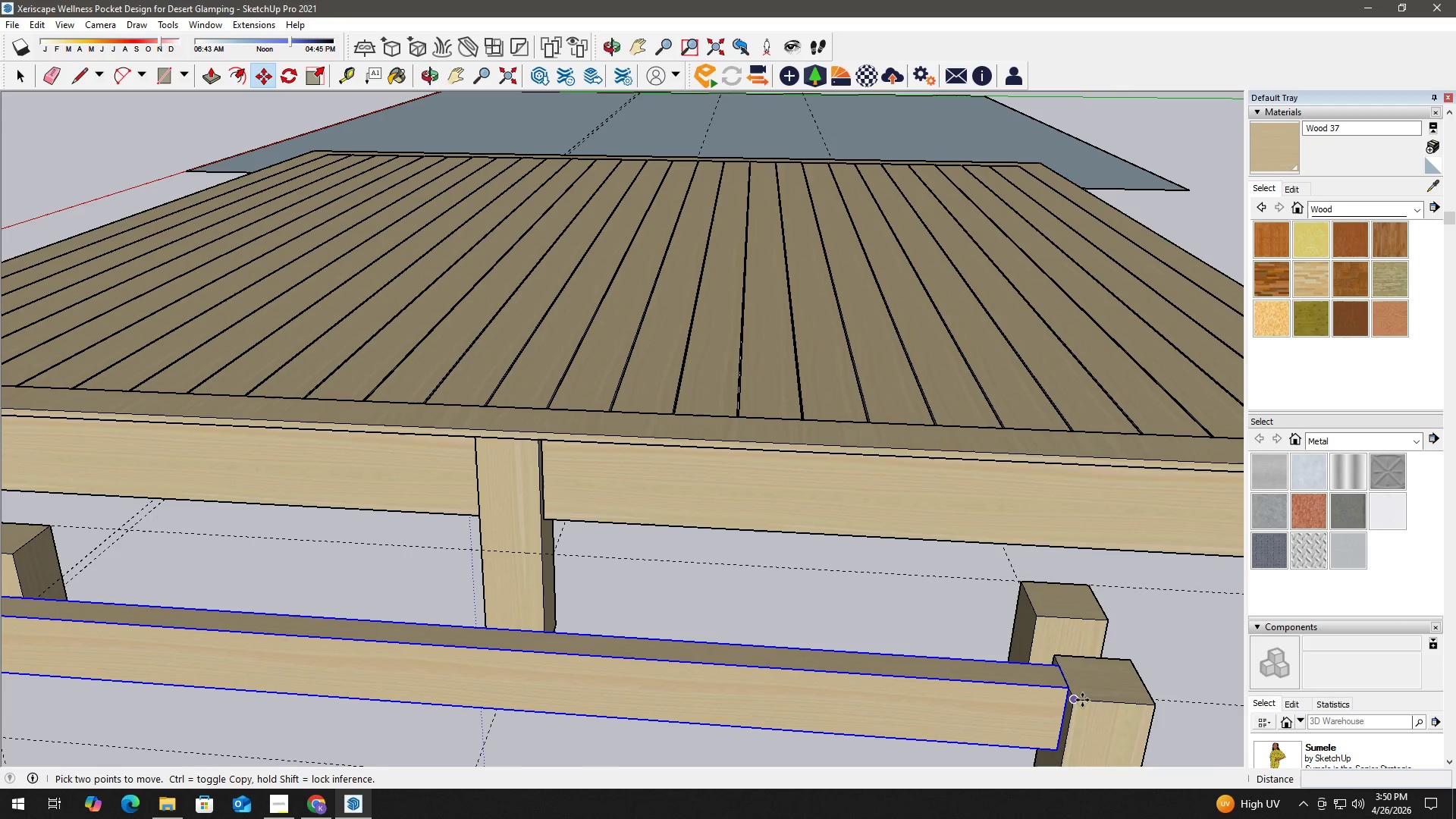 
left_click([1079, 698])
 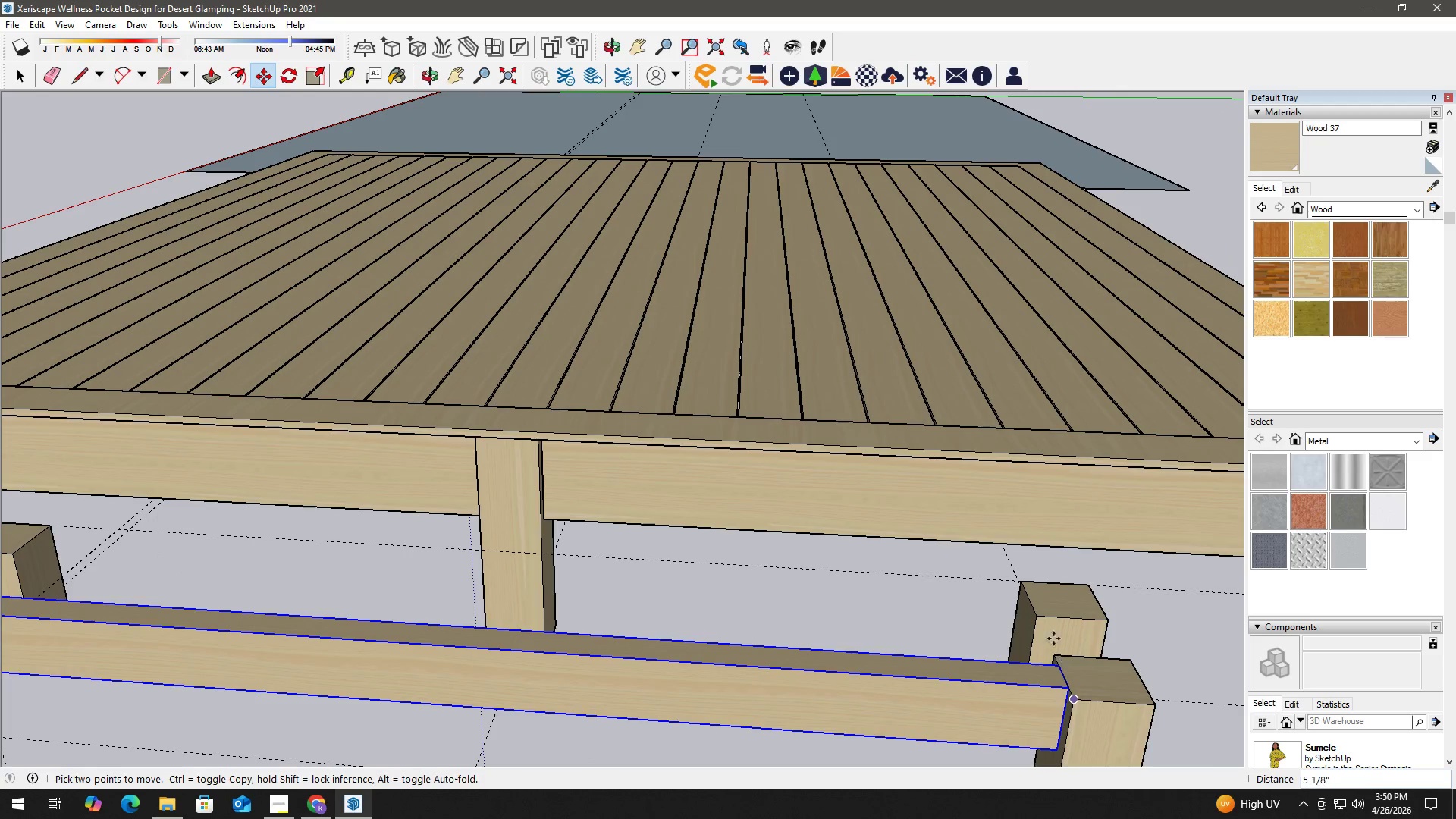 
key(Control+ControlLeft)
 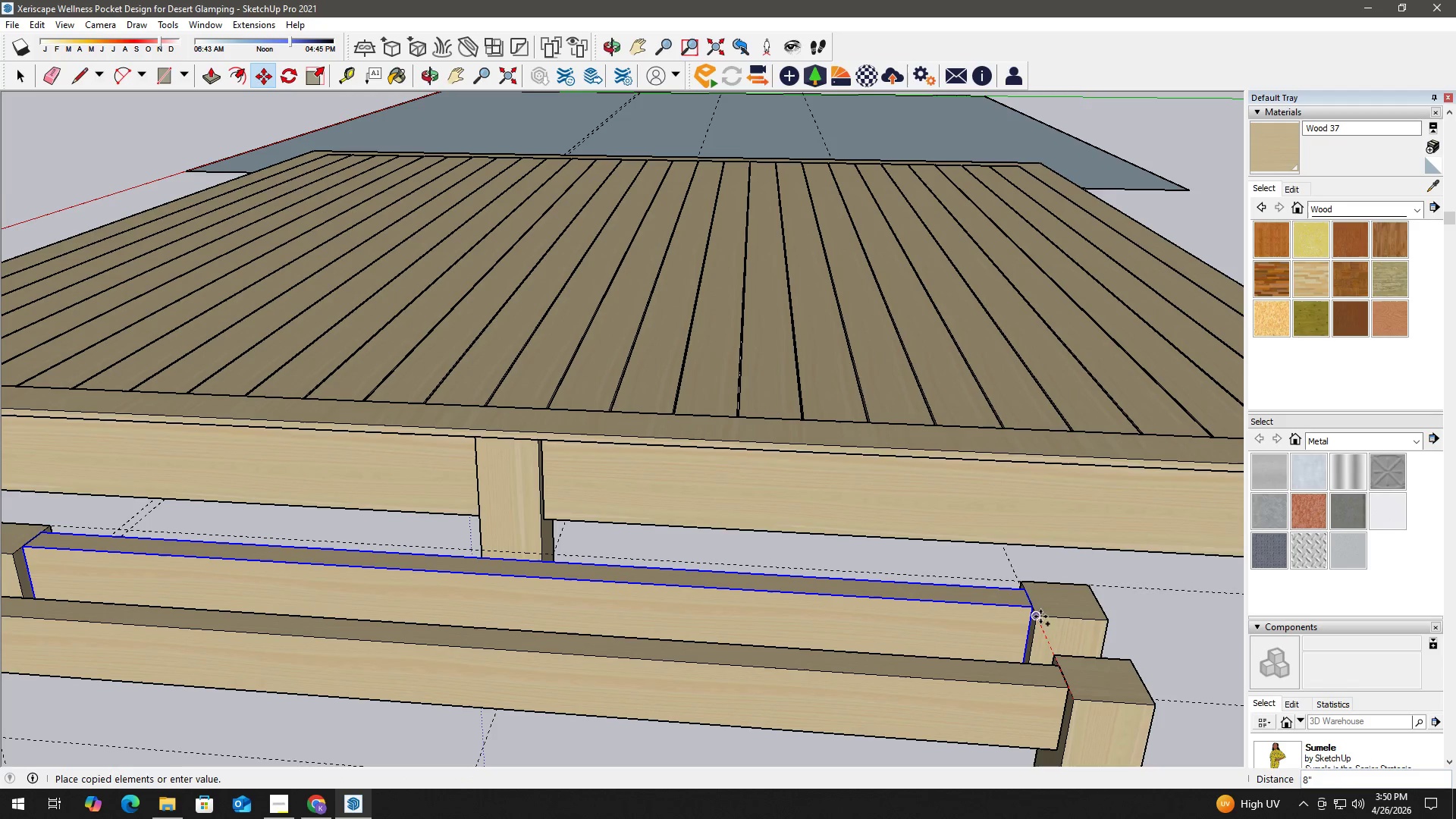 
left_click([1040, 616])
 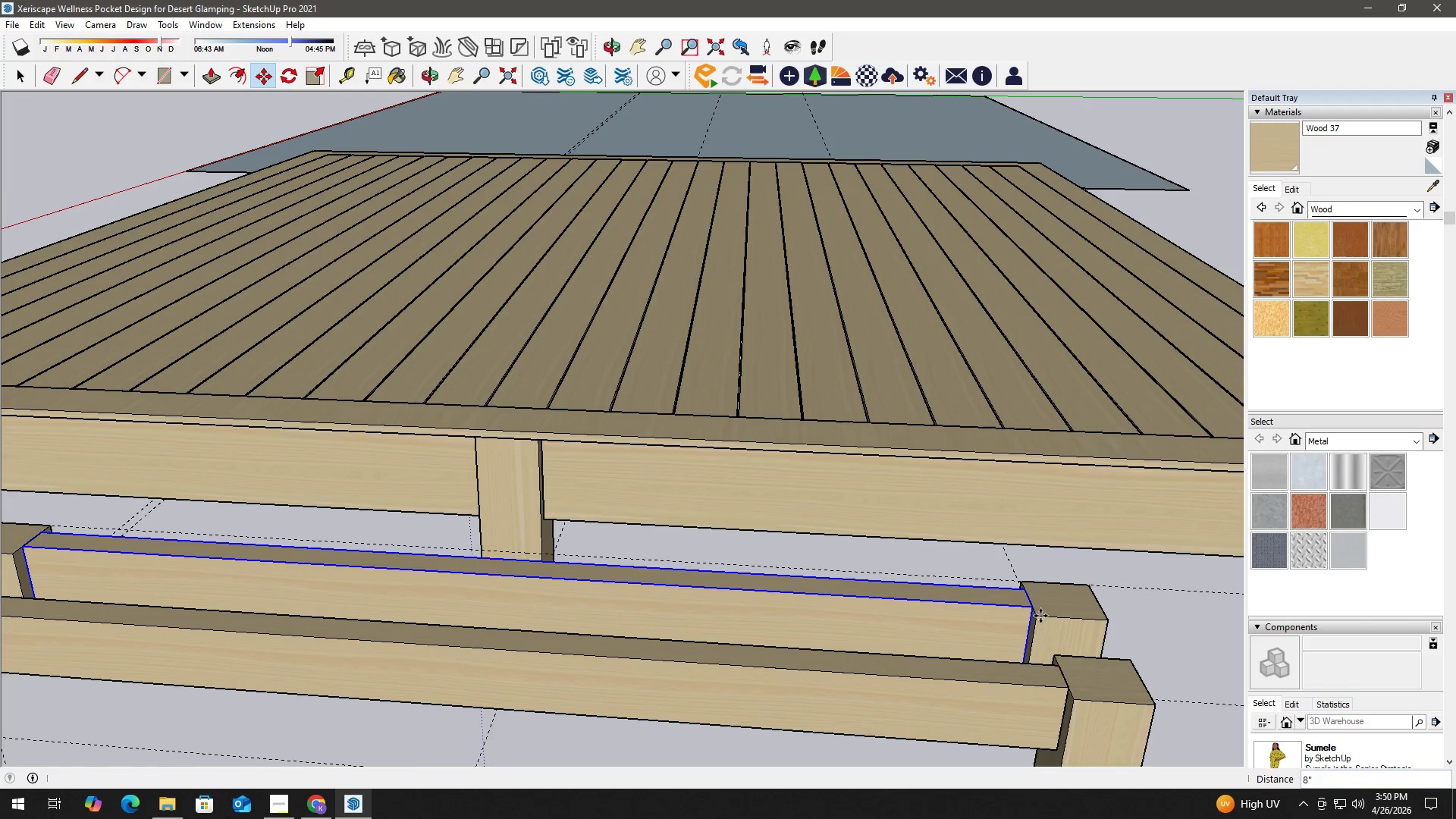 
key(Space)
 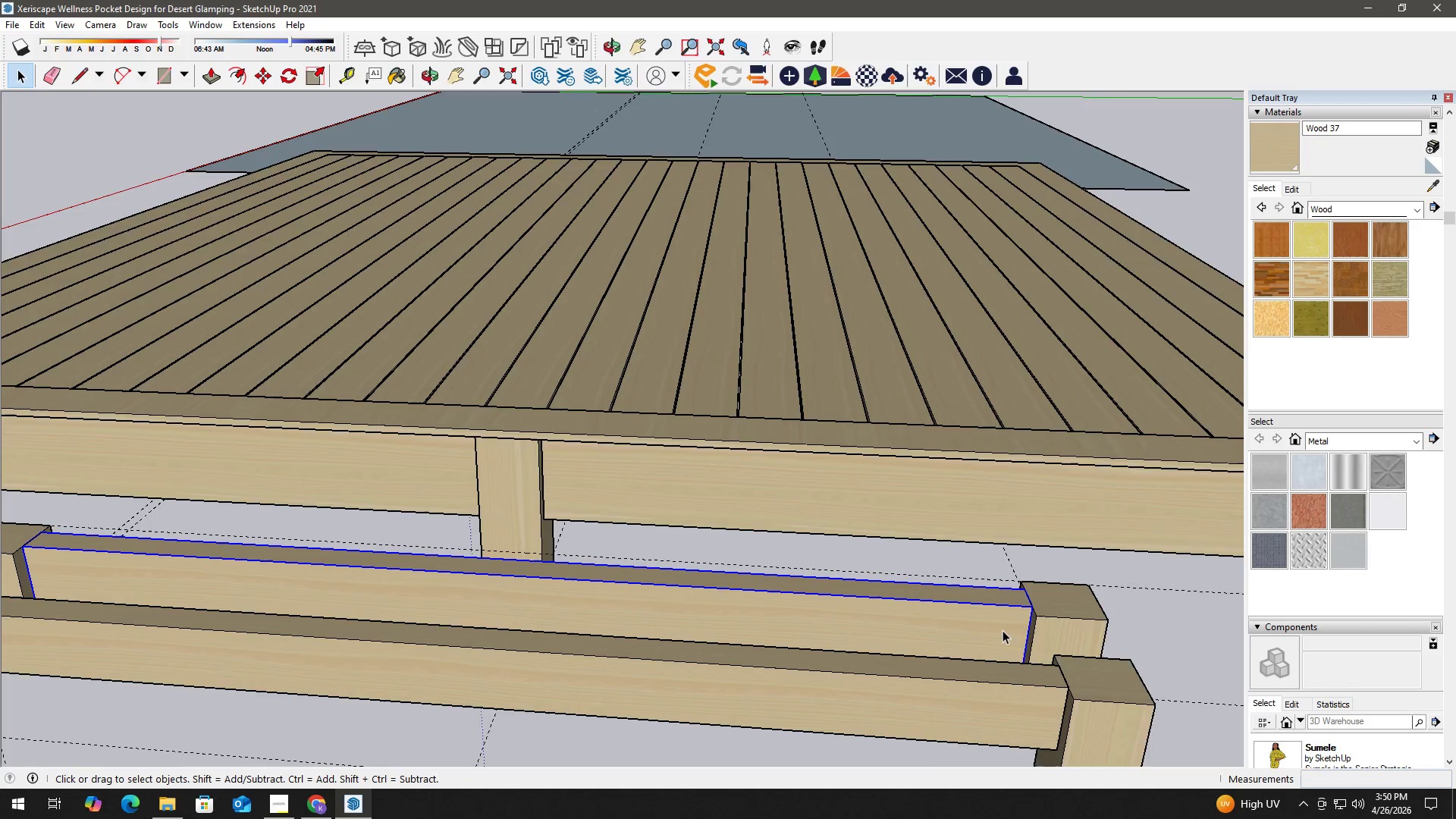 
scroll: coordinate [962, 654], scroll_direction: down, amount: 5.0
 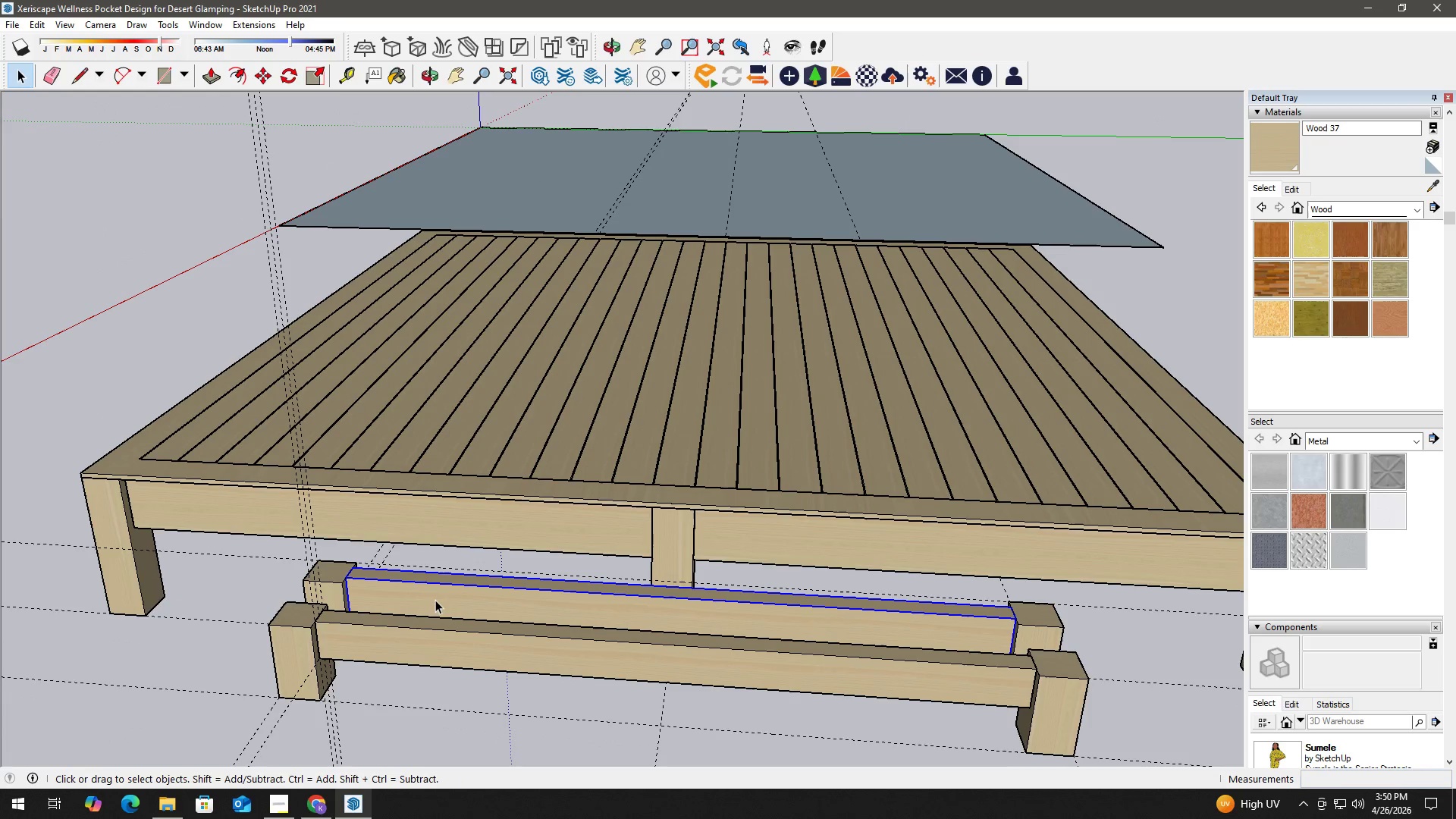 
scroll: coordinate [342, 588], scroll_direction: up, amount: 2.0
 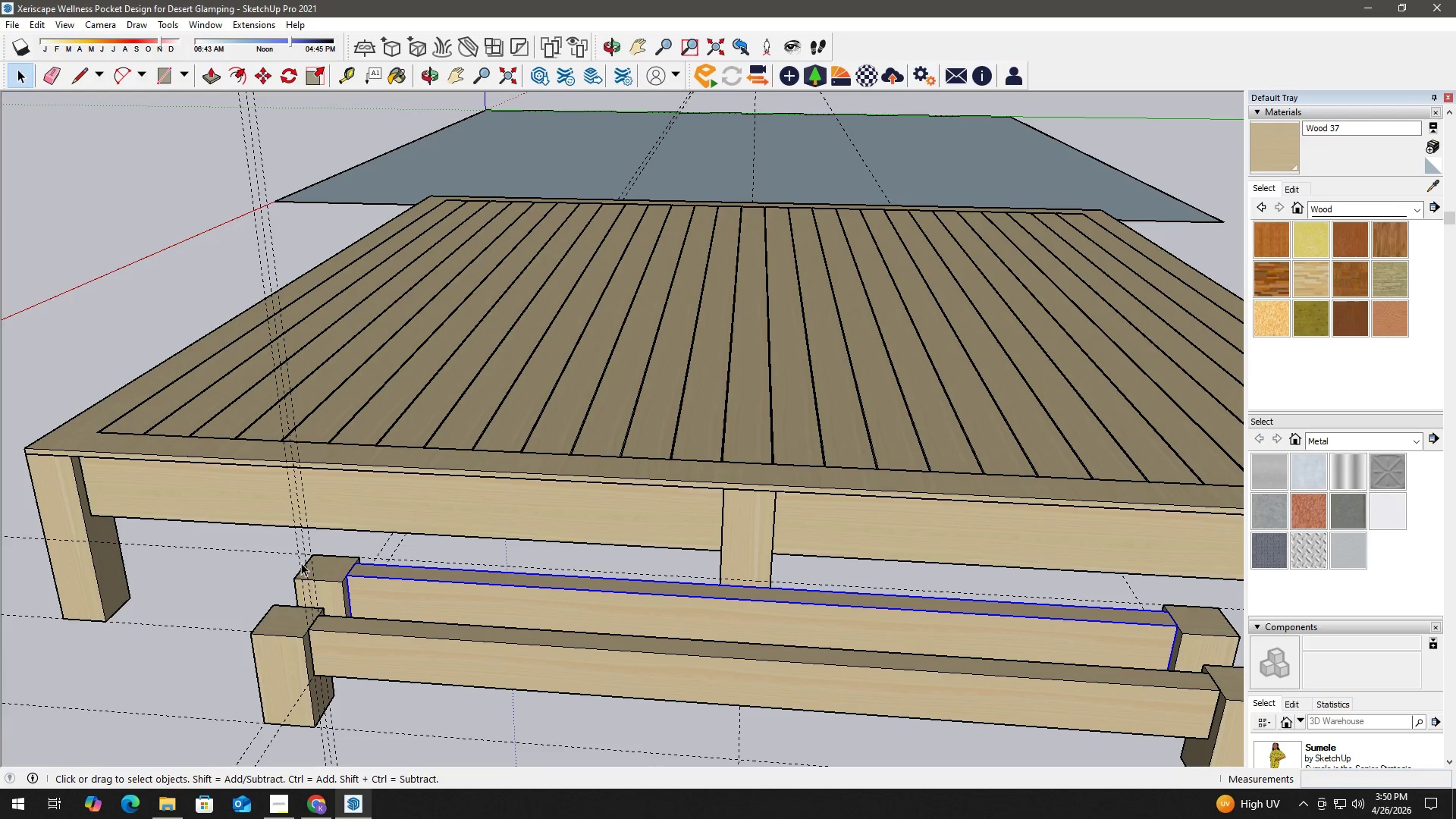 
key(E)
 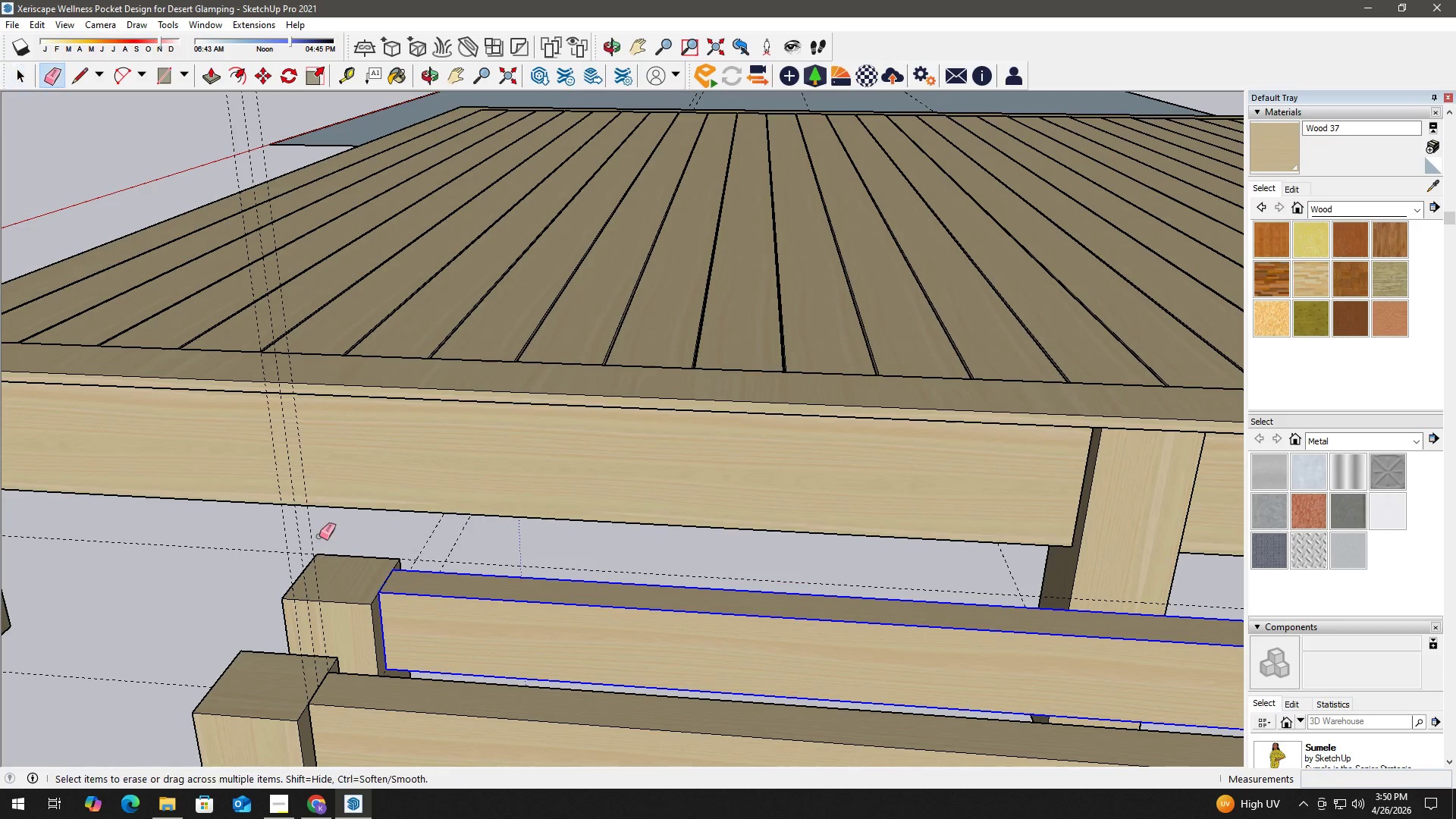 
left_click_drag(start_coordinate=[319, 536], to_coordinate=[277, 535])
 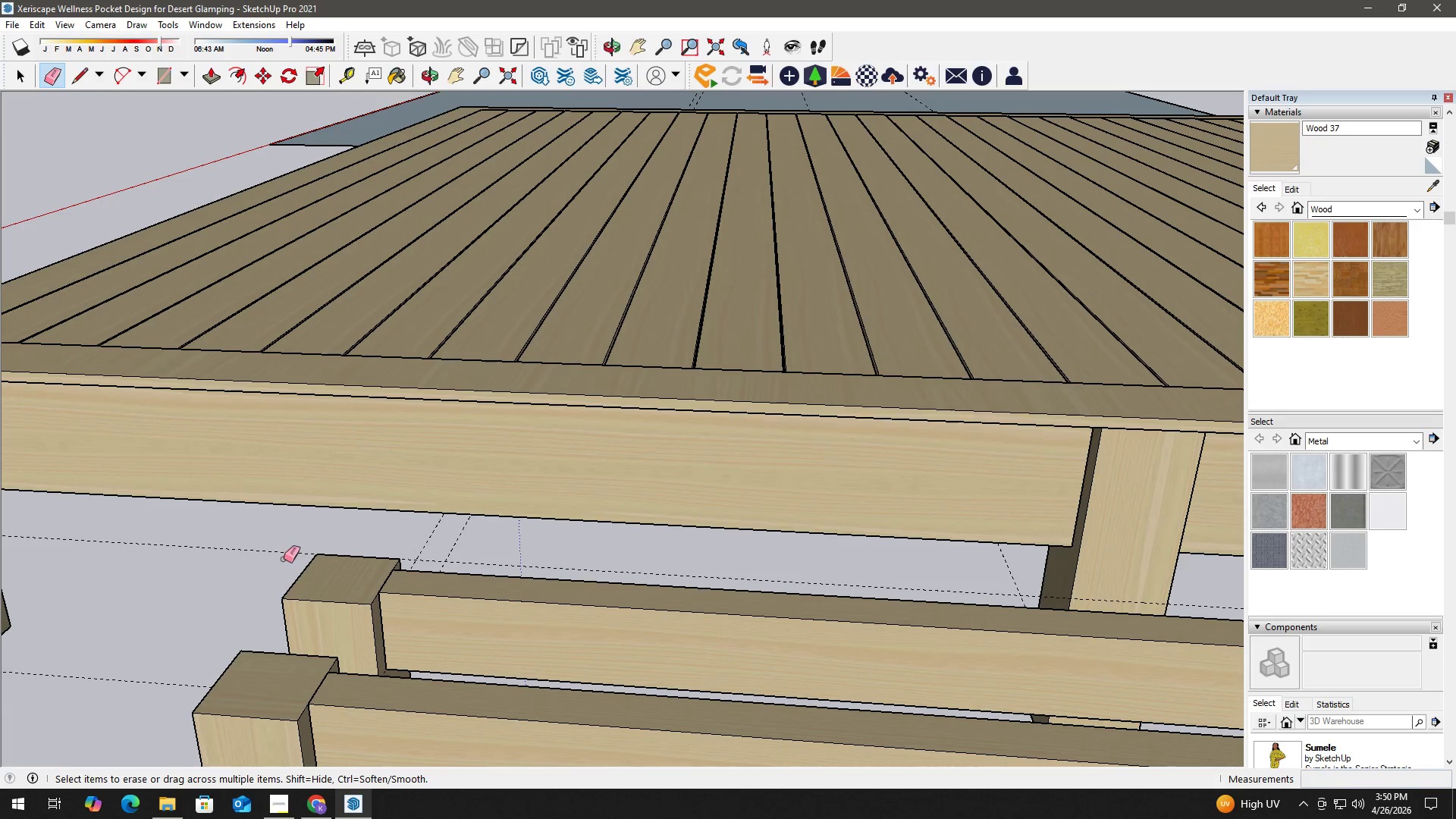 
scroll: coordinate [306, 551], scroll_direction: up, amount: 5.0
 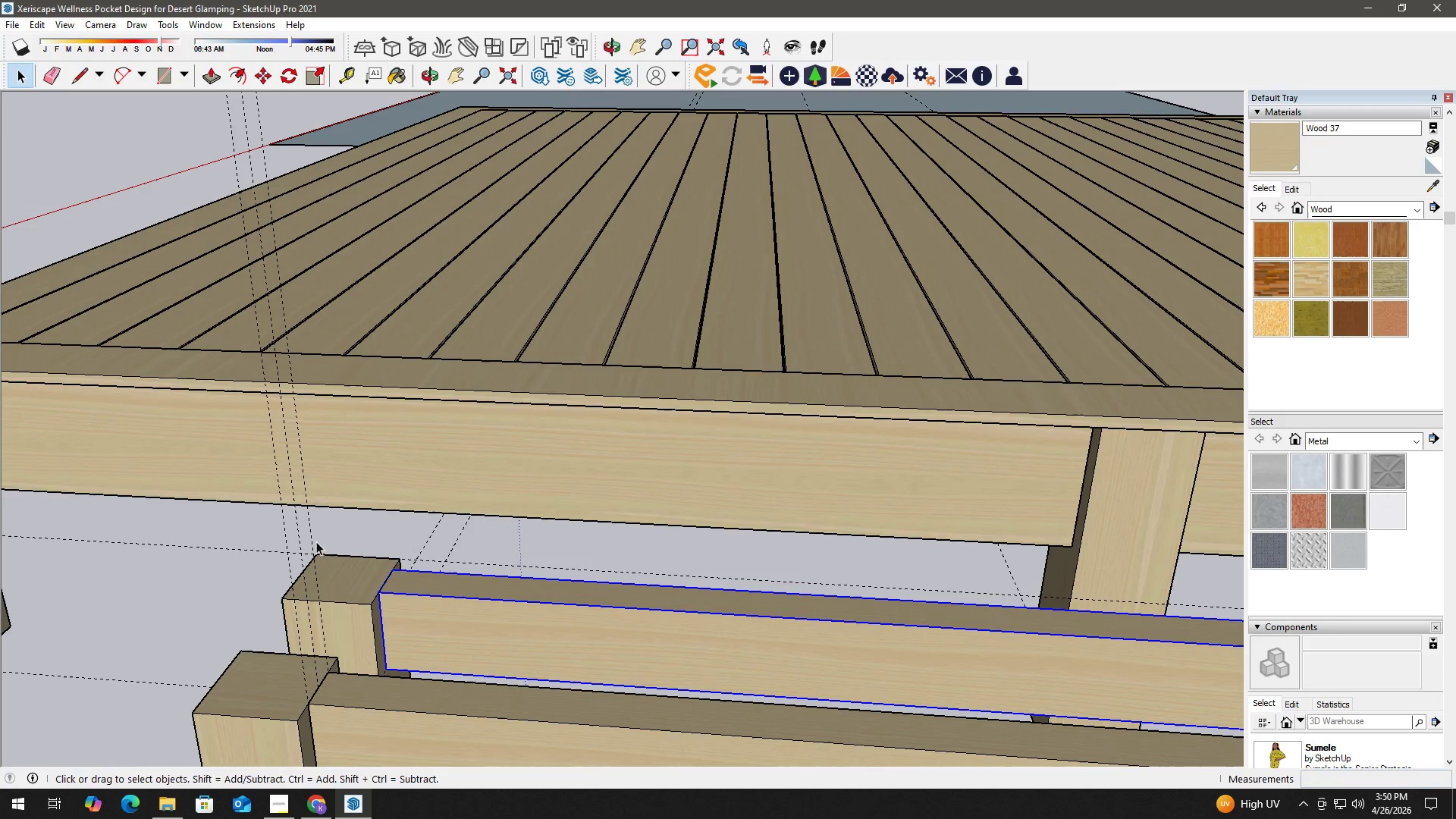 
key(Space)
 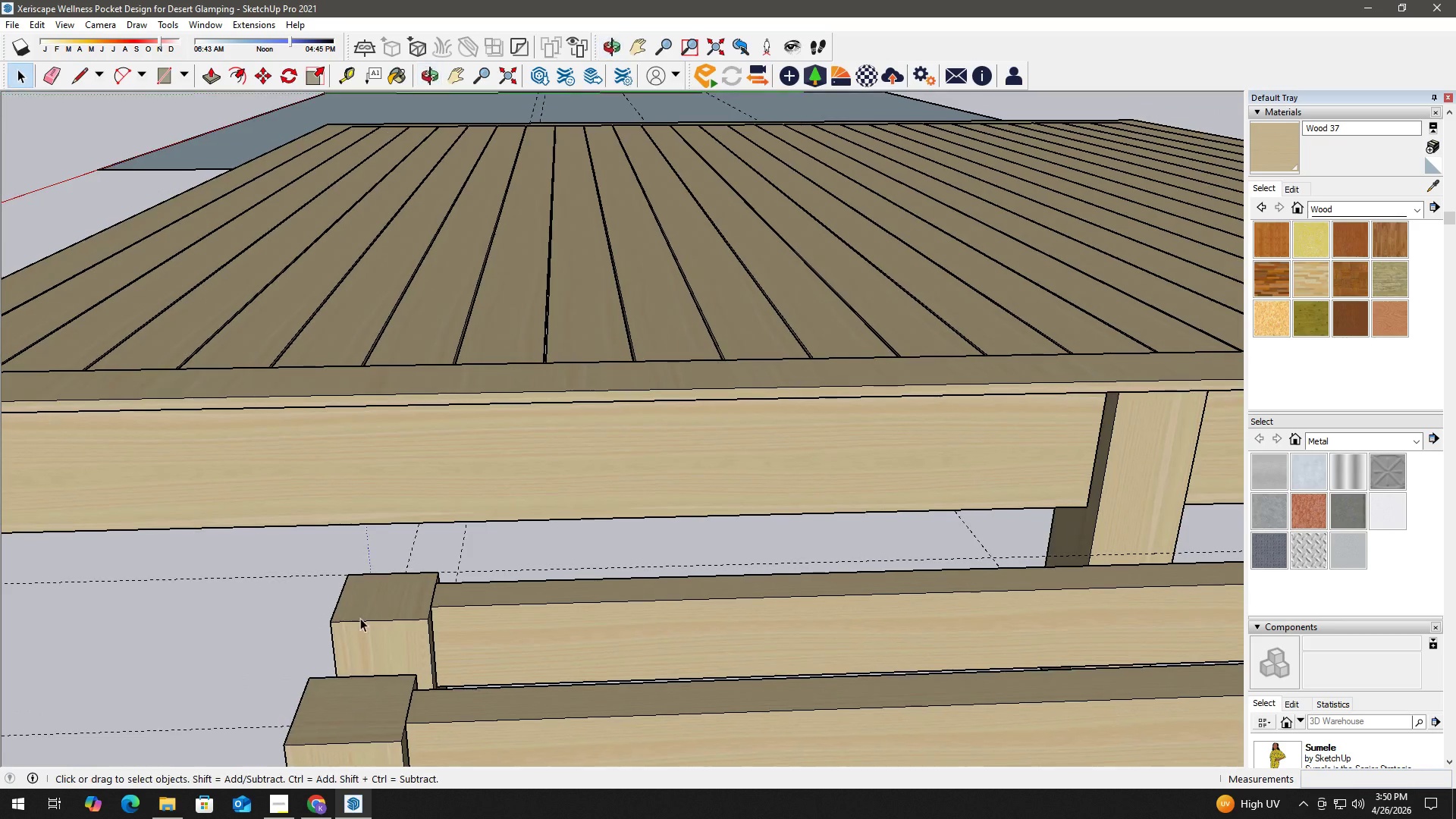 
scroll: coordinate [362, 659], scroll_direction: up, amount: 2.0
 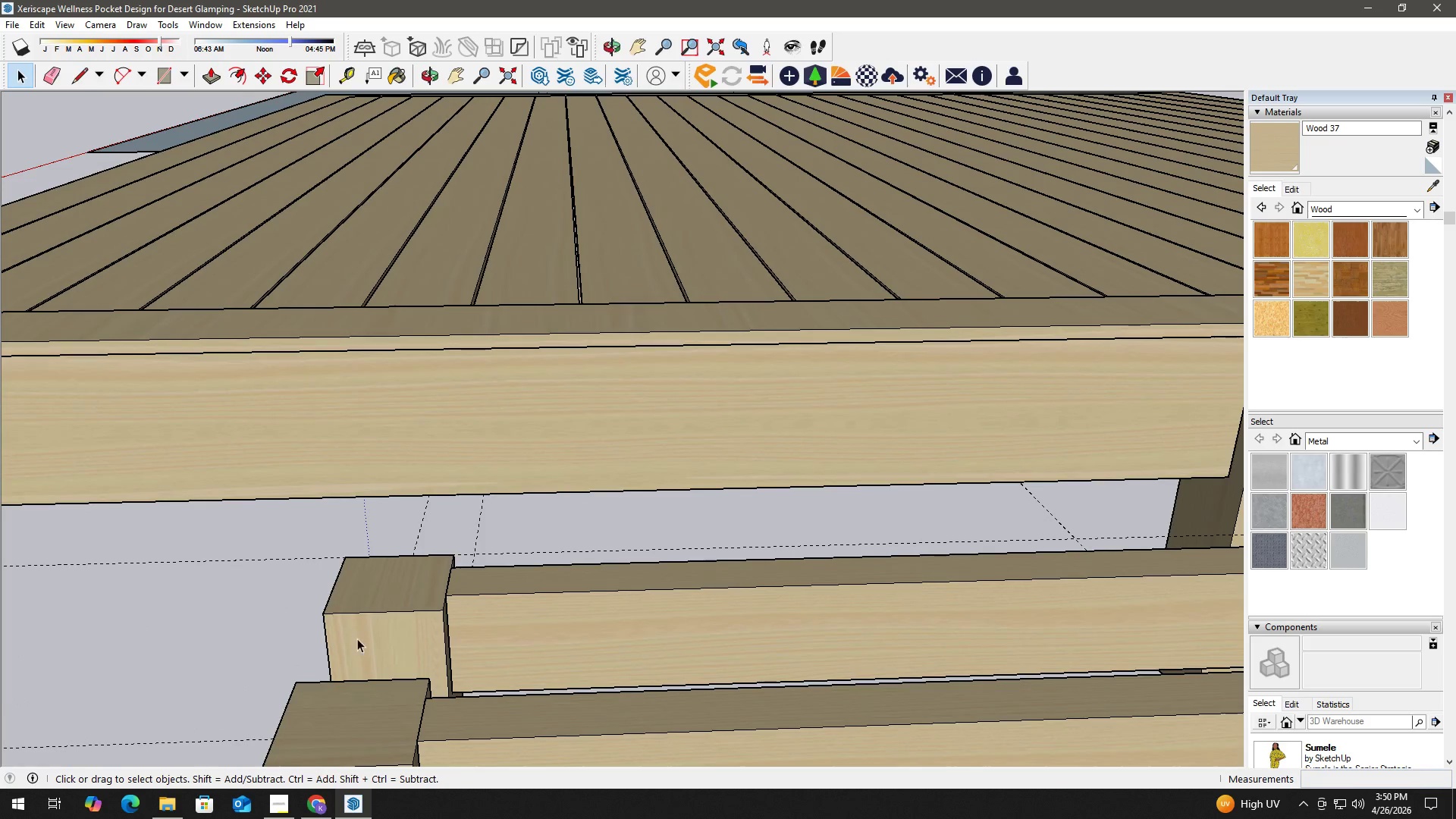 
key(T)
 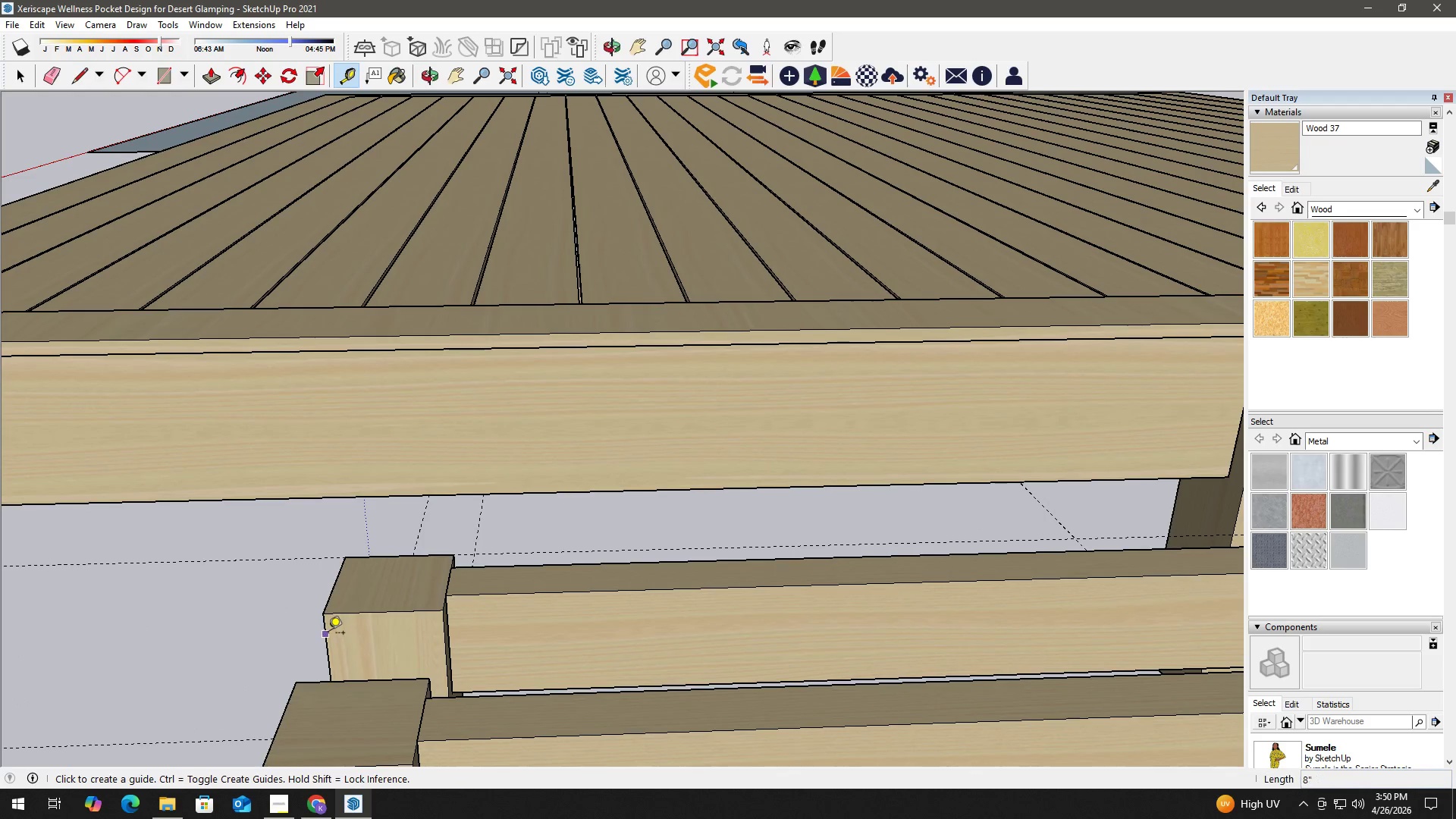 
left_click([328, 634])
 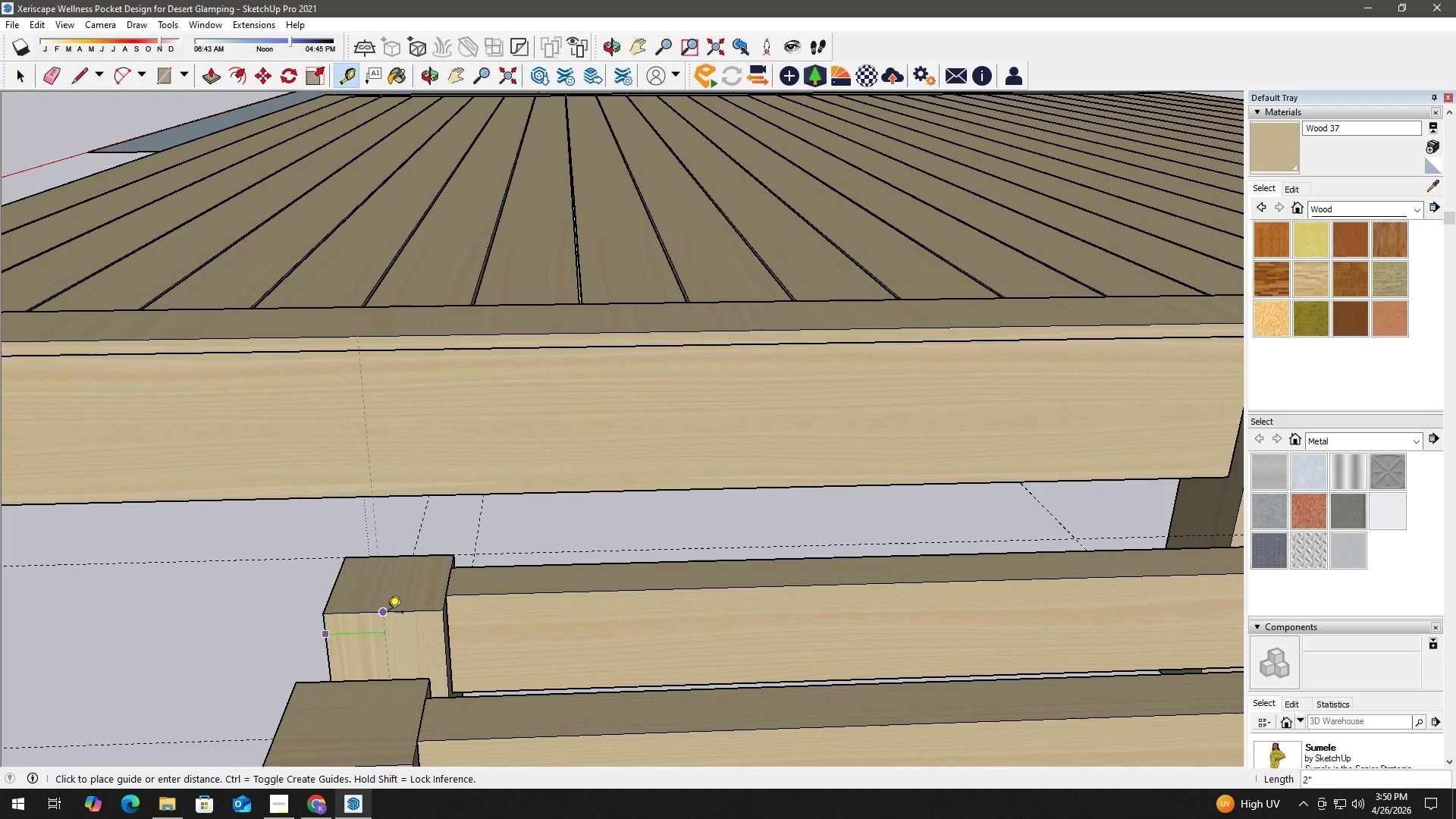 
left_click([388, 613])
 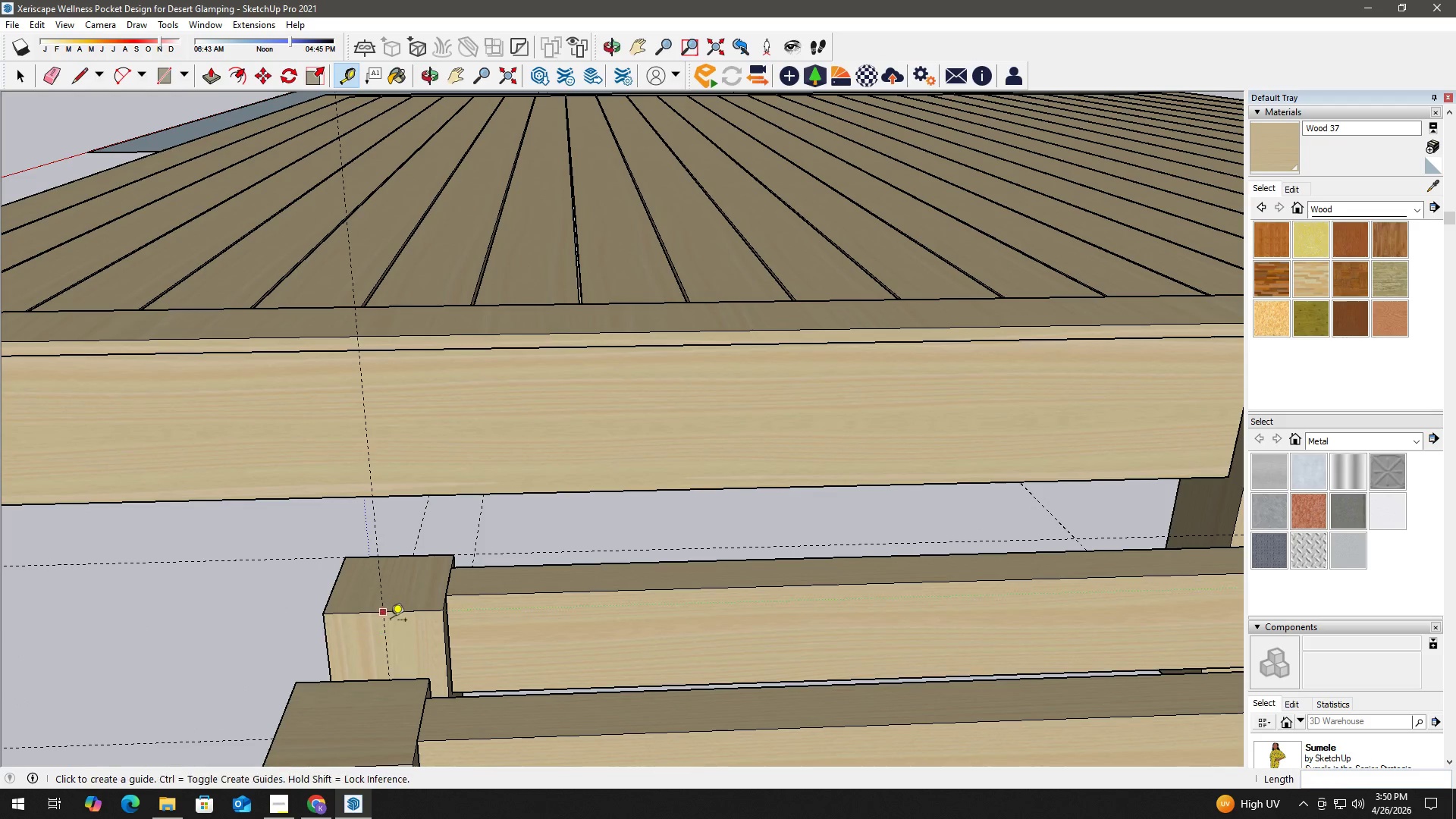 
key(Space)
 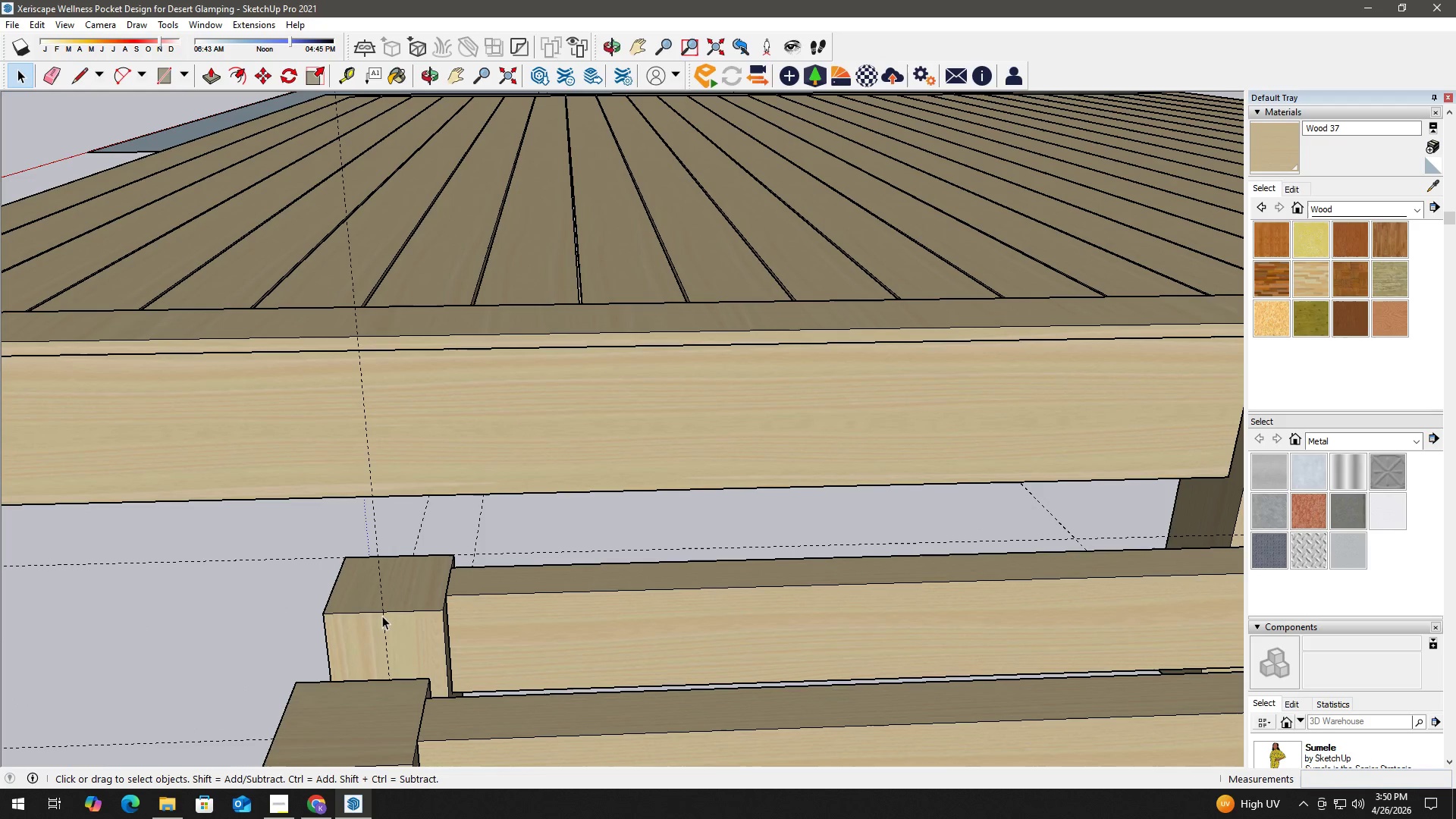 
key(T)
 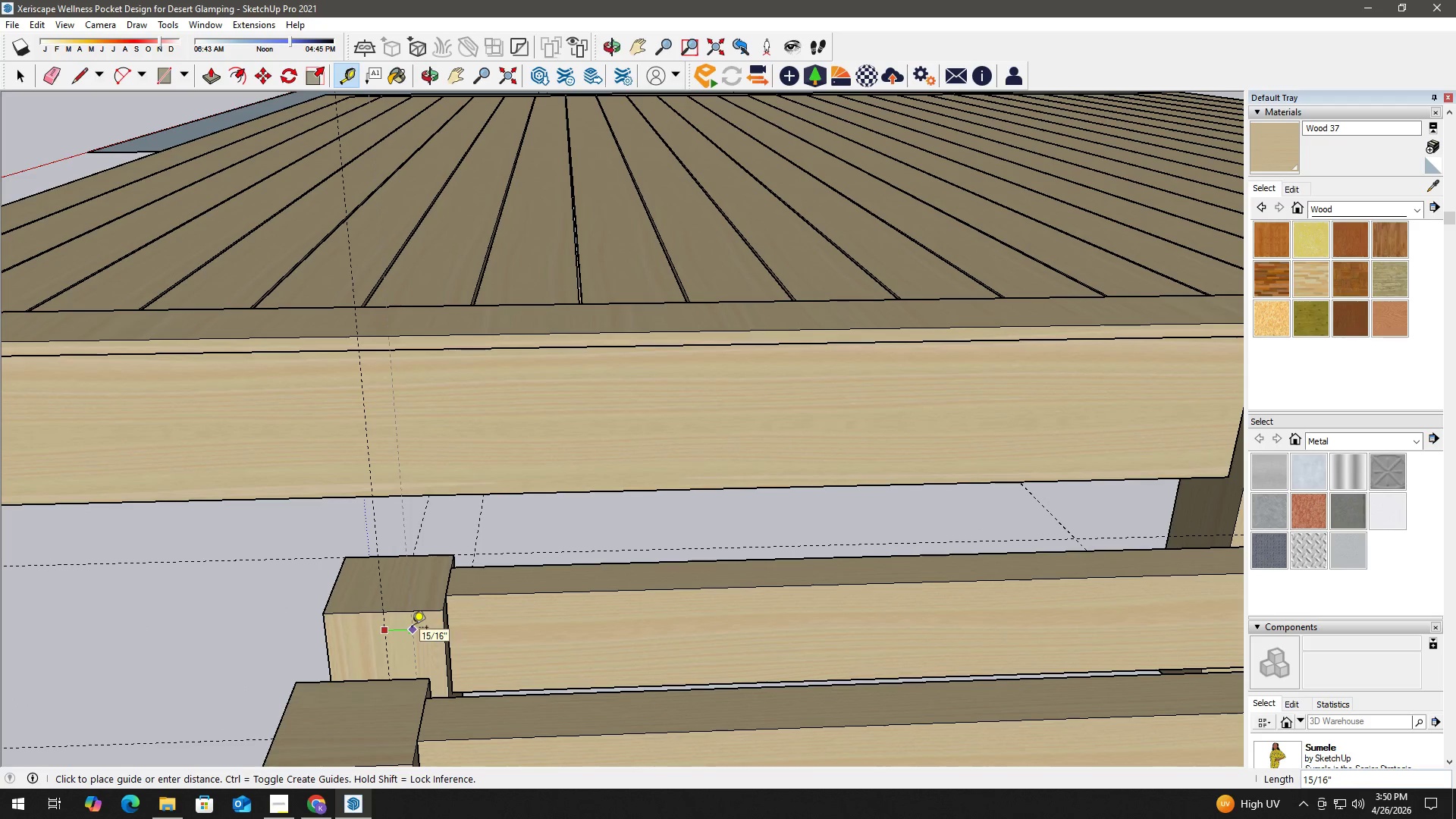 
key(Numpad1)
 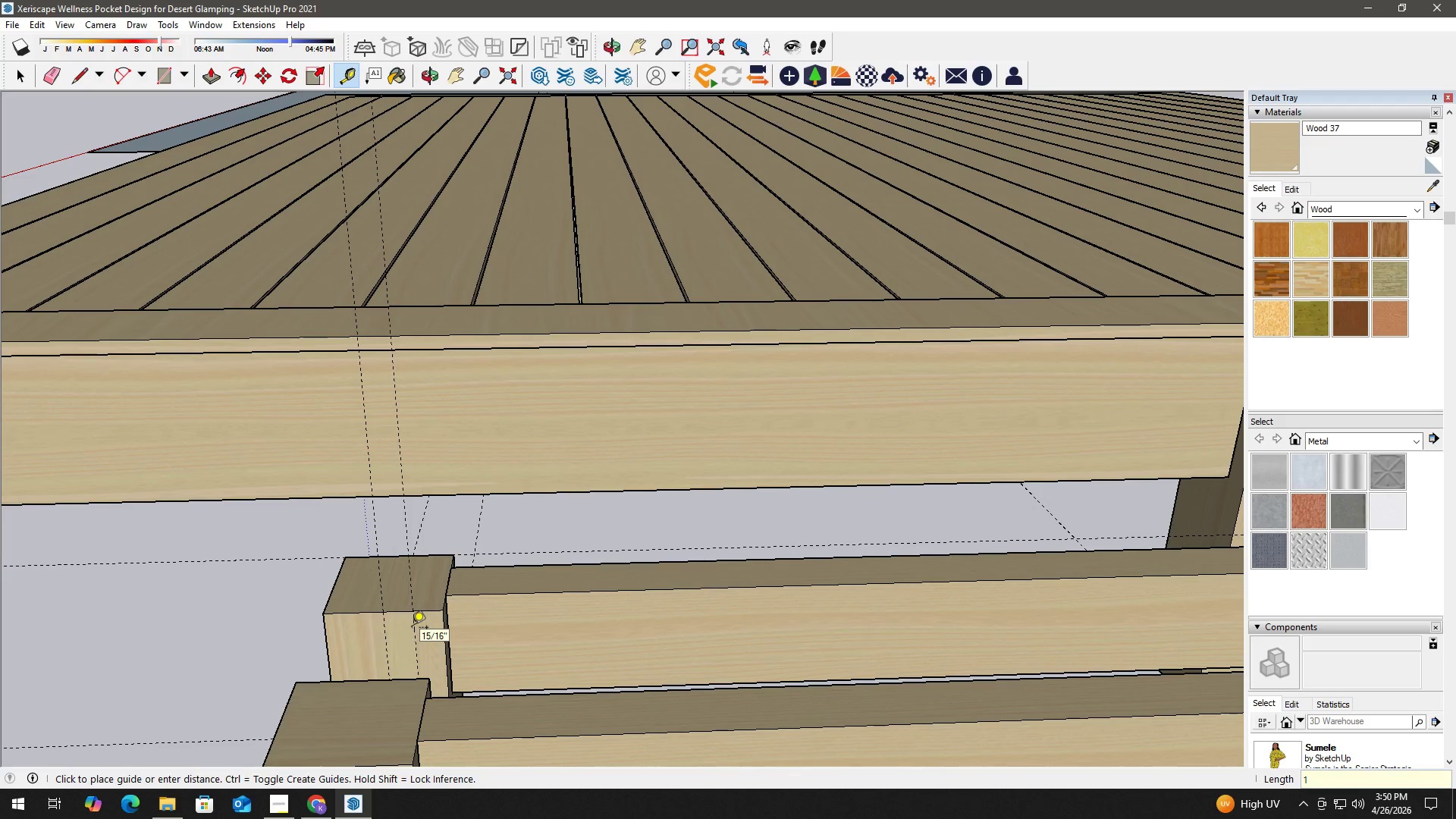 
key(NumpadEnter)
 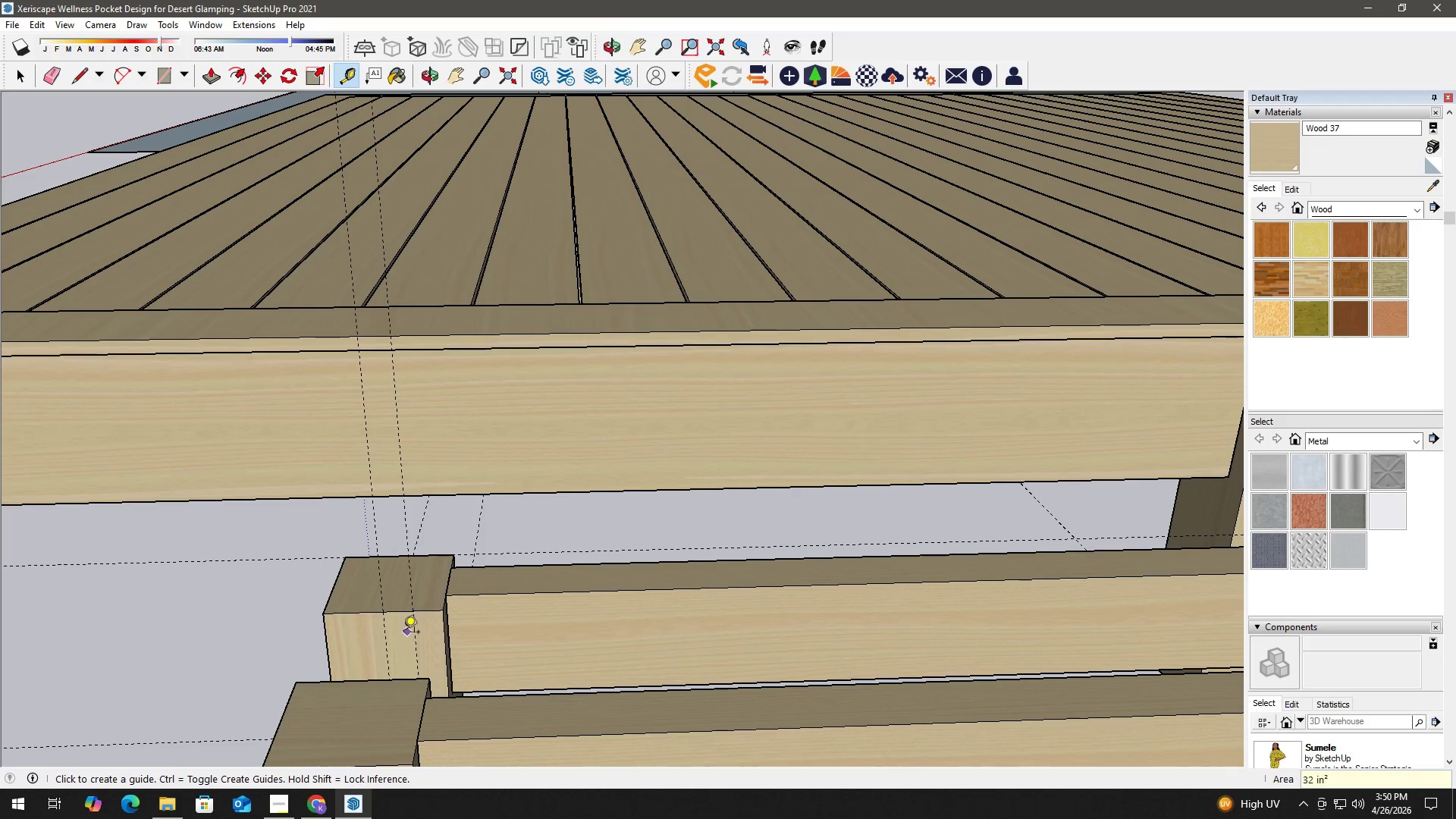 
key(Space)
 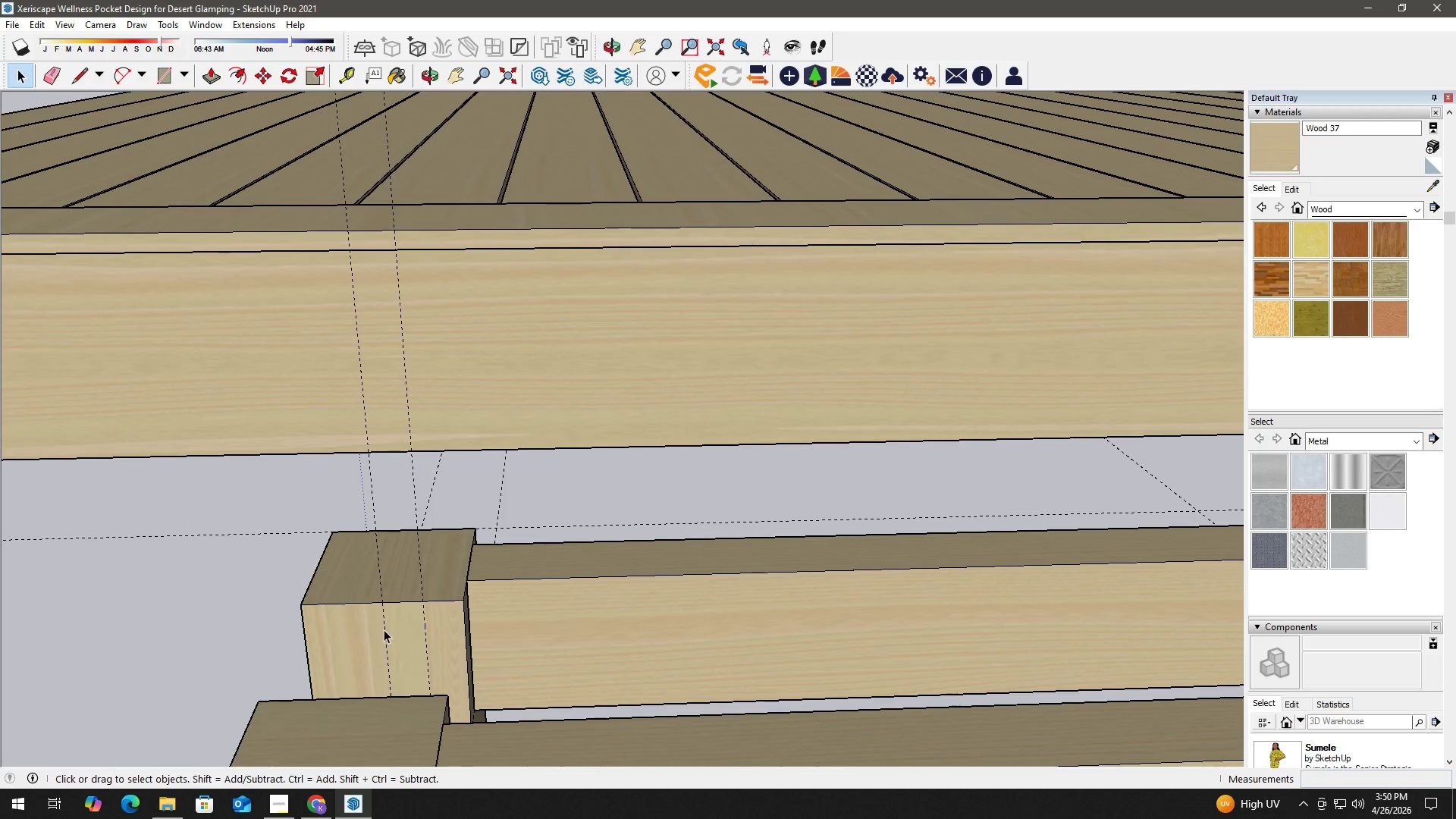 
key(T)
 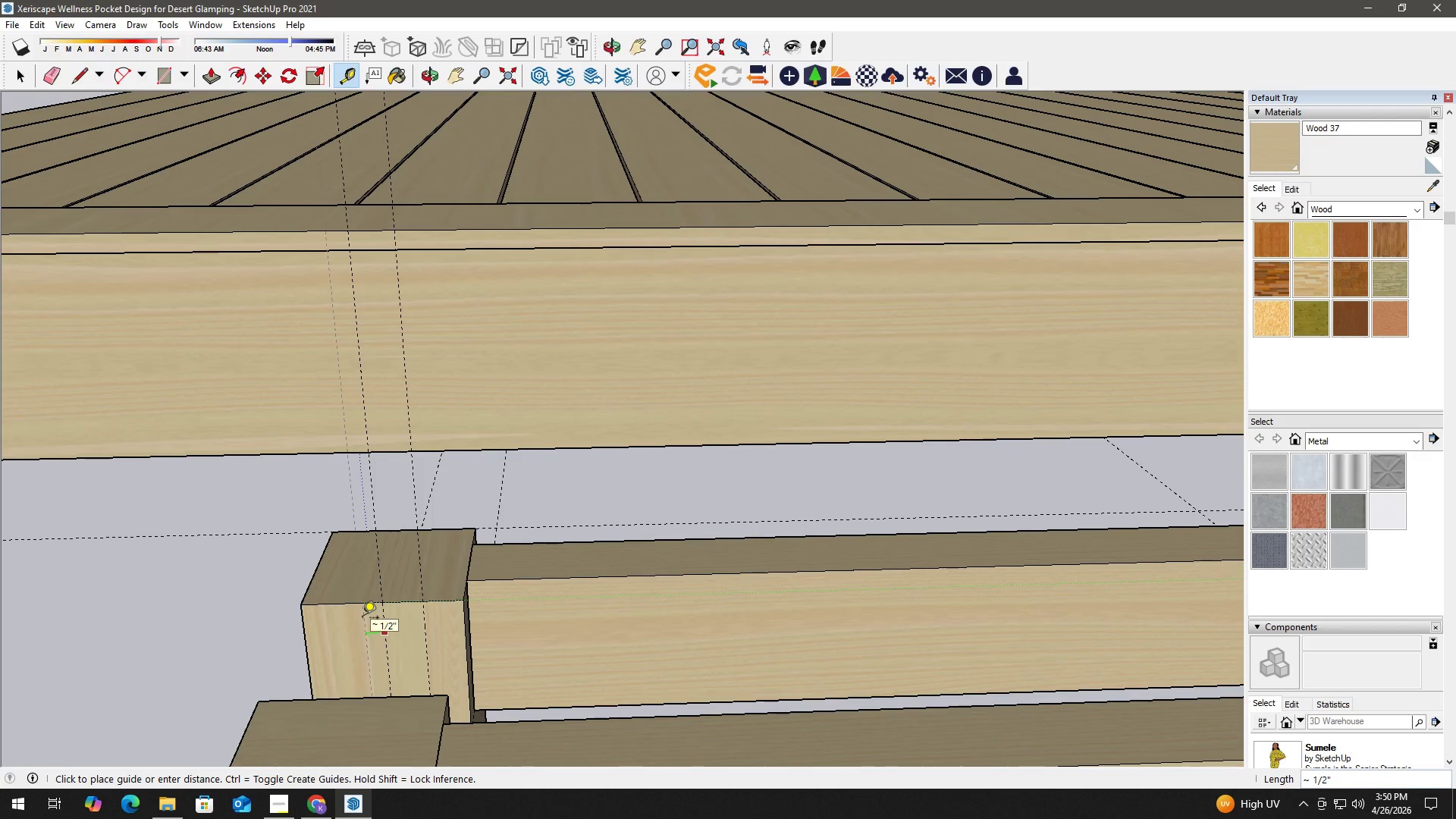 
scroll: coordinate [385, 639], scroll_direction: up, amount: 3.0
 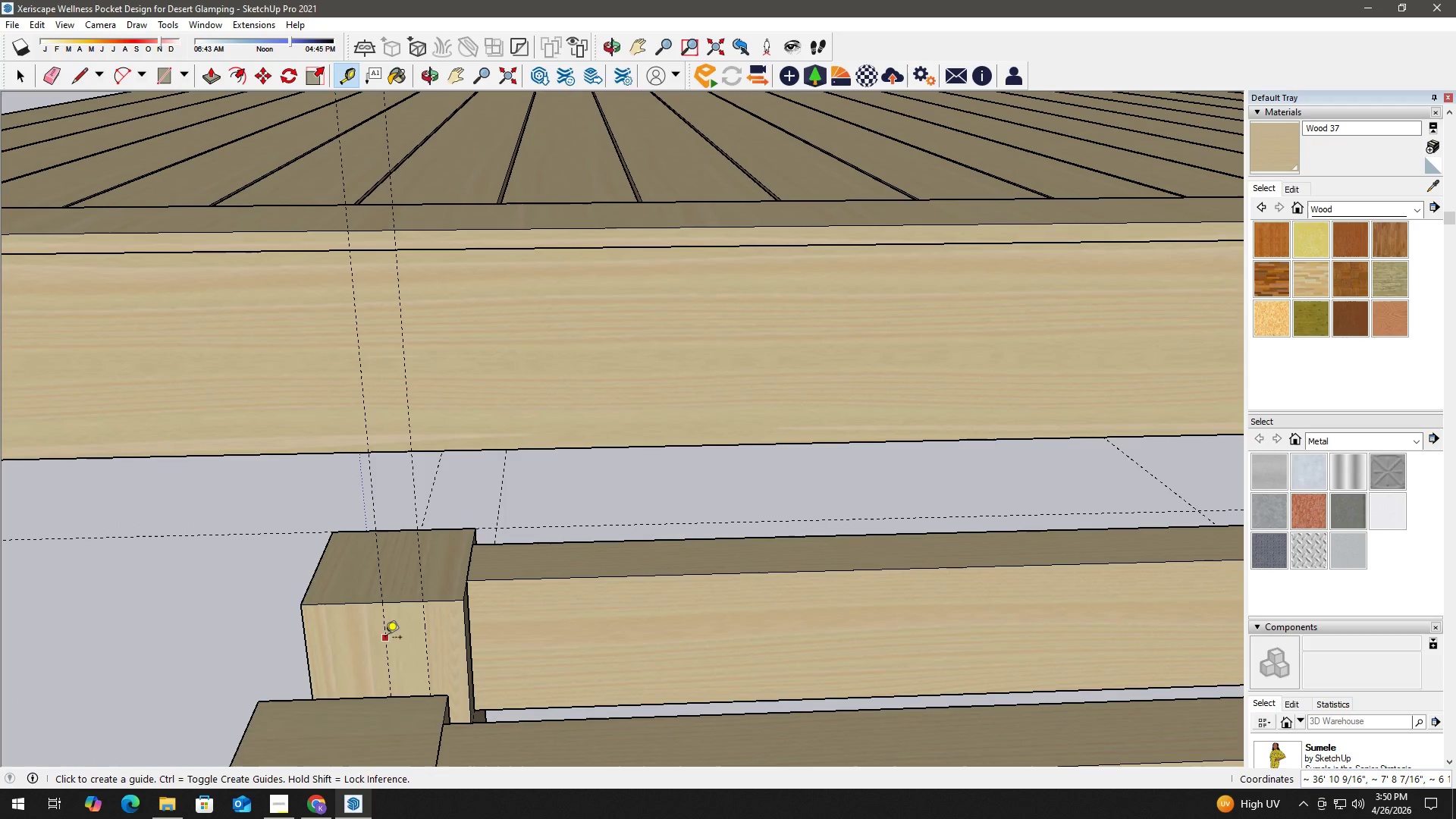 
key(Numpad1)
 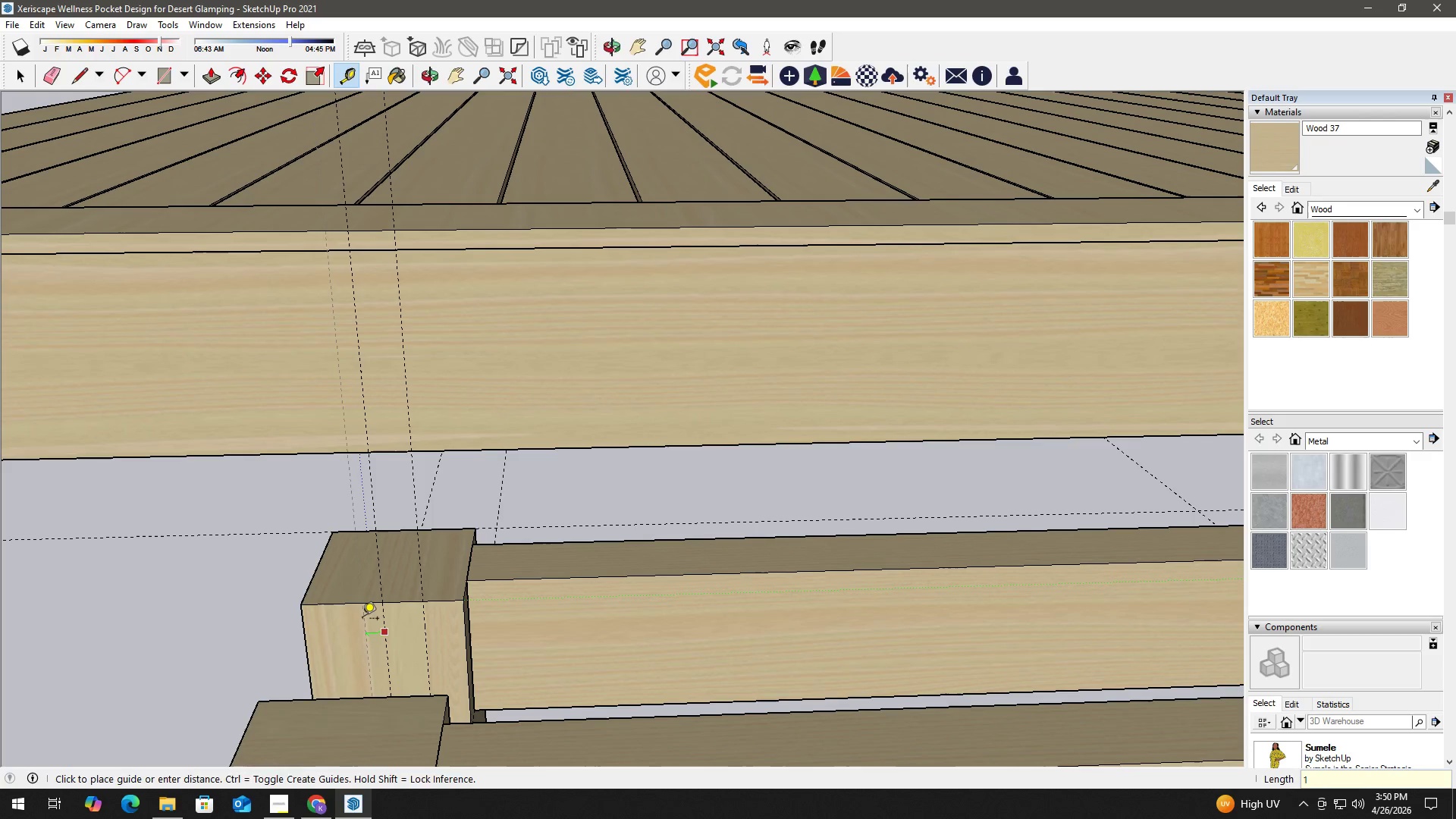 
key(NumpadEnter)
 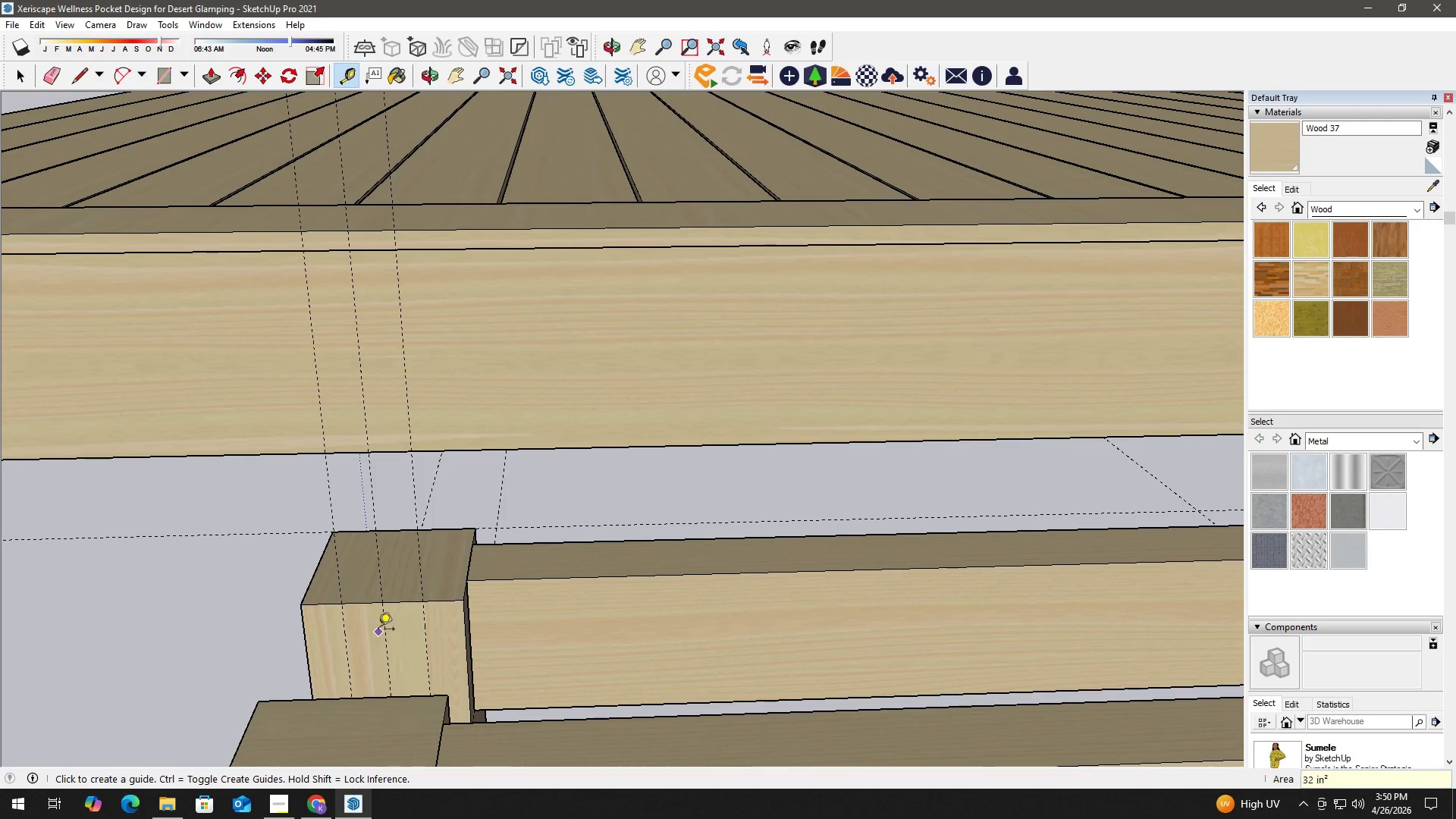 
key(Space)
 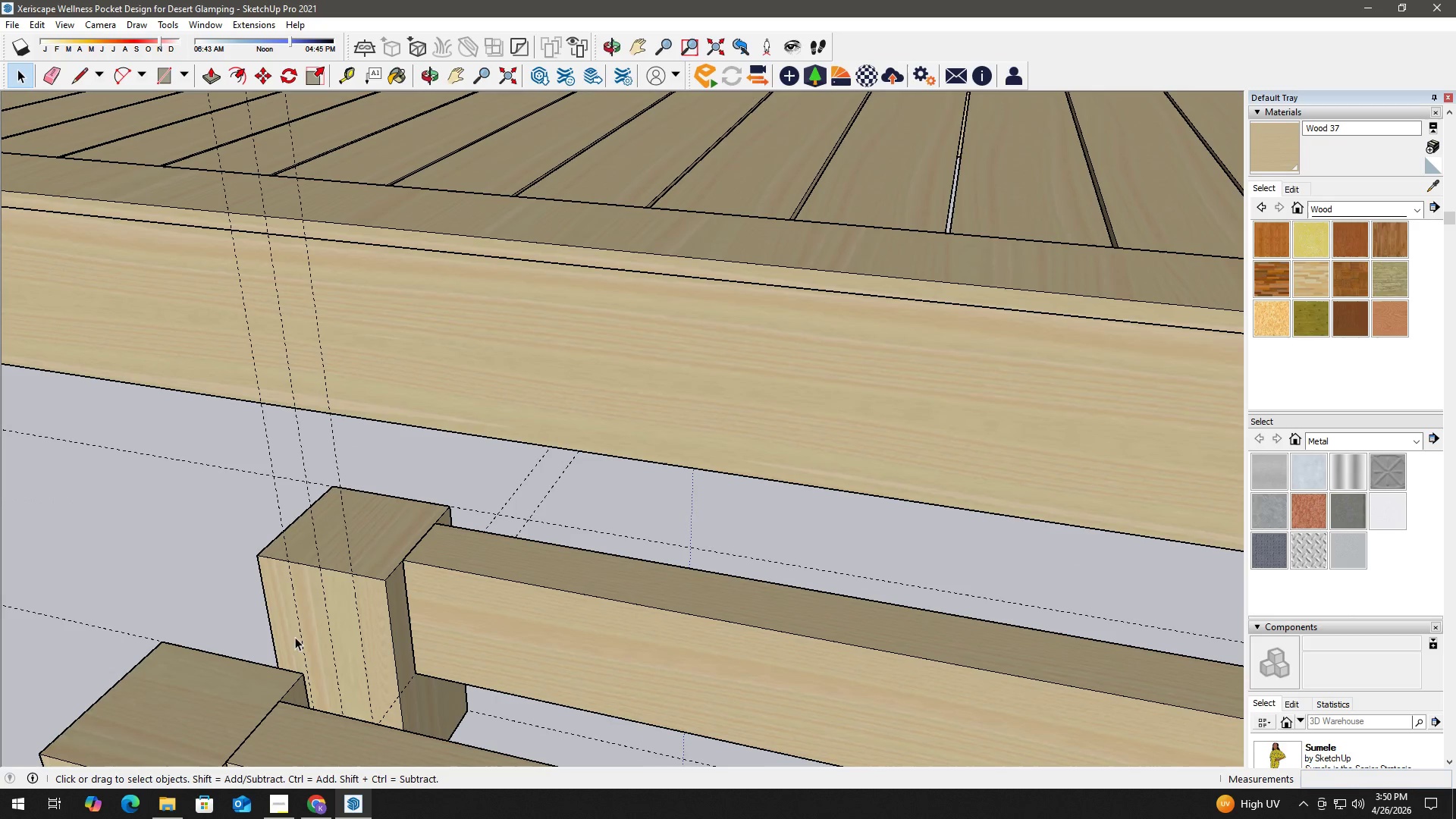 
key(T)
 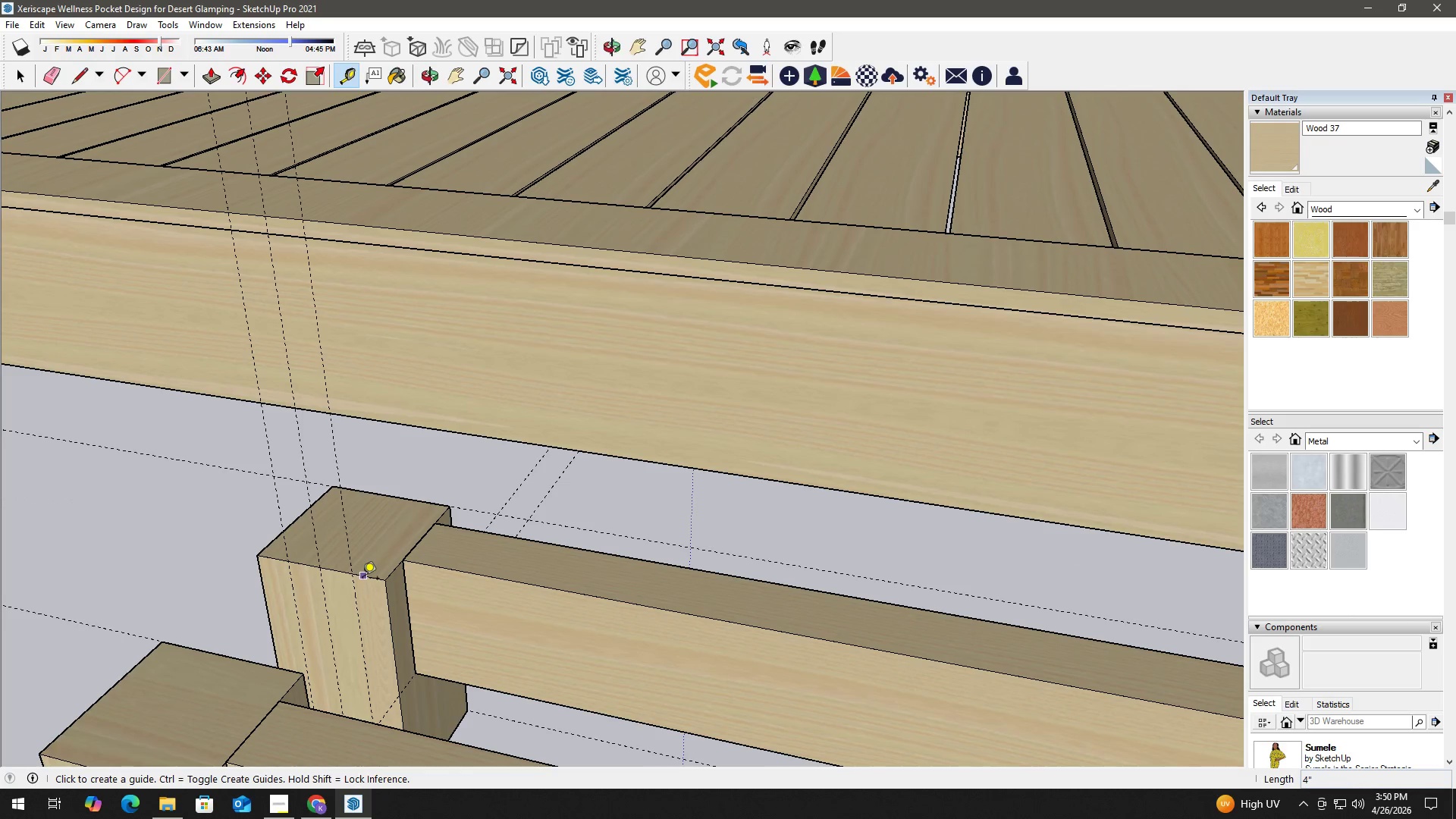 
left_click_drag(start_coordinate=[362, 579], to_coordinate=[364, 583])
 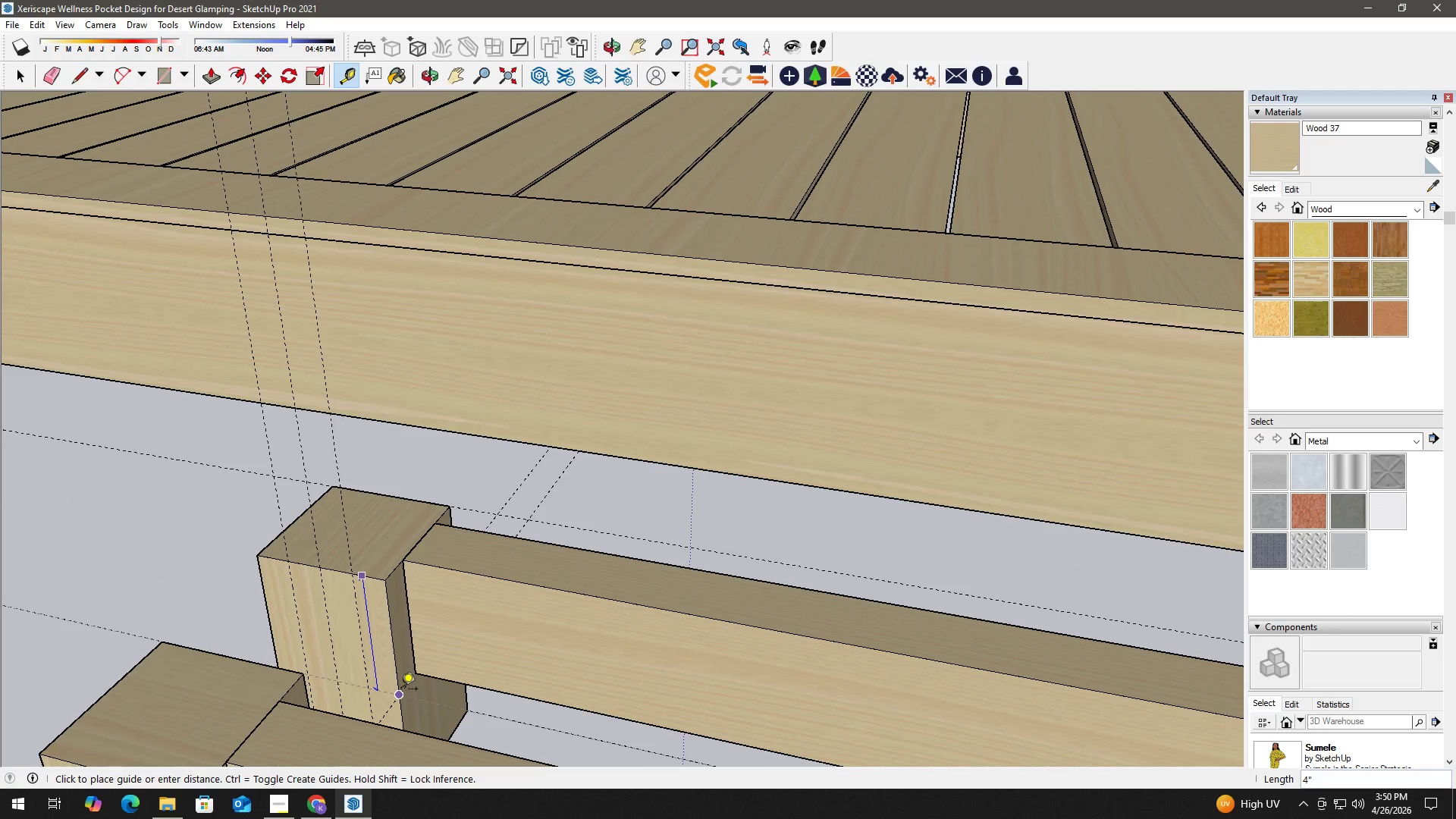 
key(Space)
 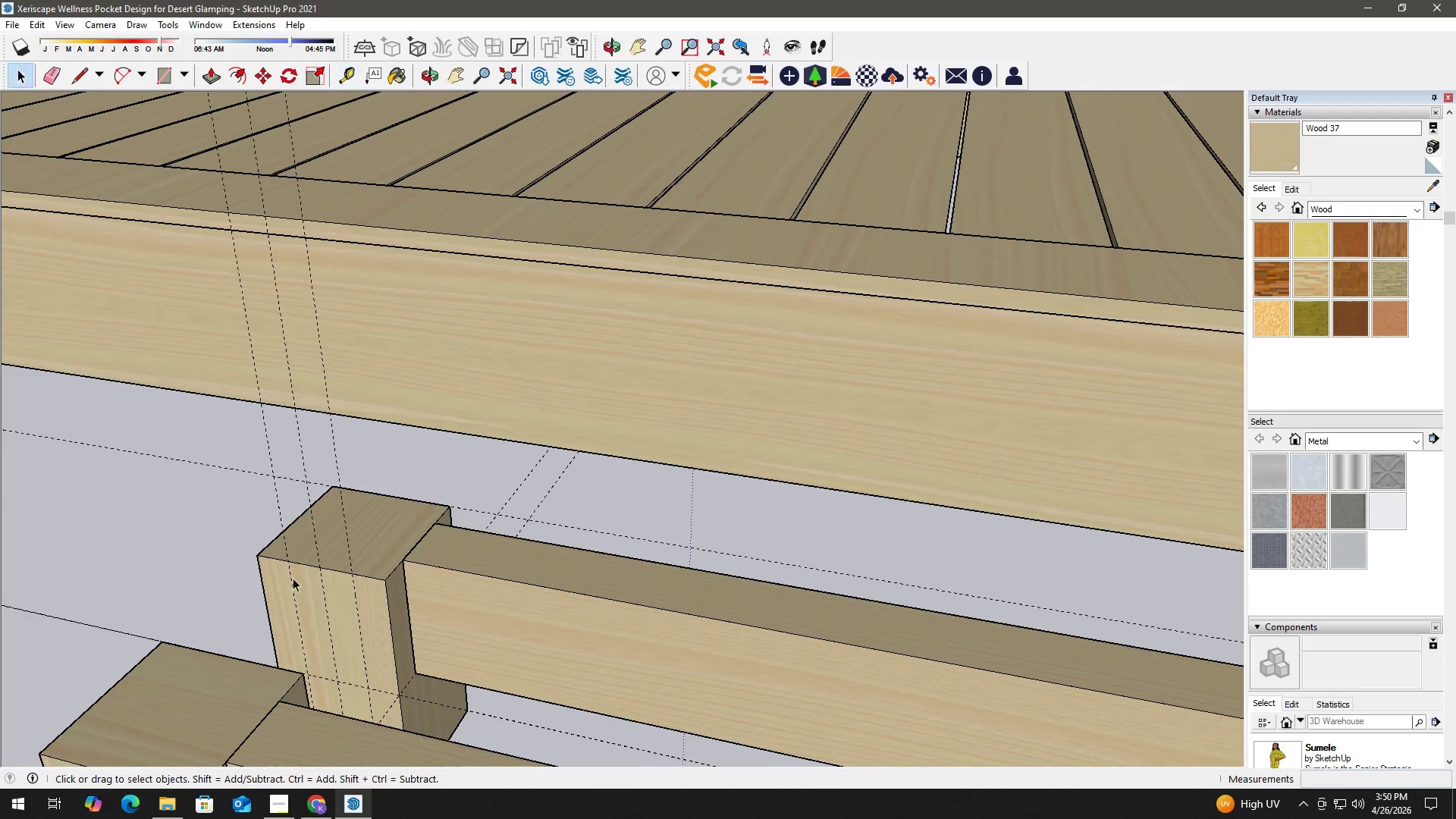 
key(R)
 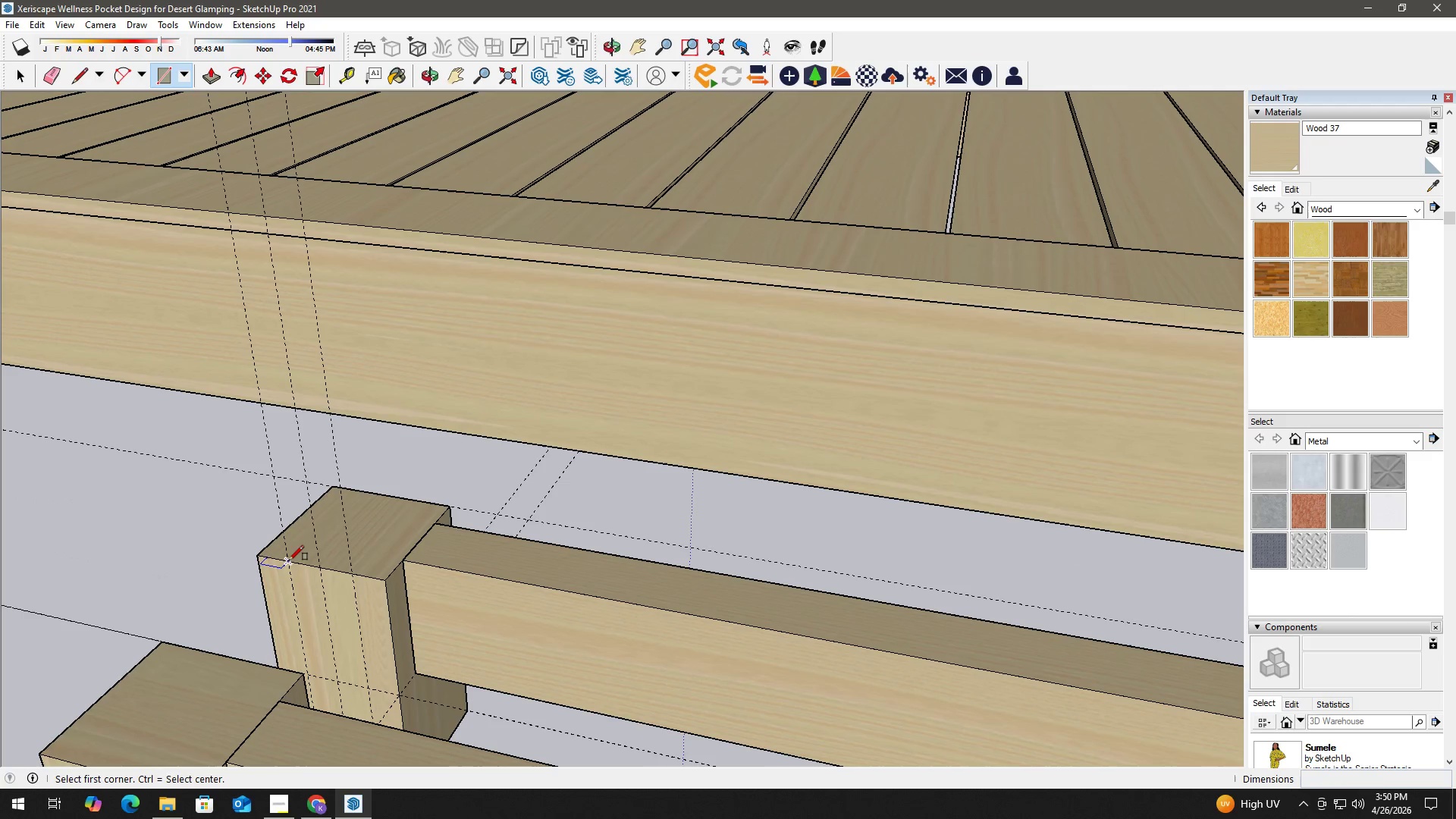 
left_click([289, 560])
 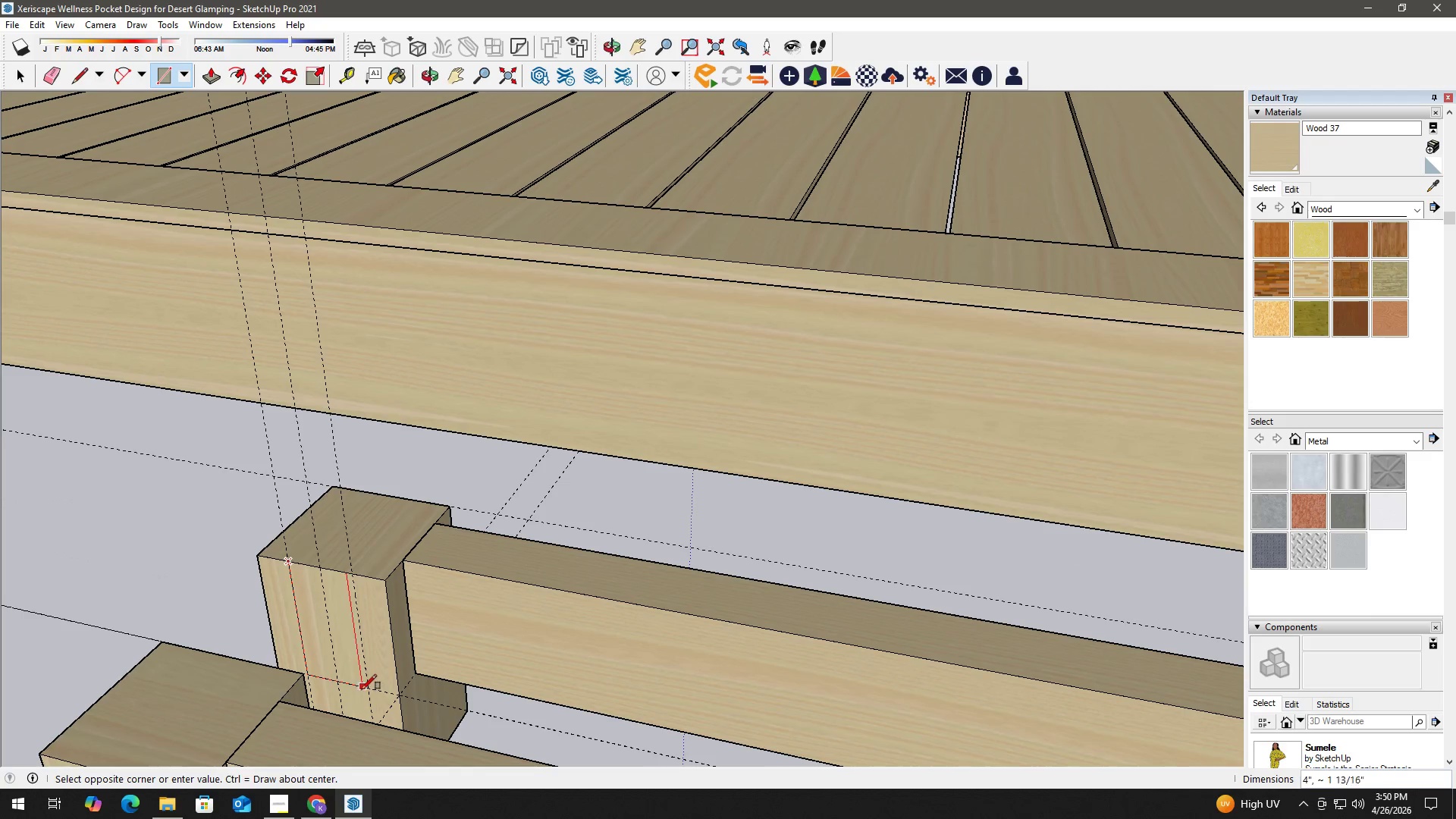 
left_click([369, 690])
 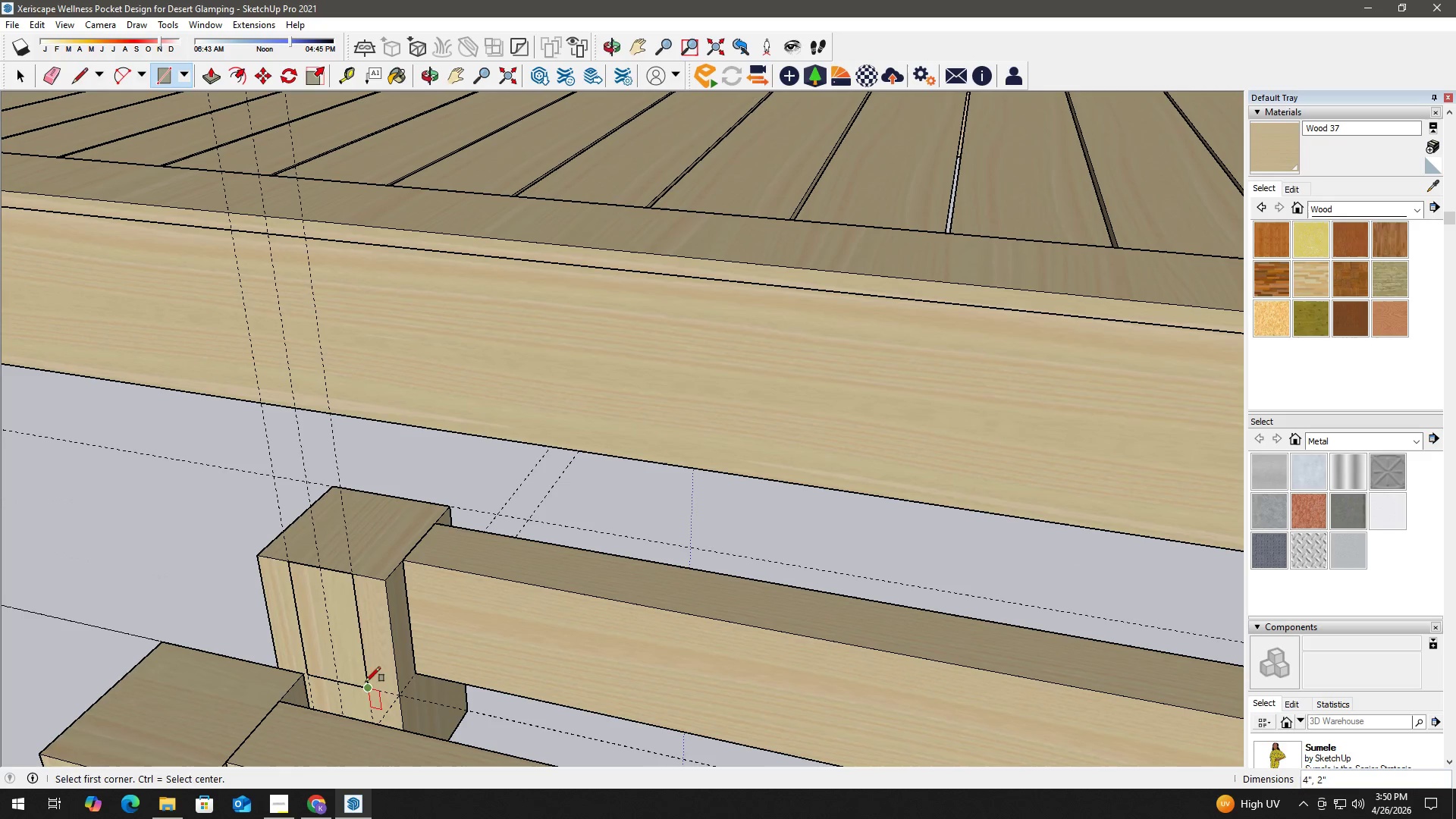 
key(Space)
 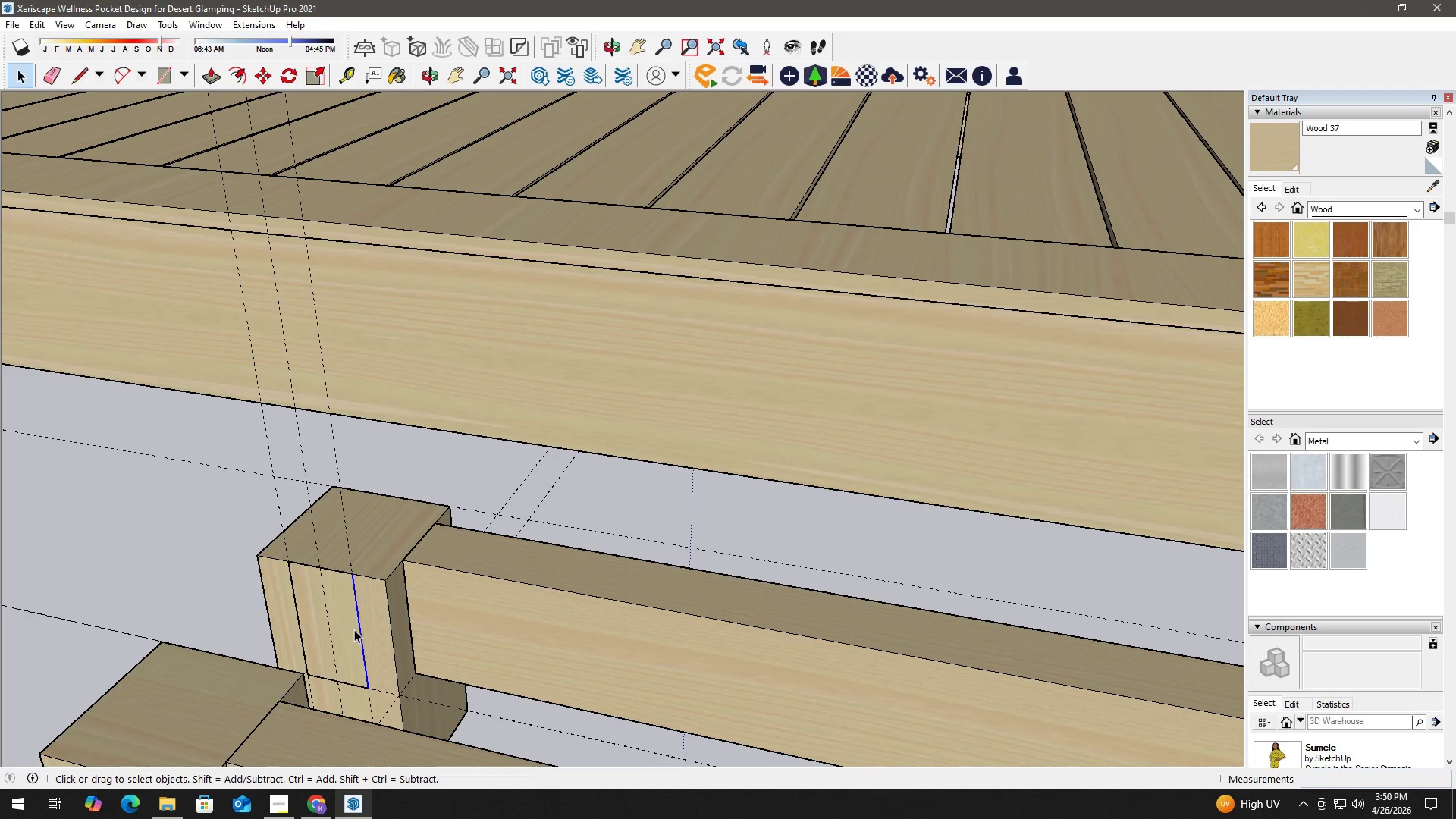 
triple_click([344, 623])
 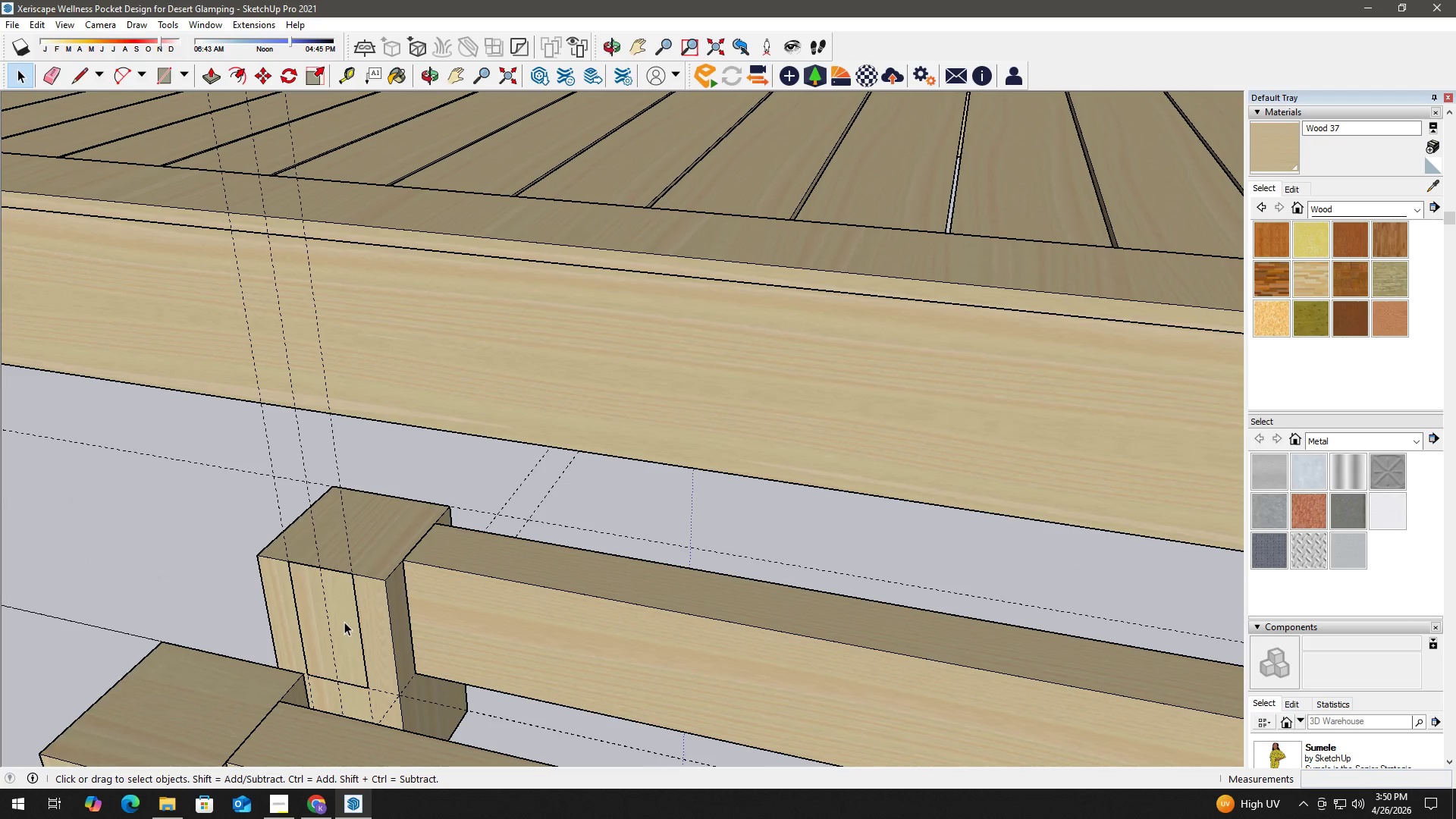 
key(P)
 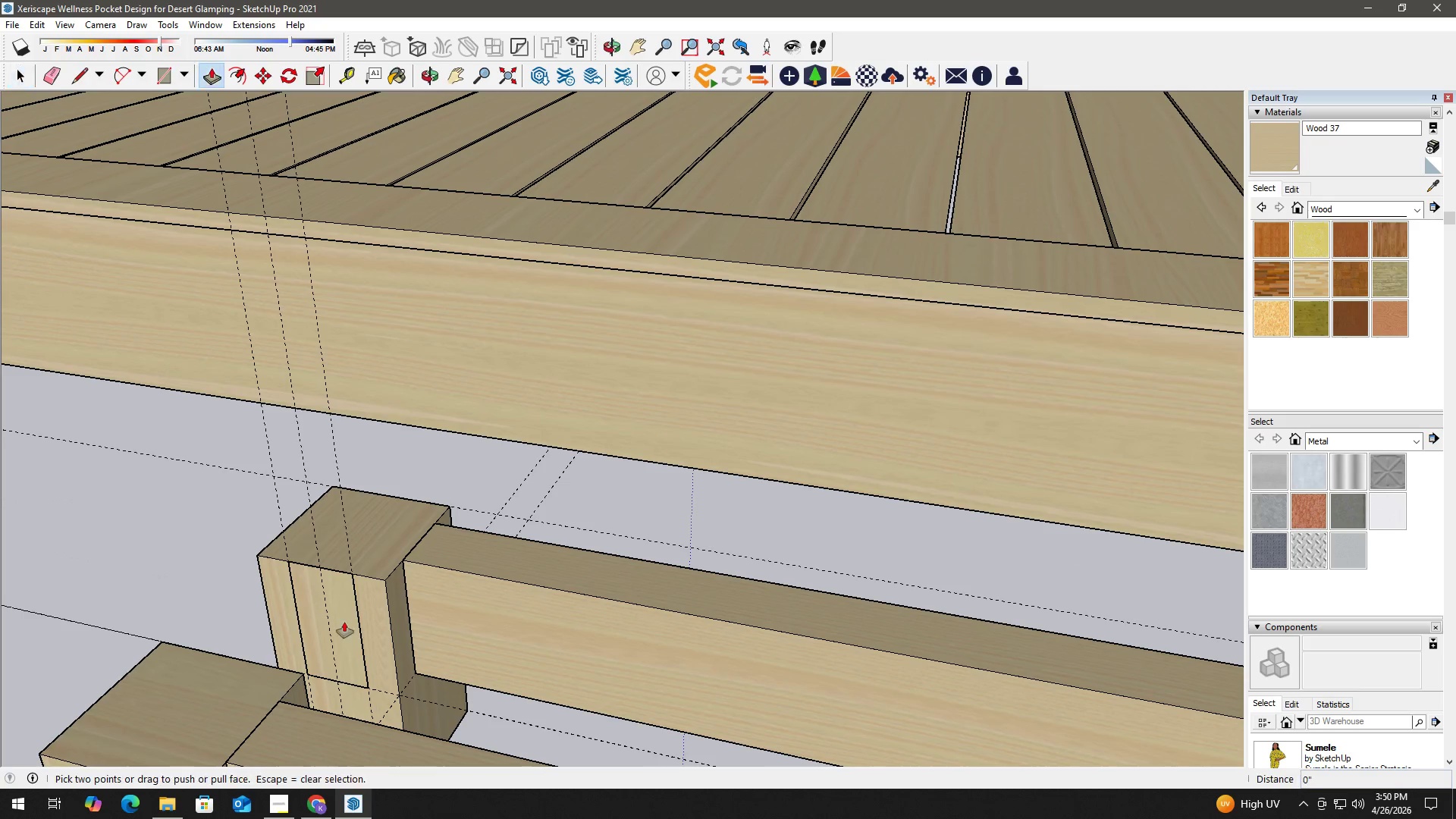 
triple_click([344, 622])
 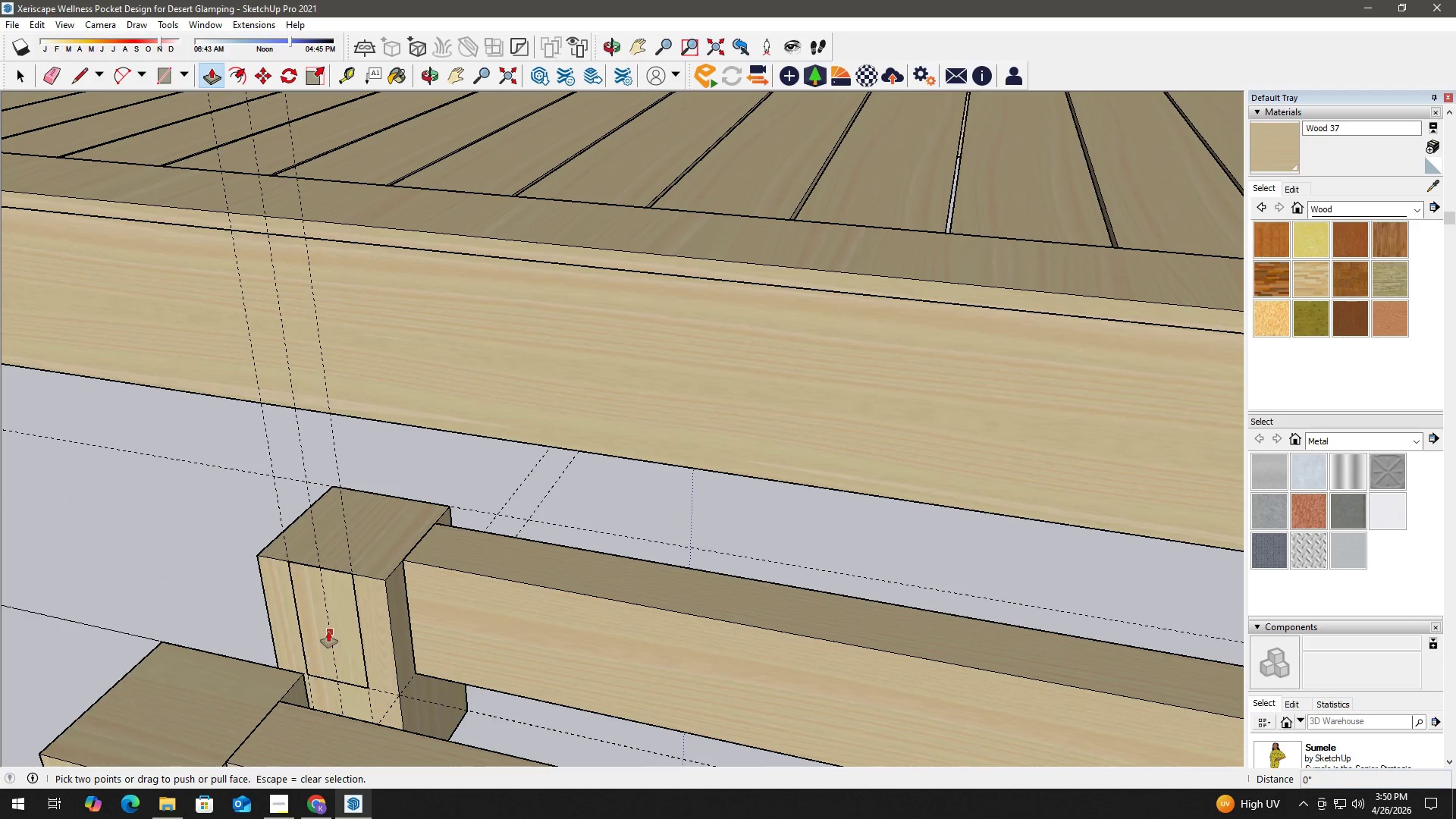 
left_click([340, 620])
 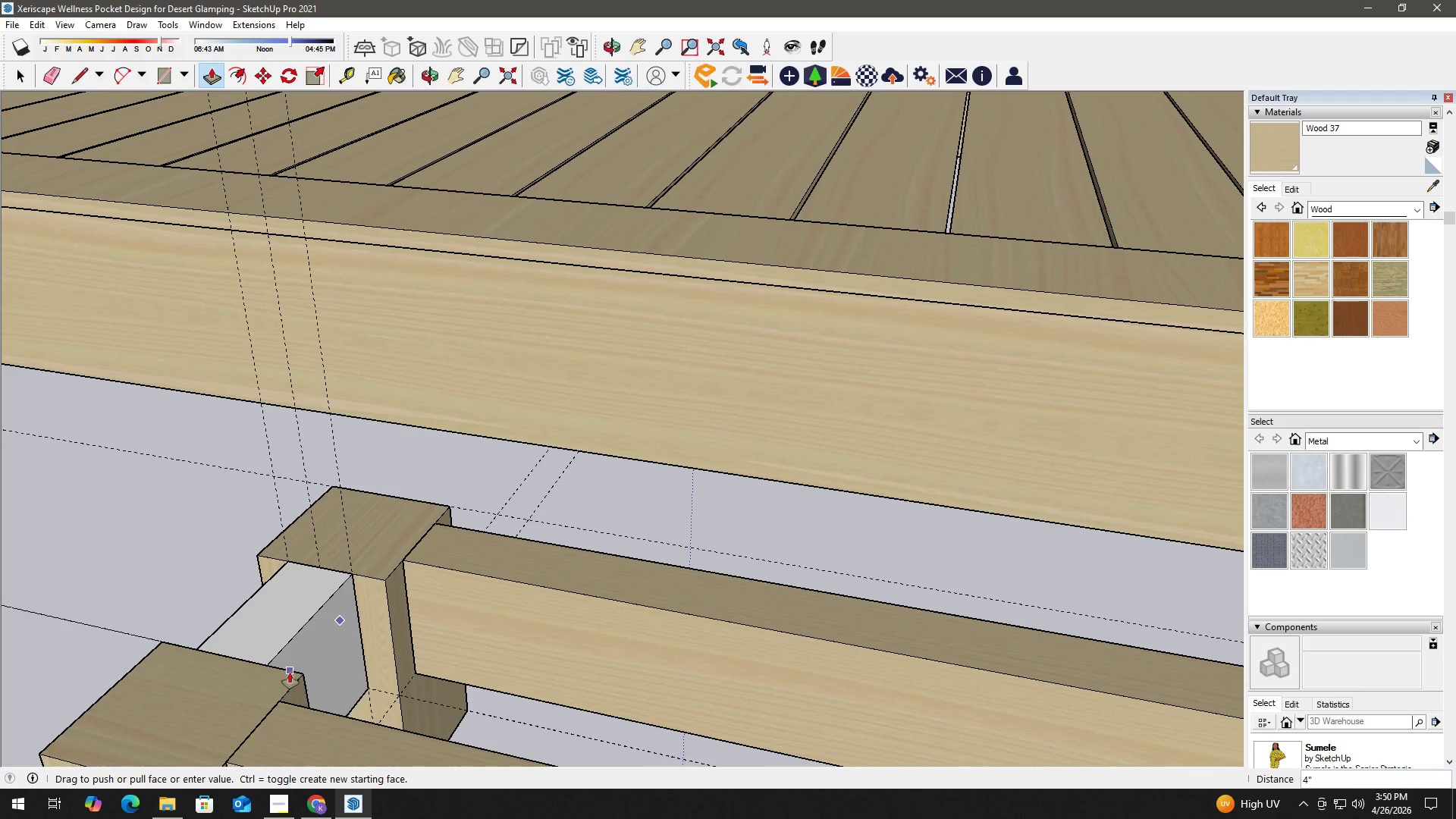 
left_click([293, 674])
 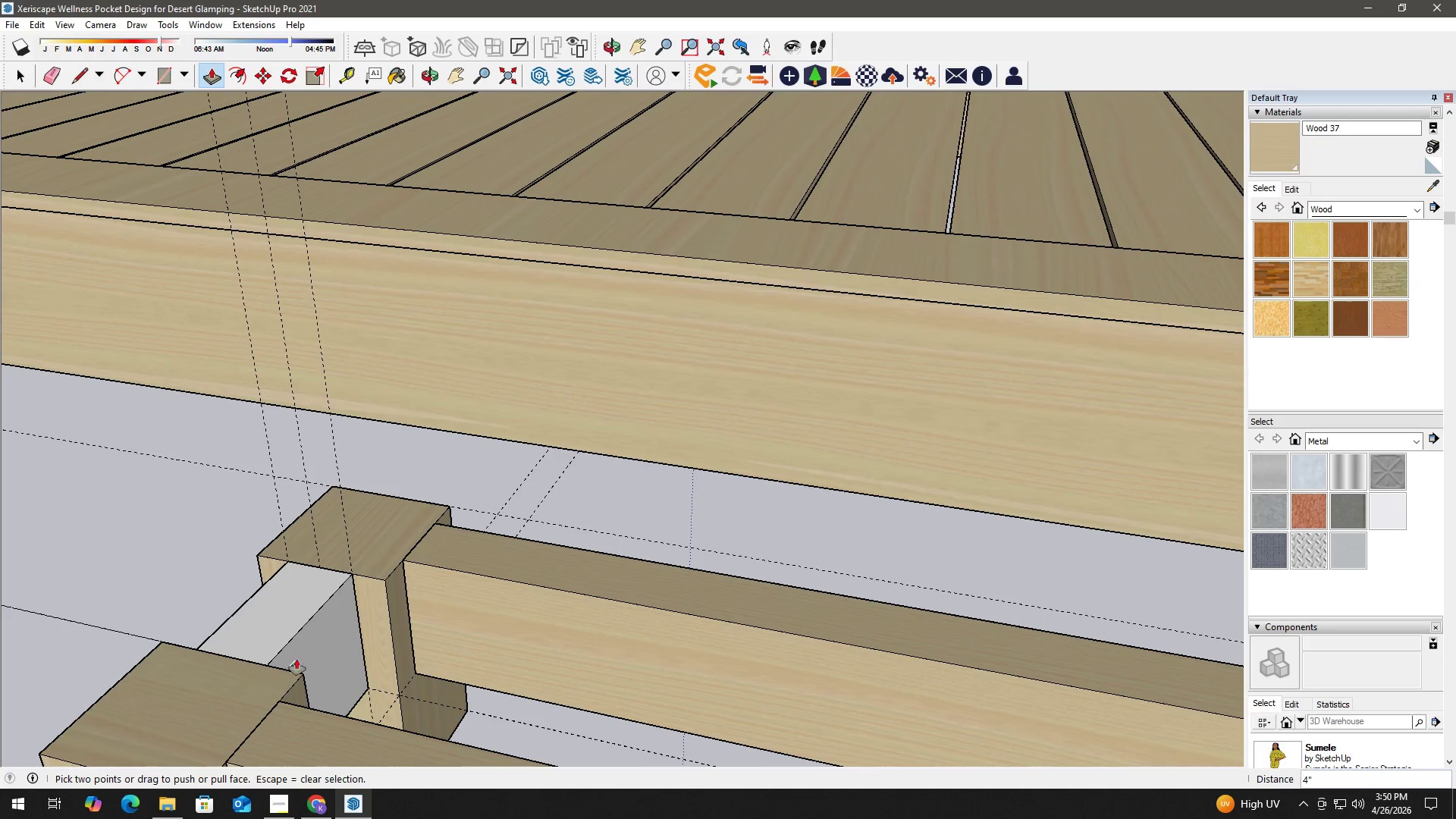 
key(Space)
 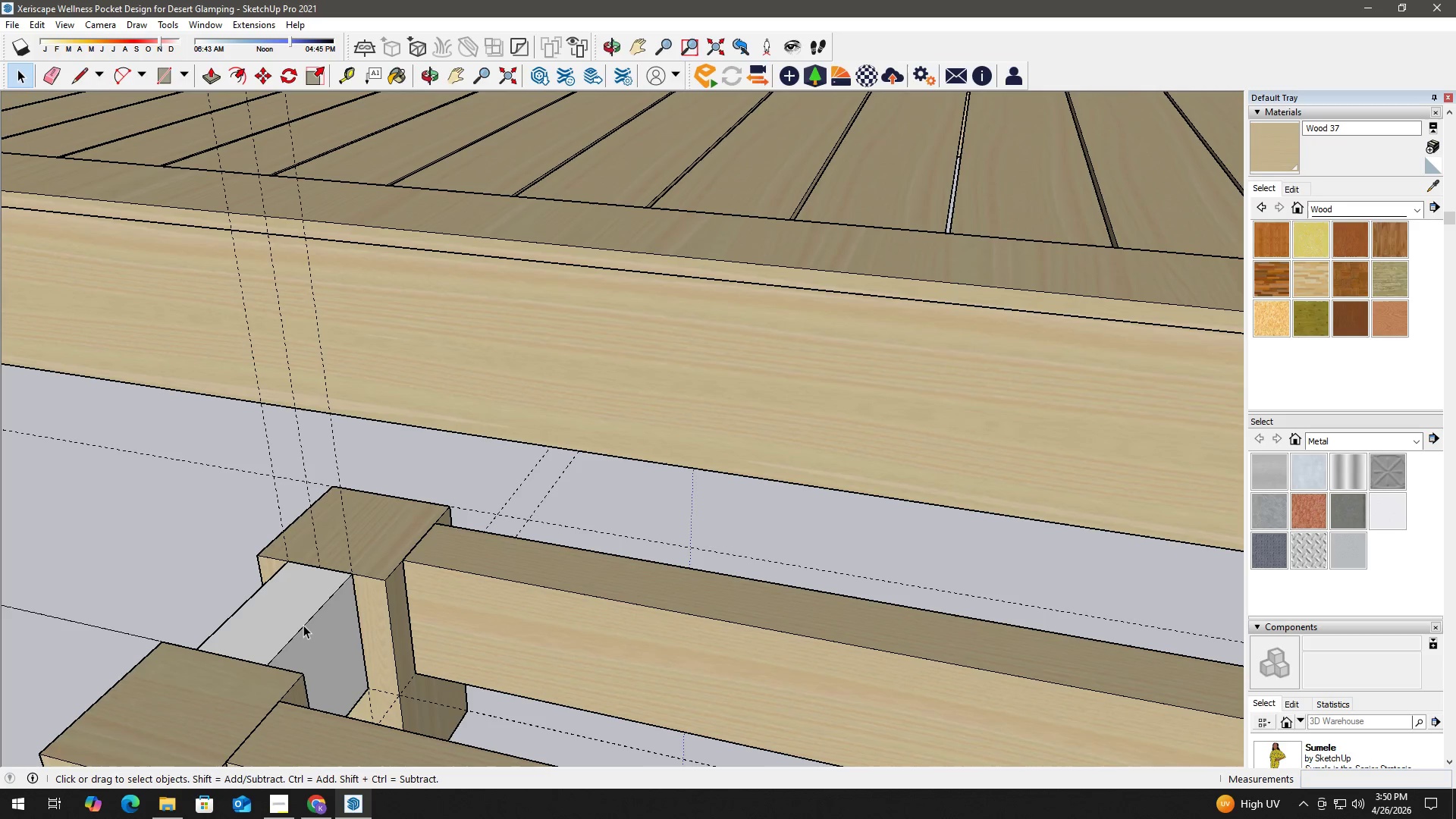 
double_click([303, 625])
 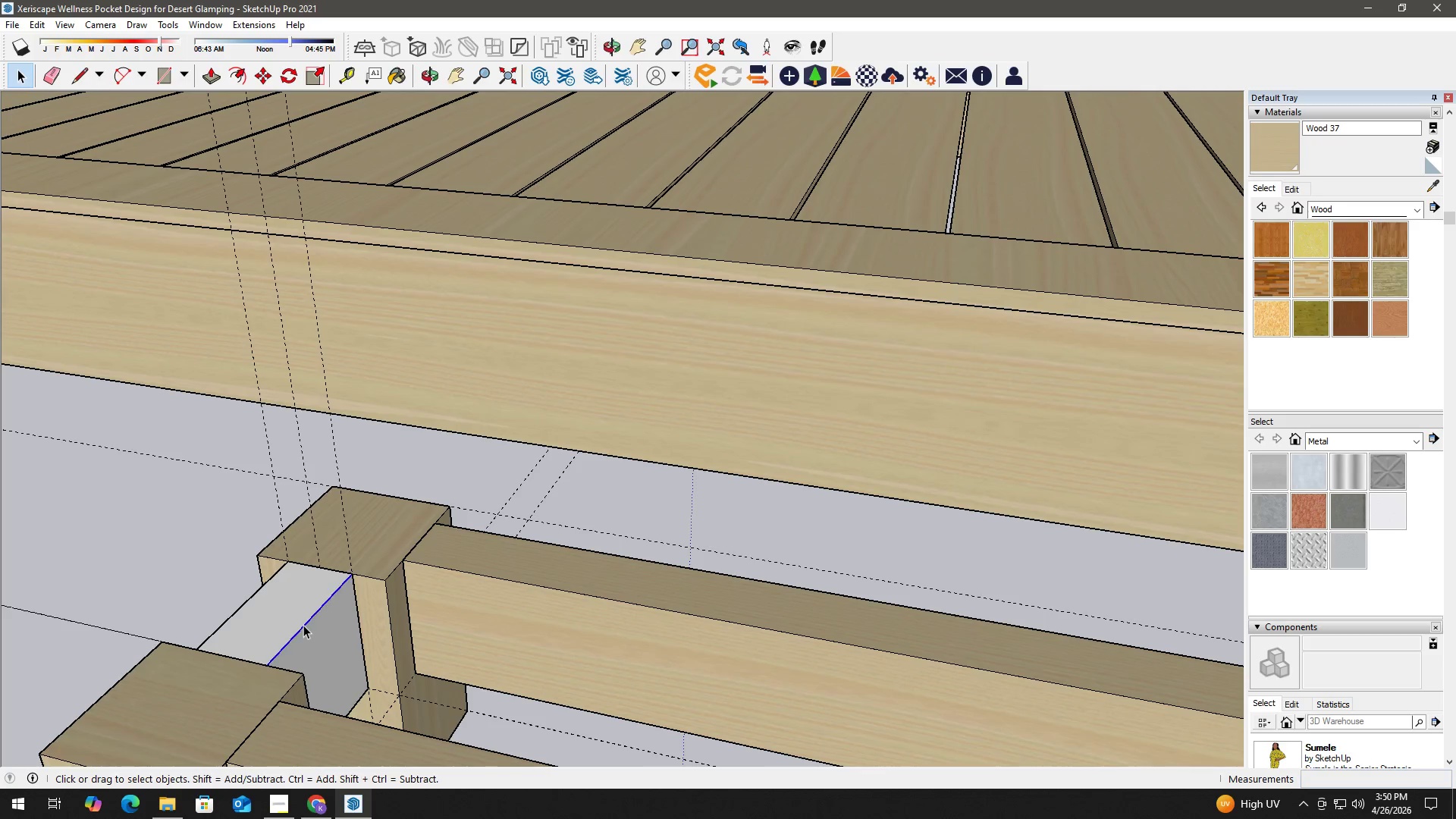 
triple_click([303, 625])
 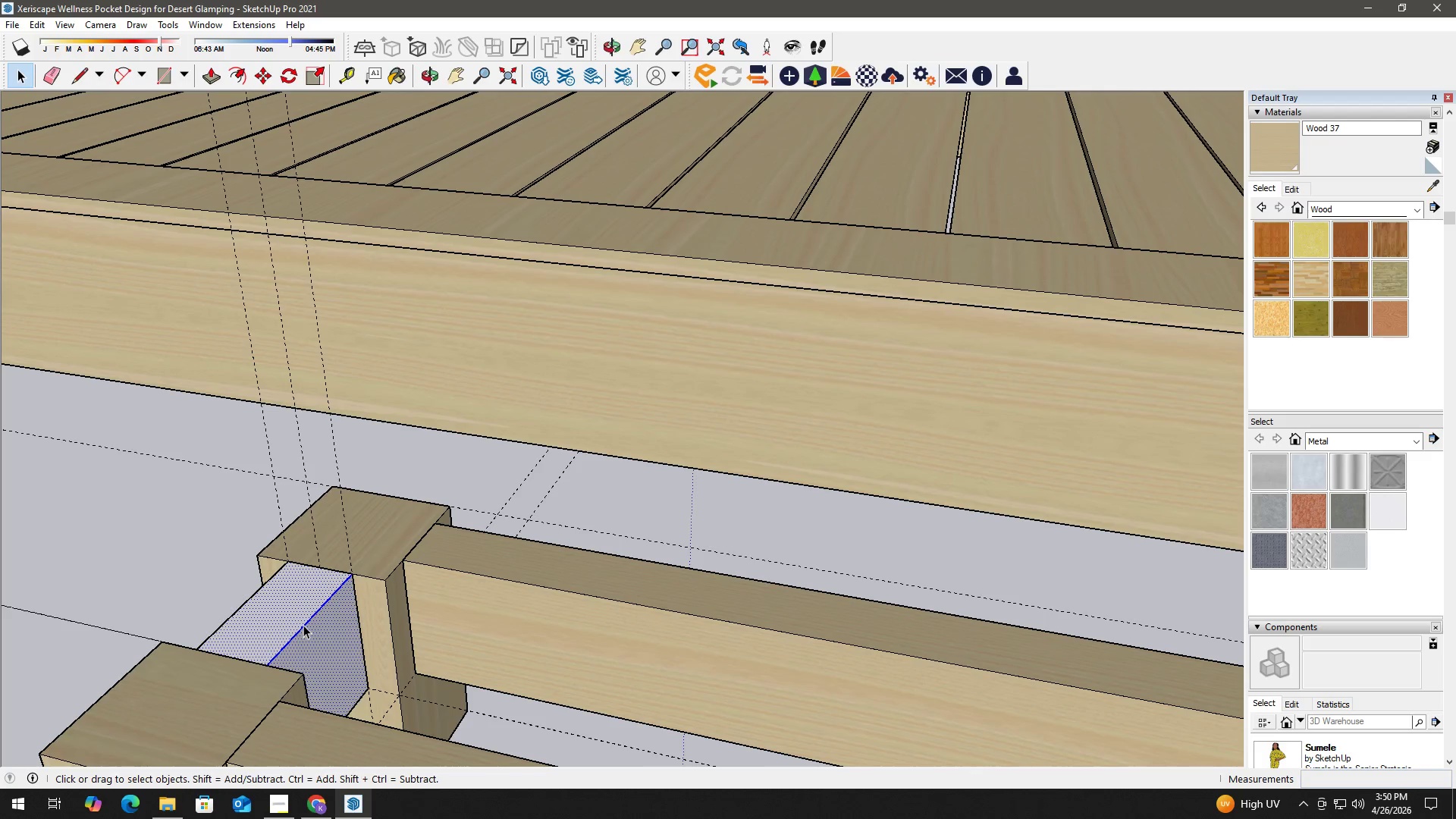 
triple_click([303, 625])
 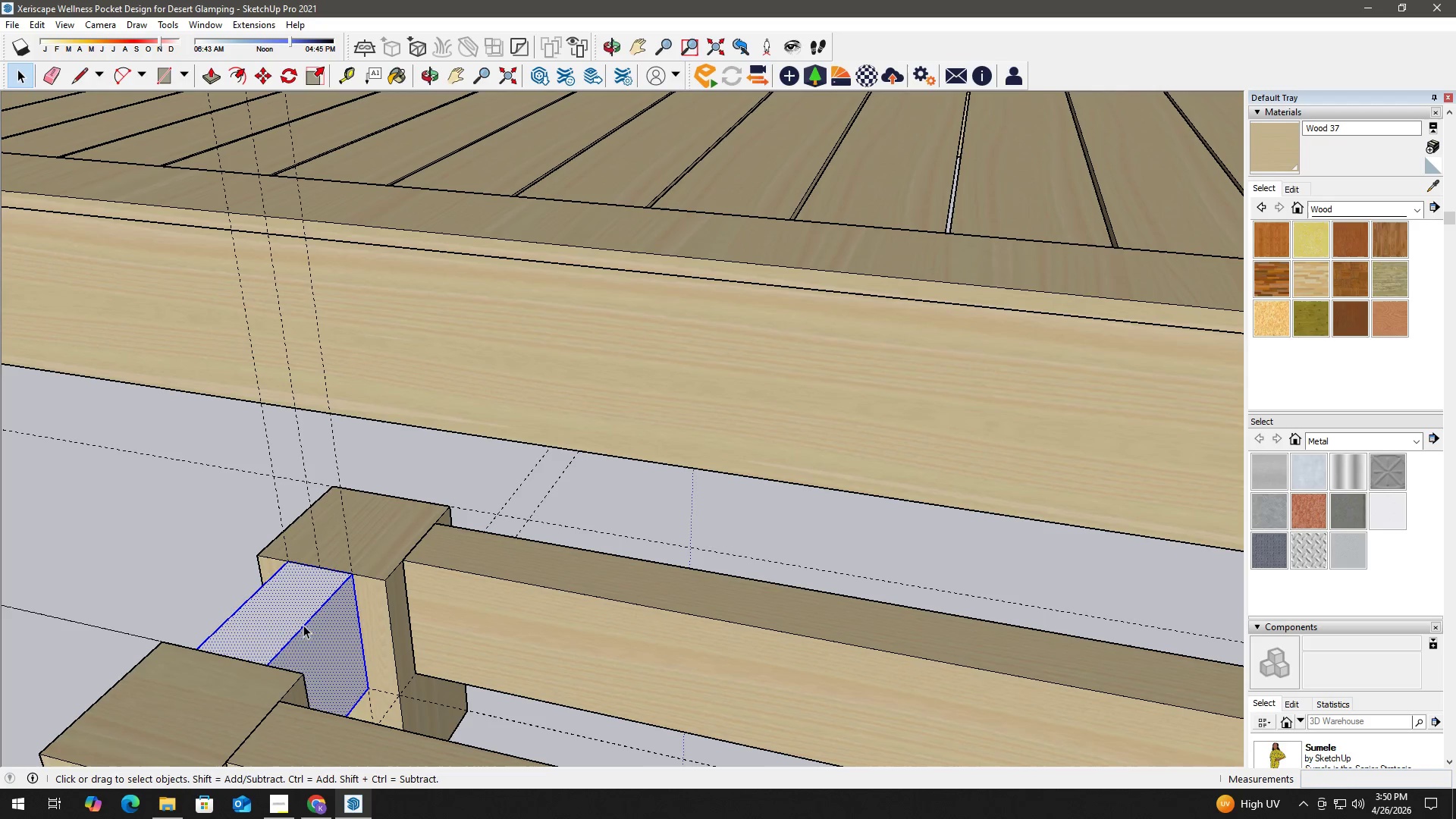 
triple_click([303, 625])
 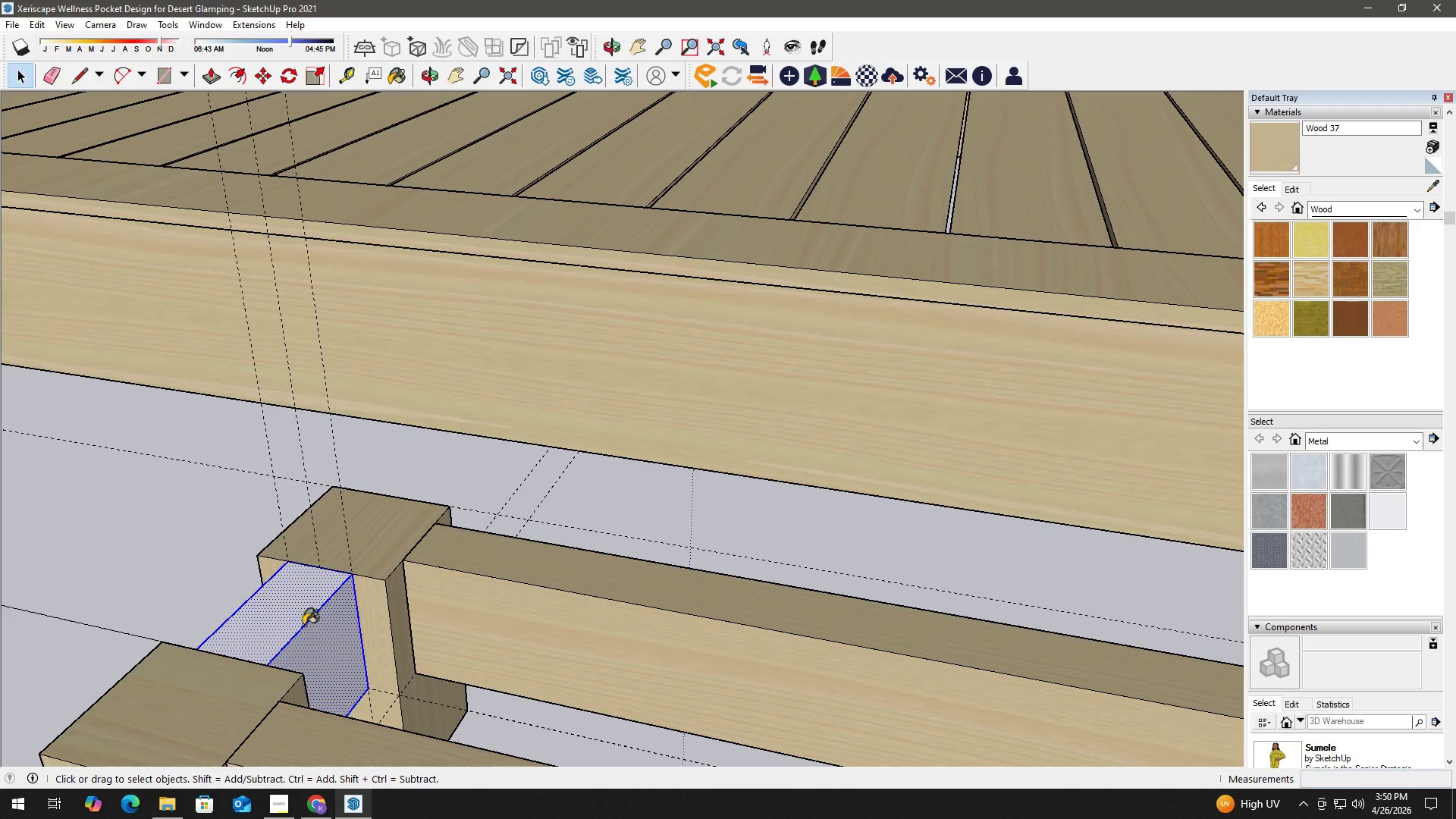 
key(B)
 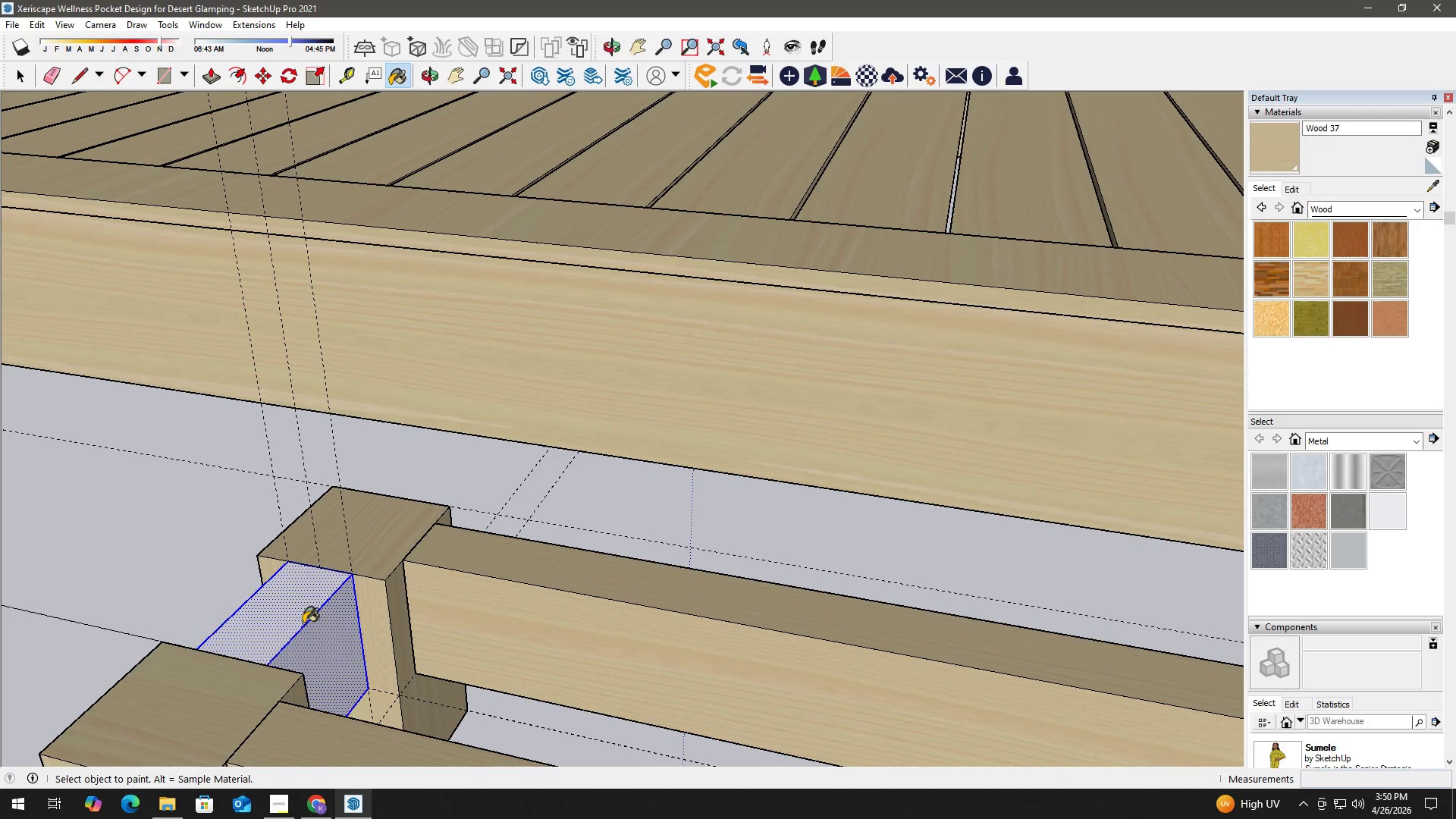 
triple_click([303, 623])
 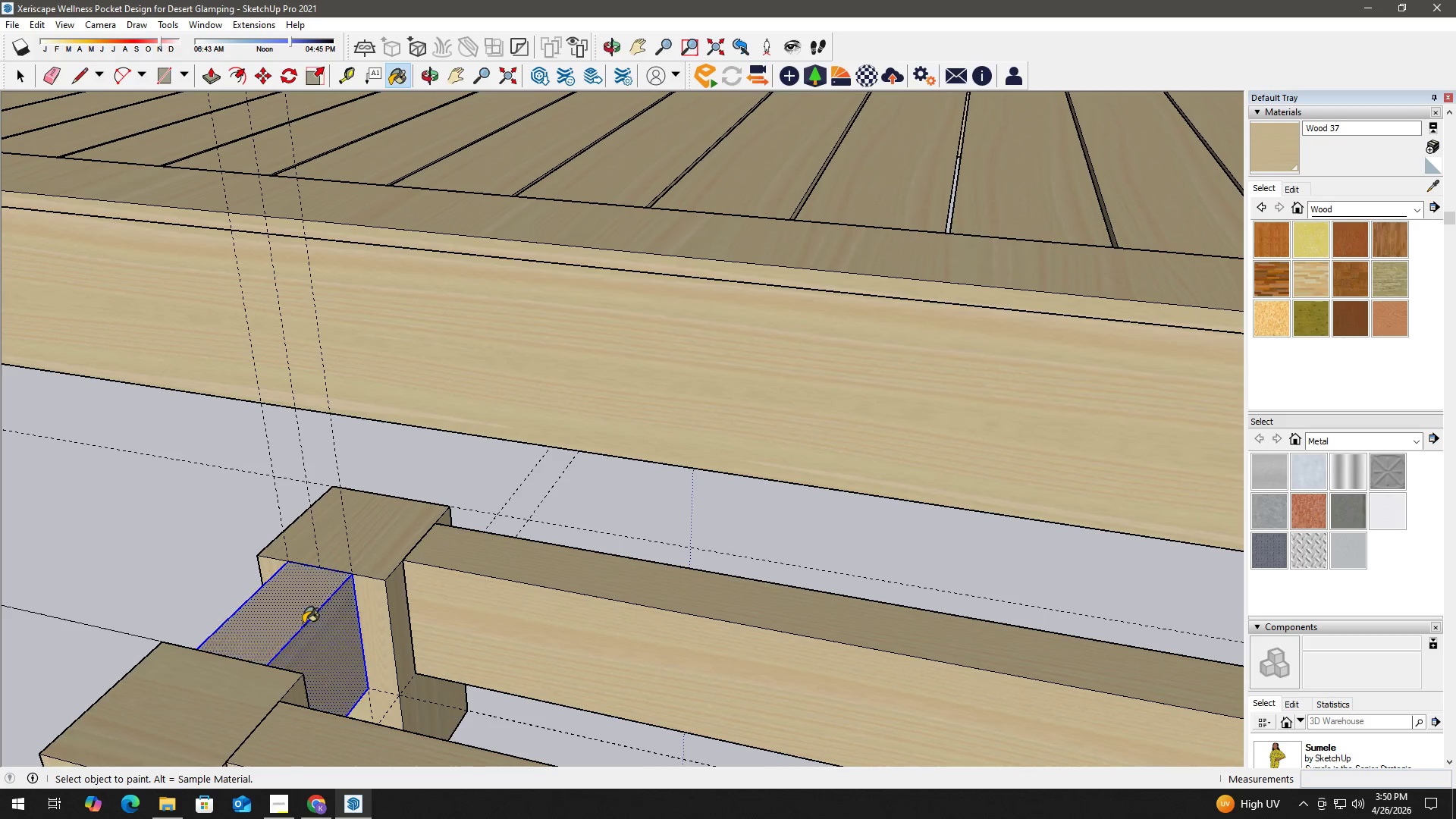 
triple_click([303, 623])
 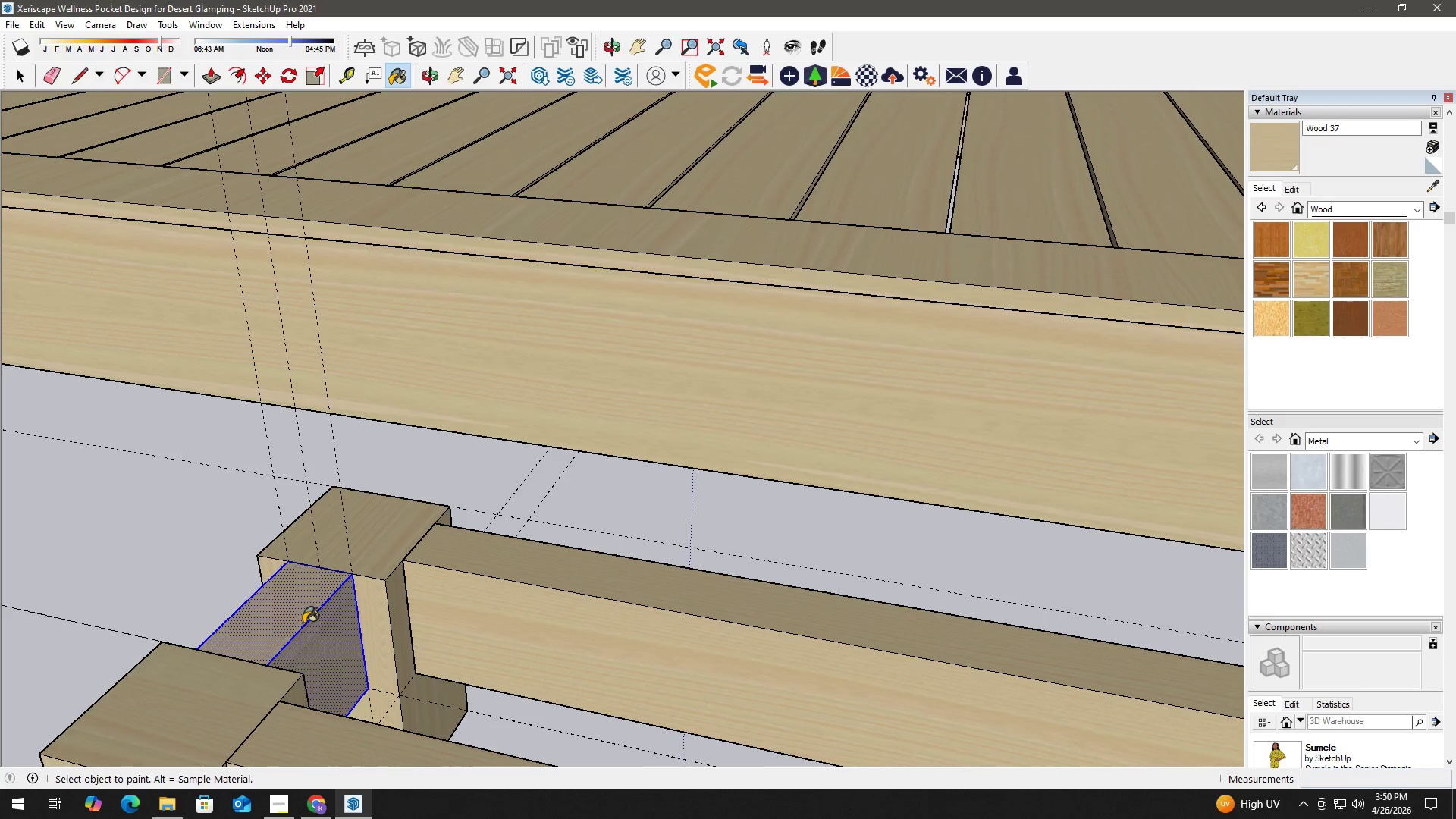 
key(Space)
 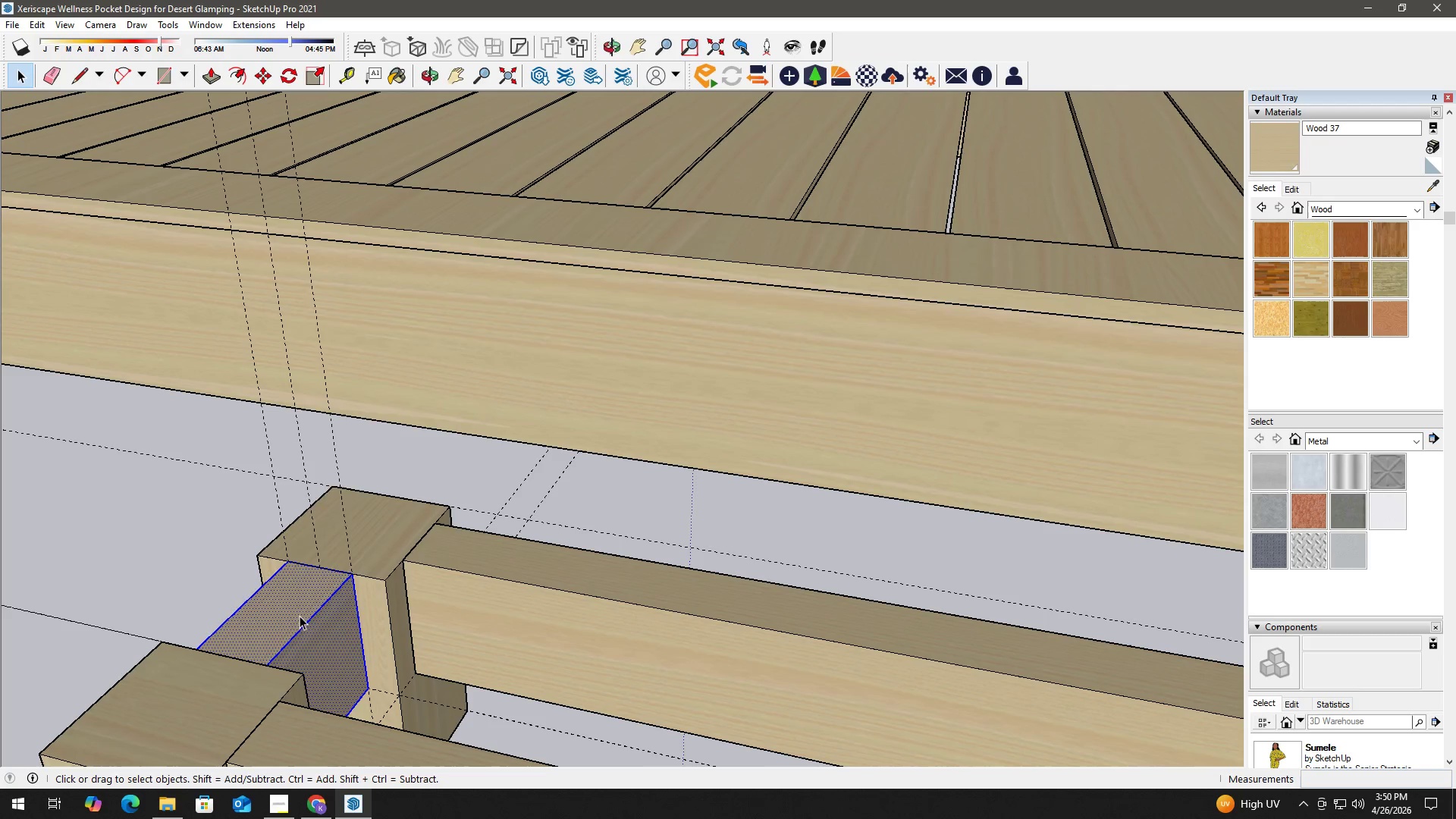 
right_click([299, 613])
 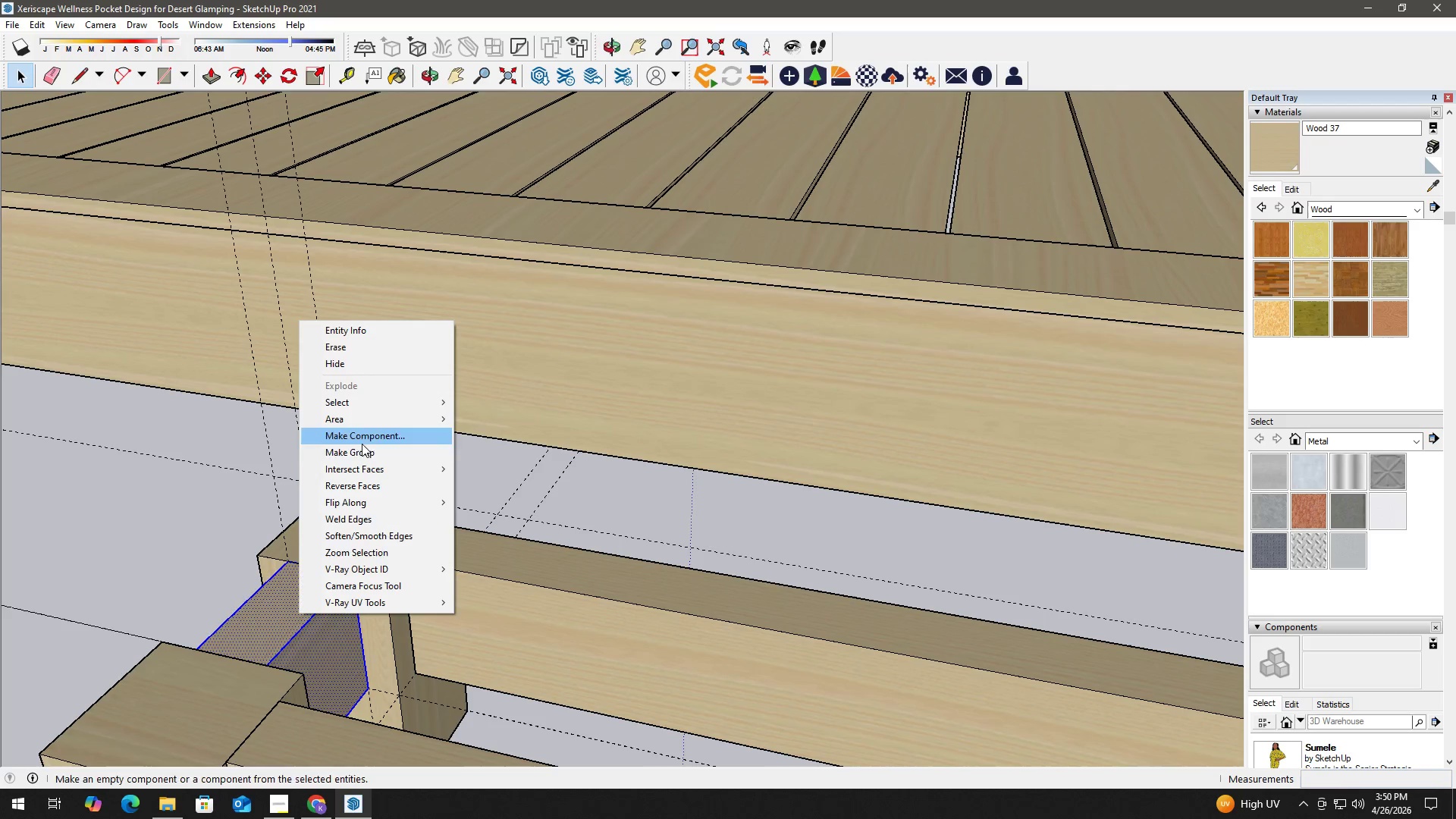 
left_click([361, 453])
 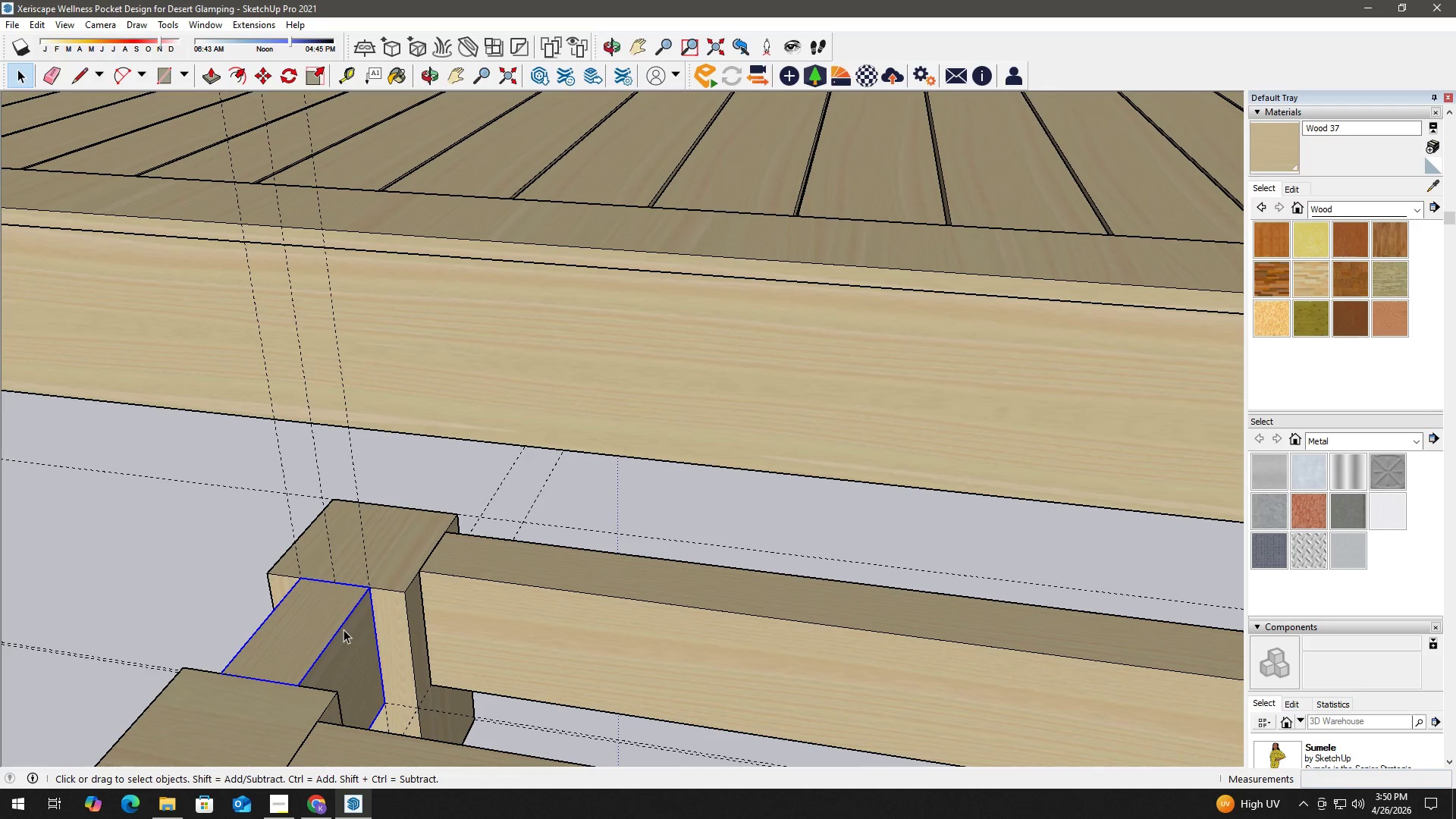 
key(M)
 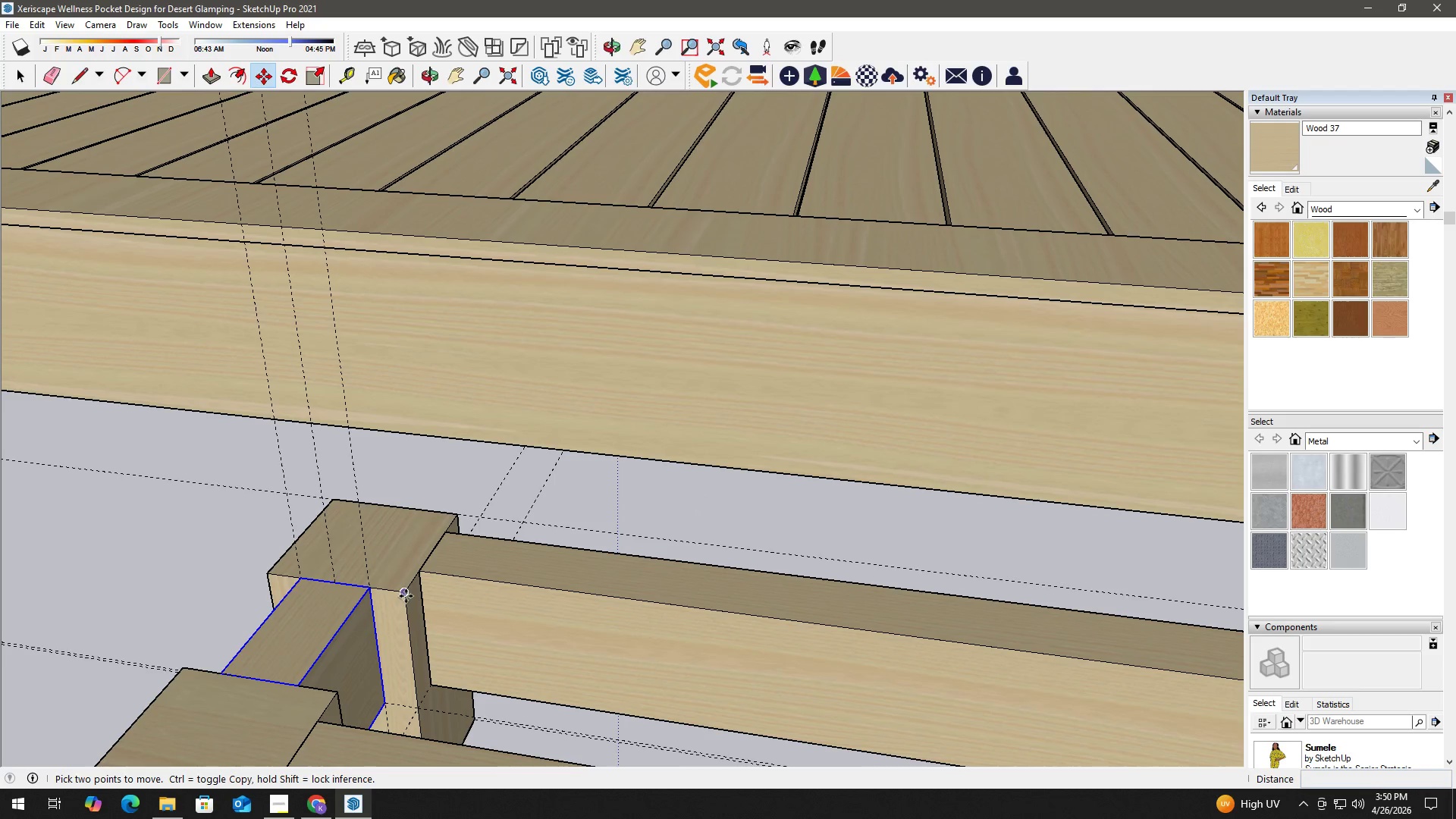 
left_click([403, 595])
 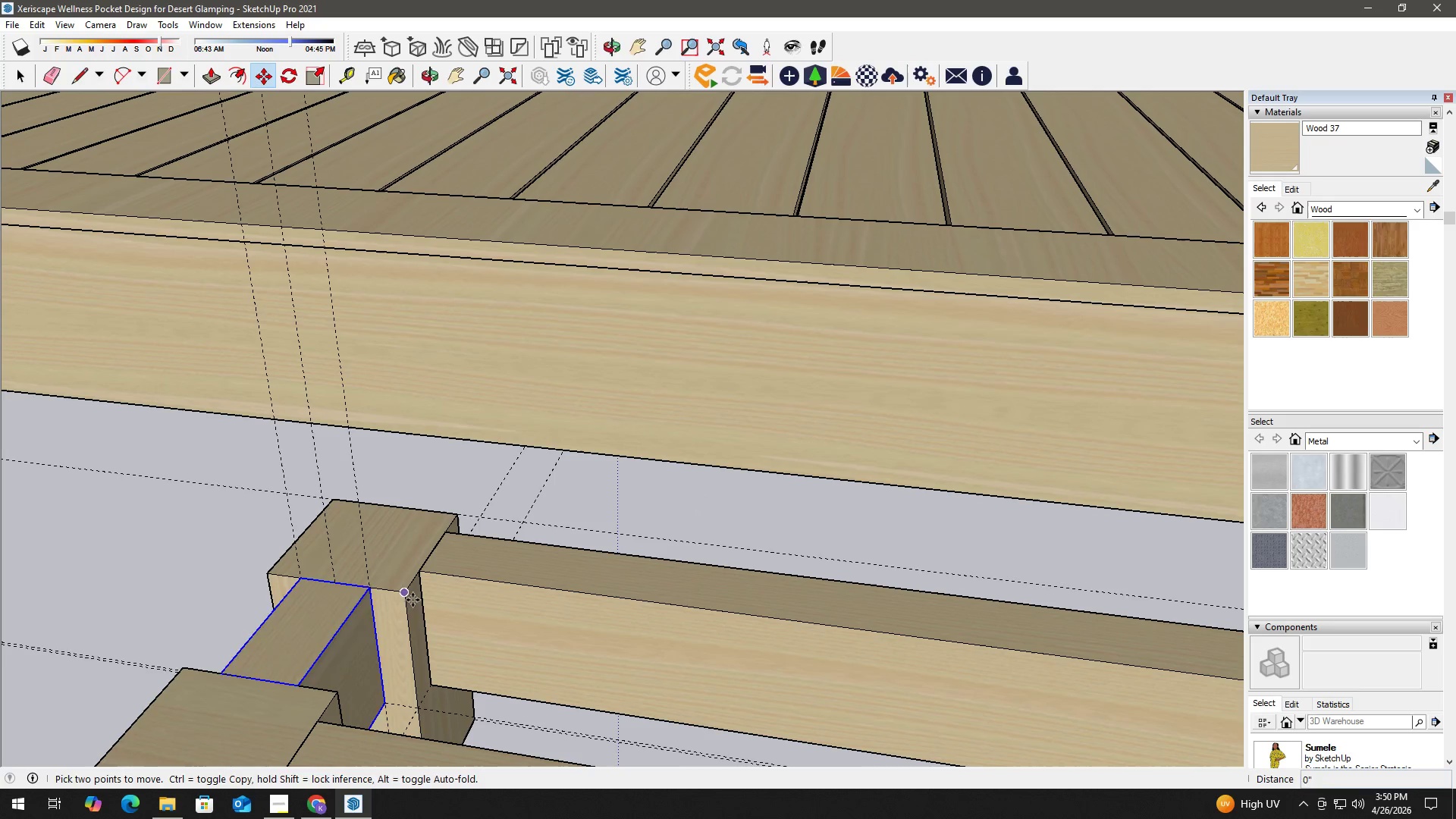 
key(Control+ControlLeft)
 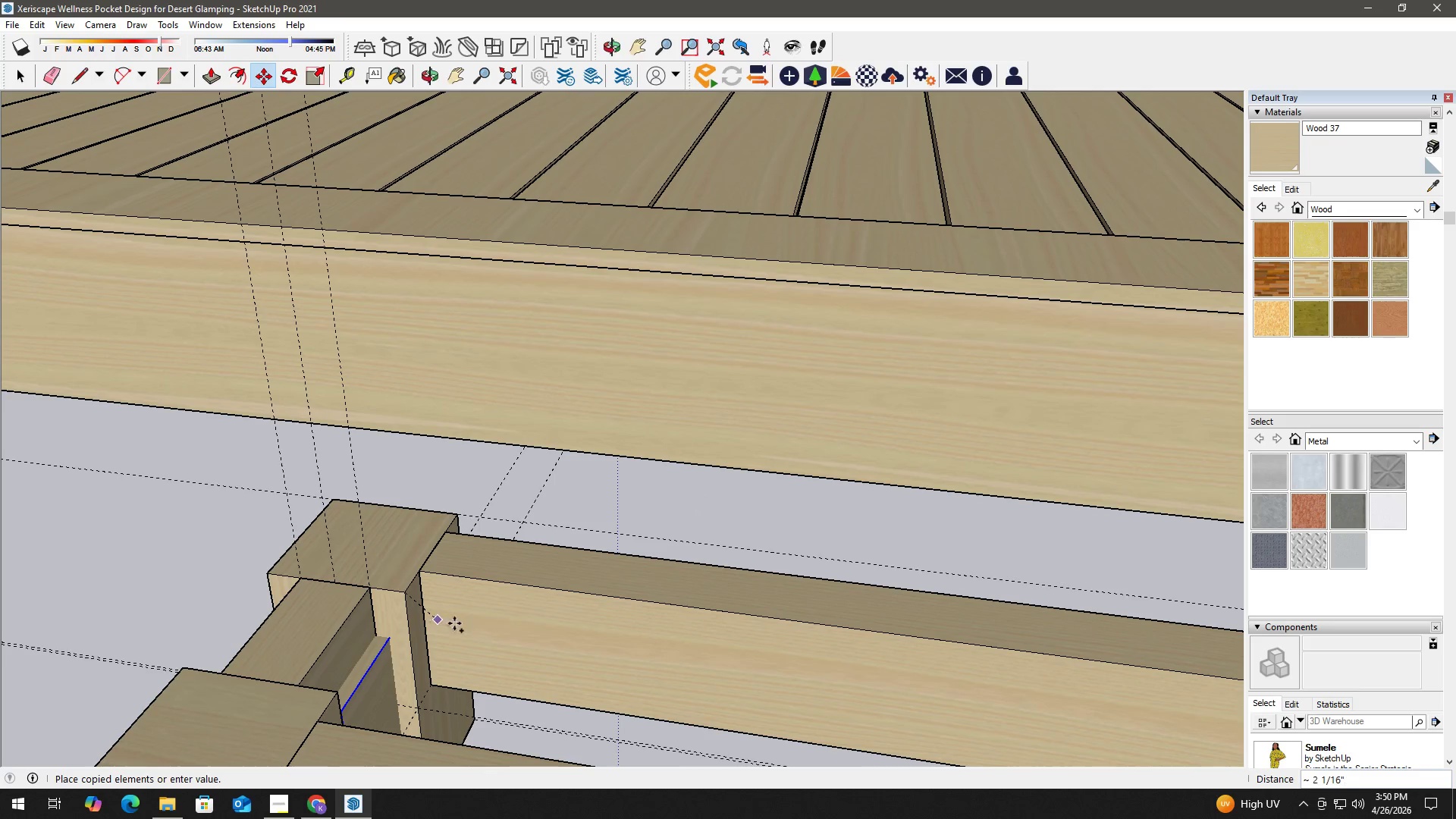 
hold_key(key=ShiftLeft, duration=0.72)
 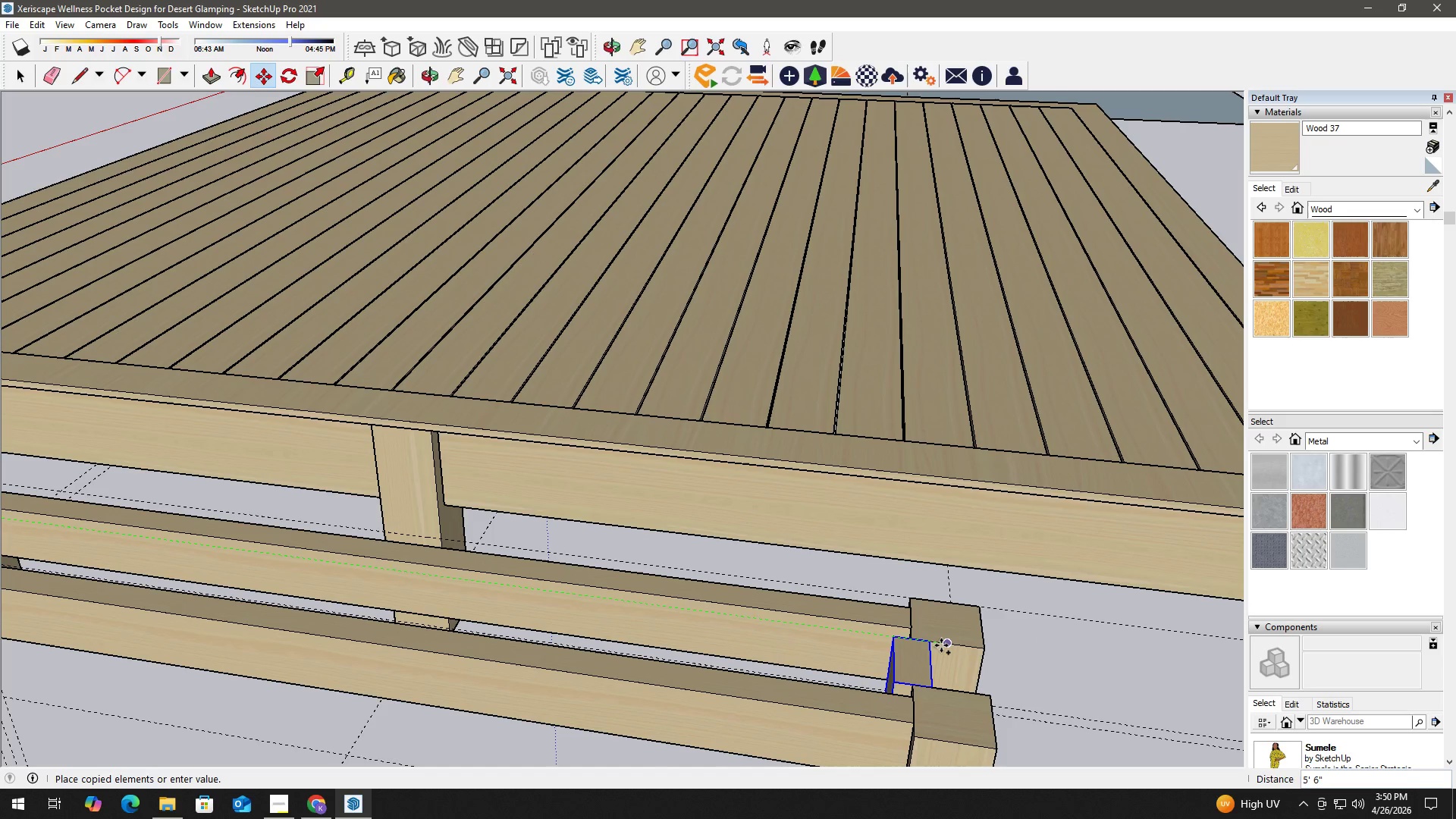 
scroll: coordinate [629, 649], scroll_direction: down, amount: 10.0
 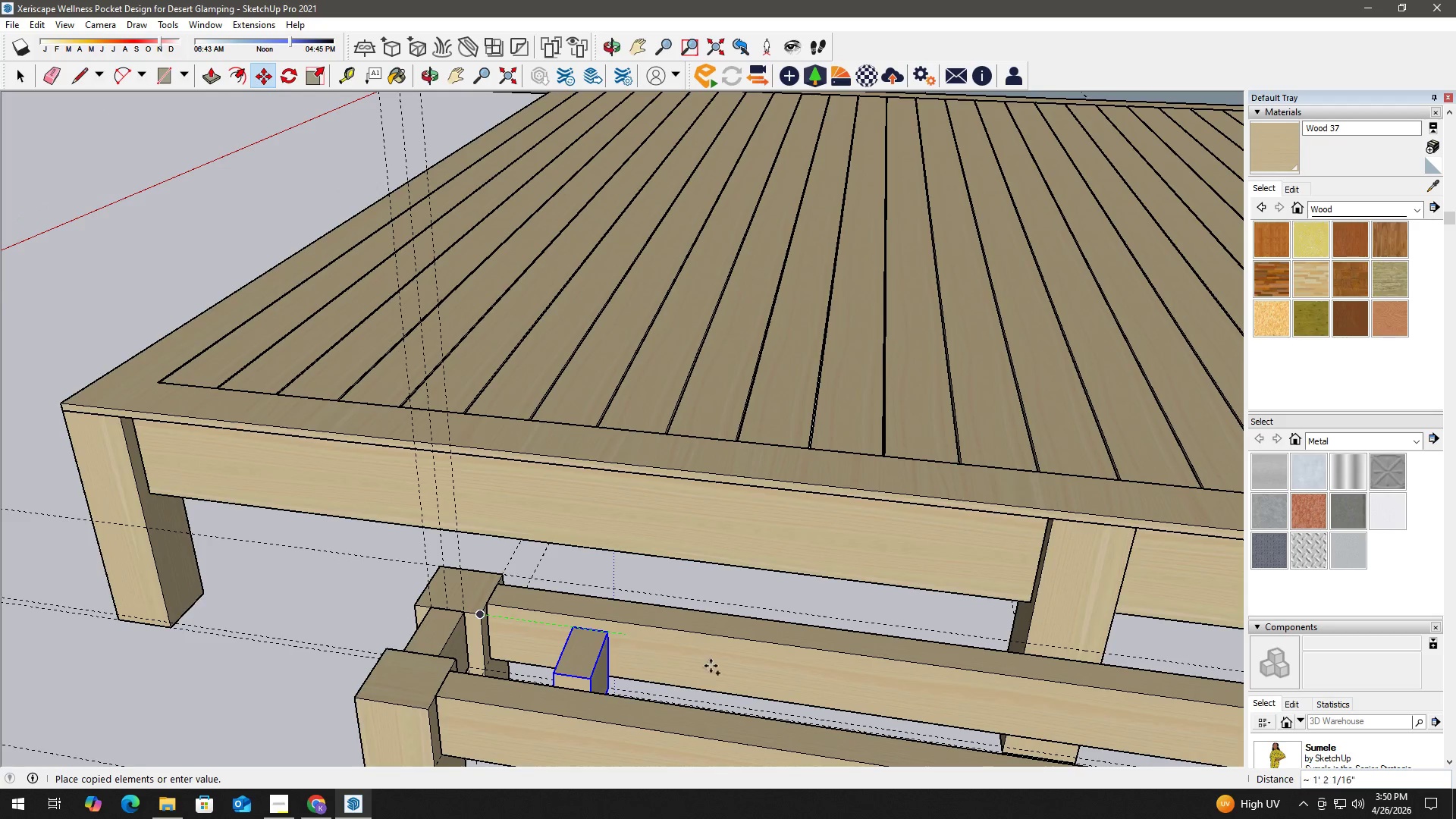 
hold_key(key=ShiftLeft, duration=3.42)
left_click([984, 656])
 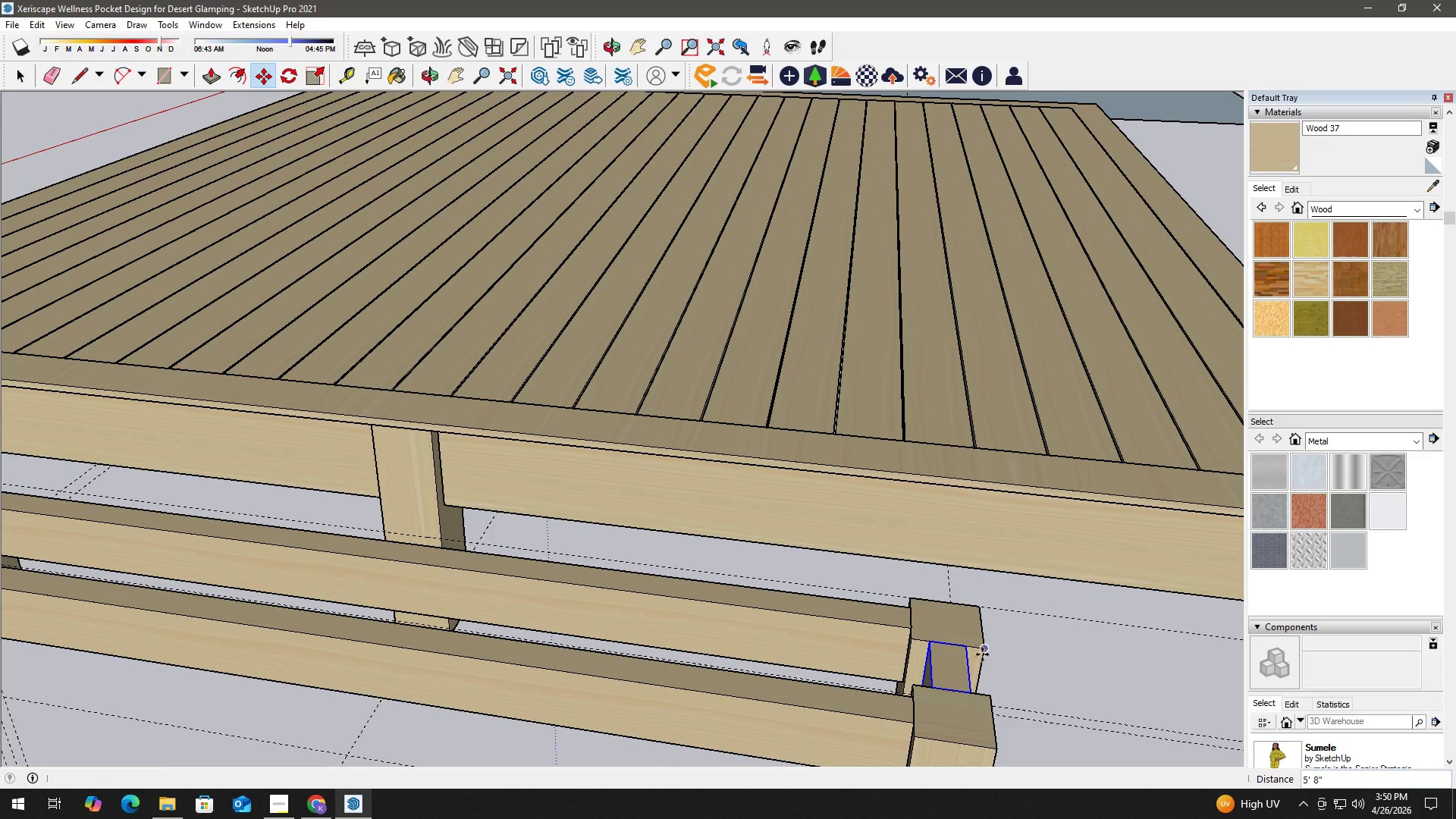 
key(Space)
 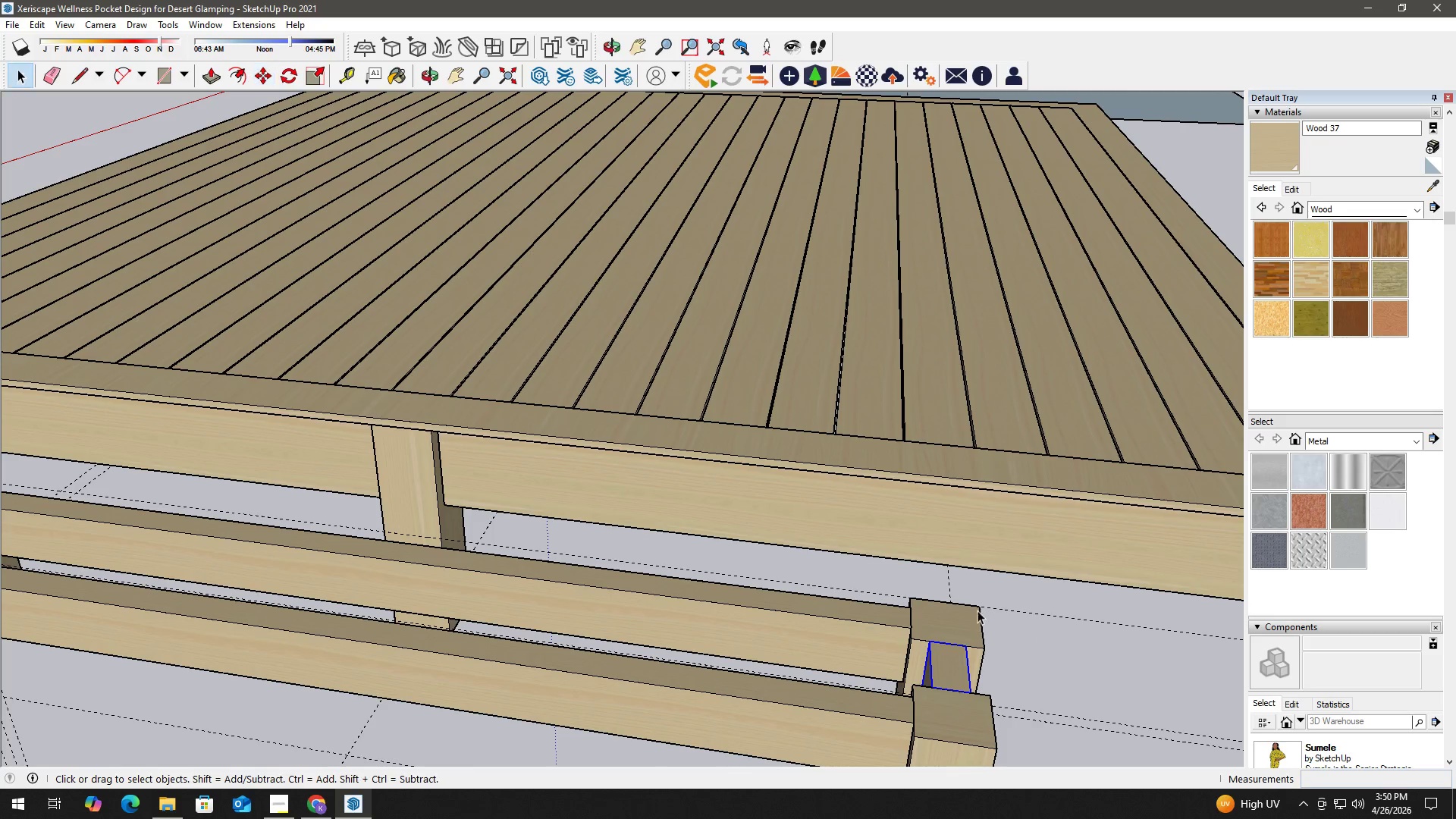 
key(R)
 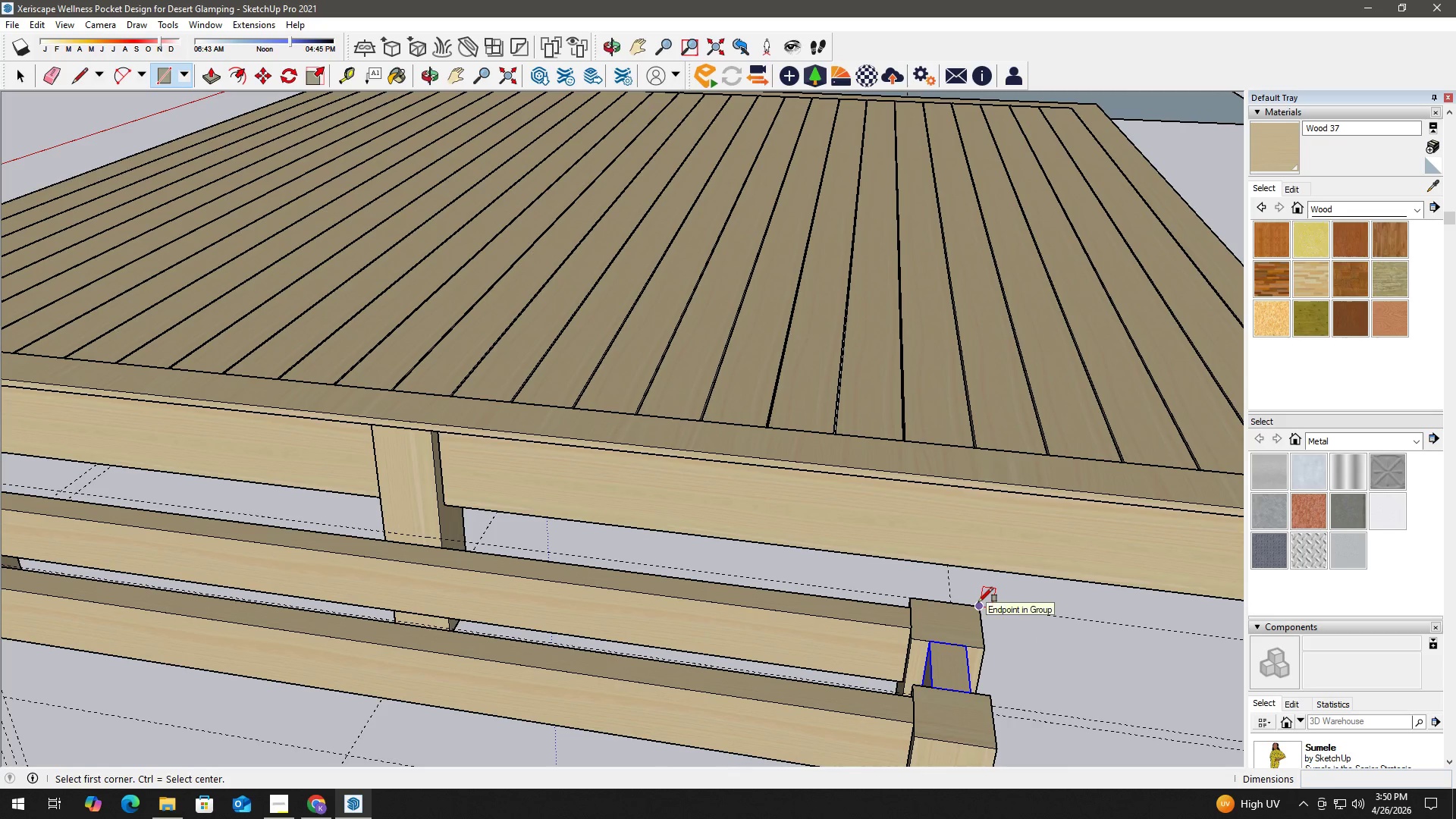 
left_click_drag(start_coordinate=[978, 602], to_coordinate=[914, 617])
 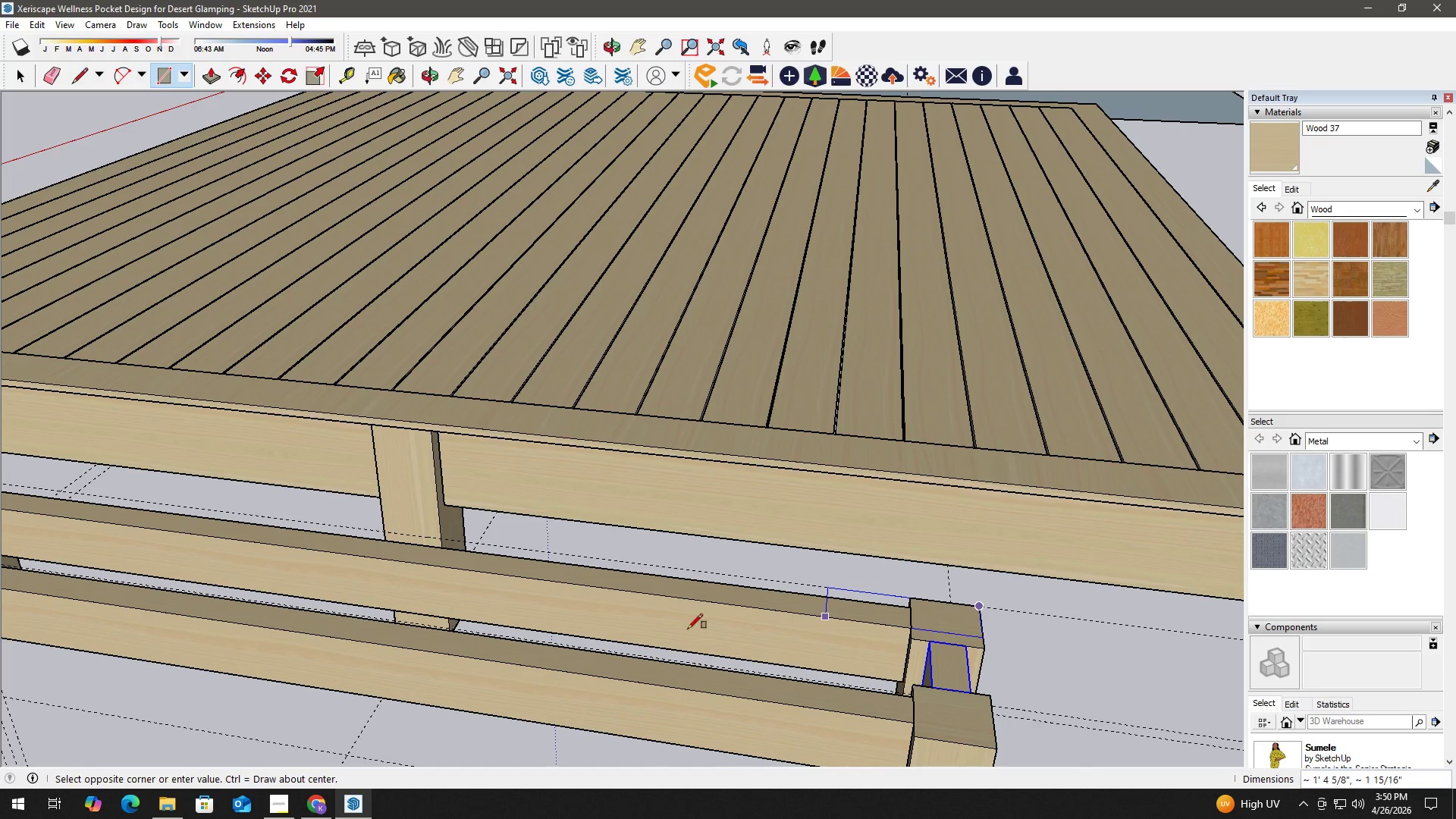 
hold_key(key=ShiftLeft, duration=0.59)
 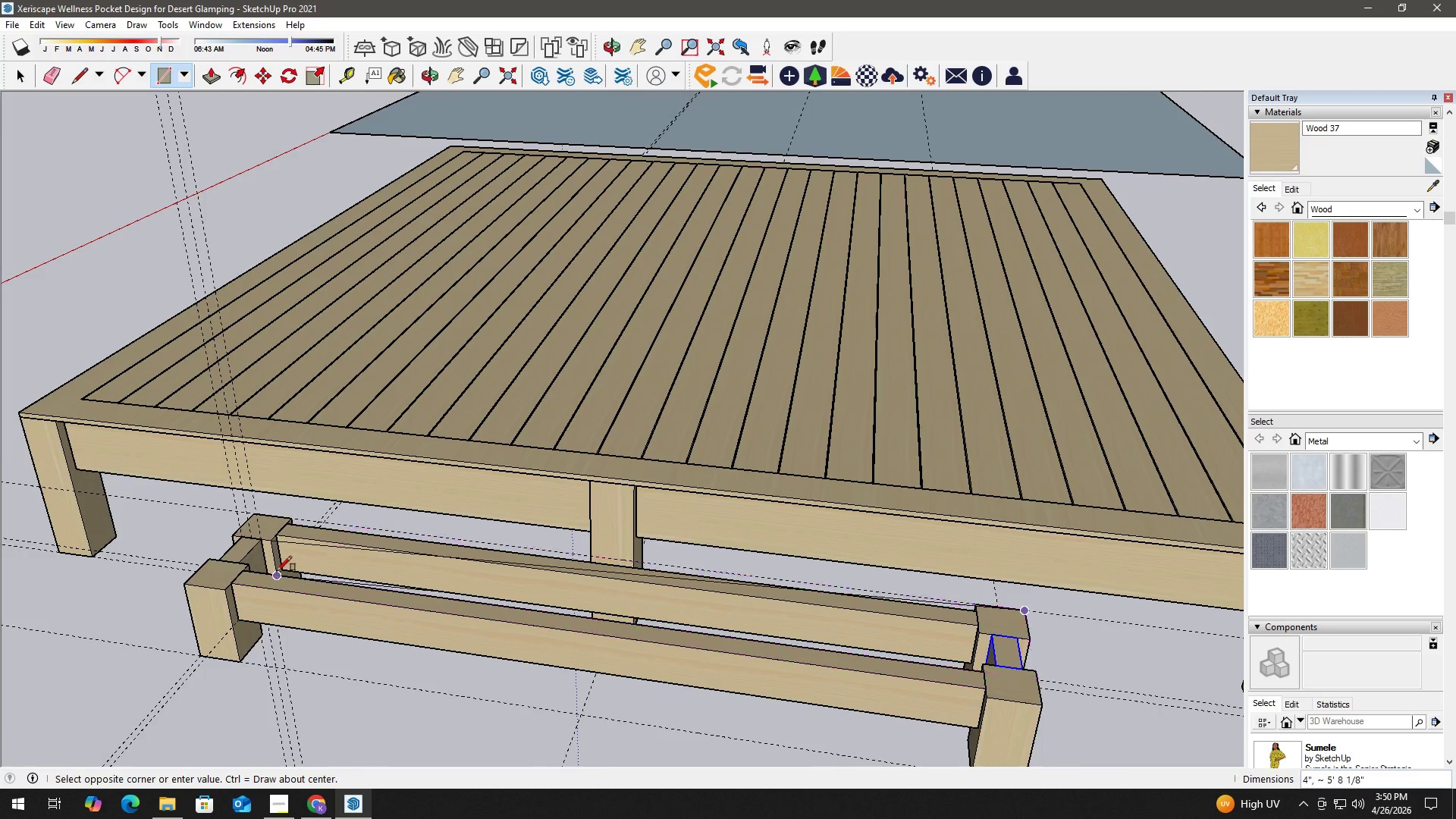 
scroll: coordinate [461, 639], scroll_direction: down, amount: 4.0
 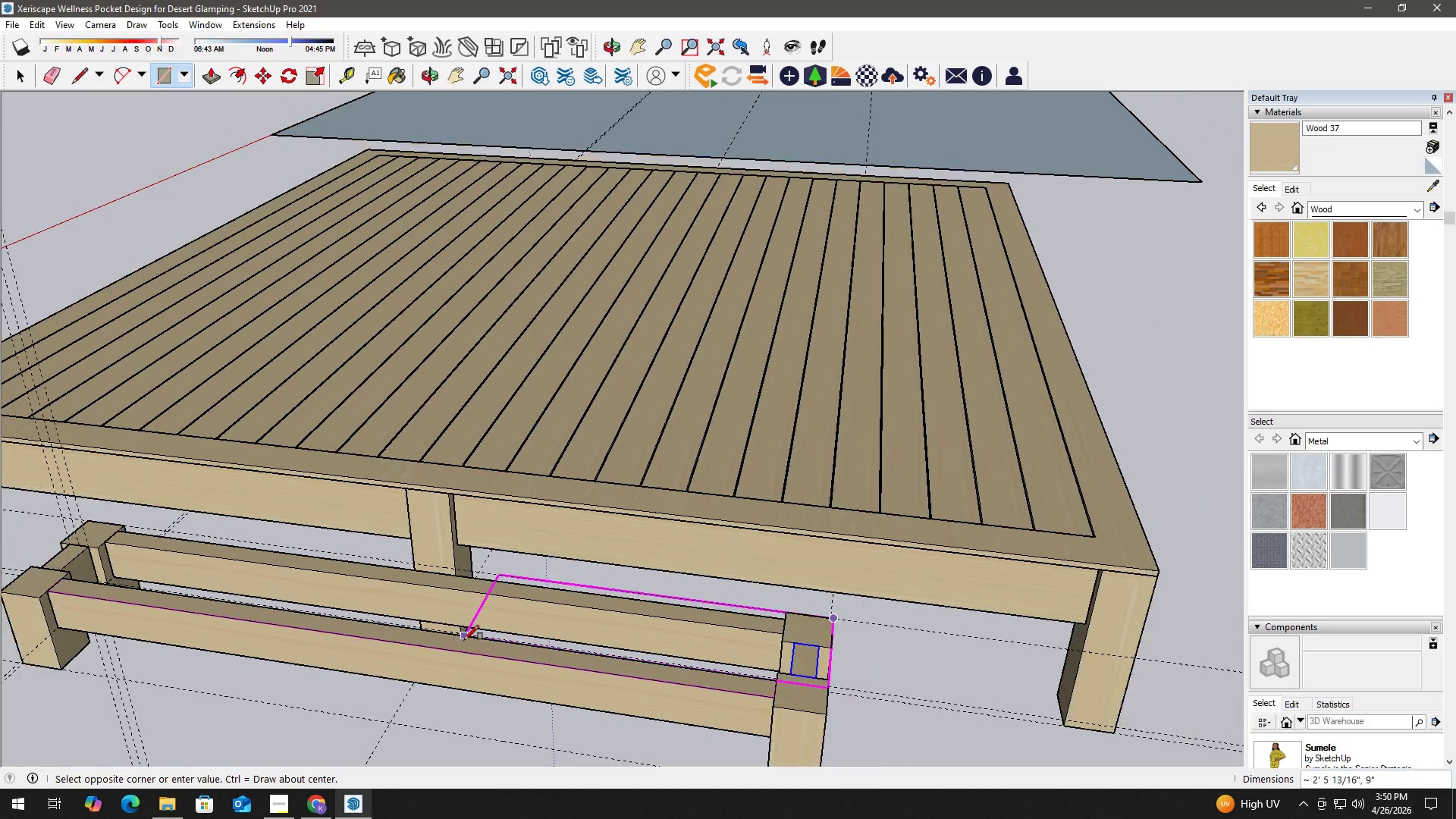 
scroll: coordinate [278, 570], scroll_direction: up, amount: 1.0
 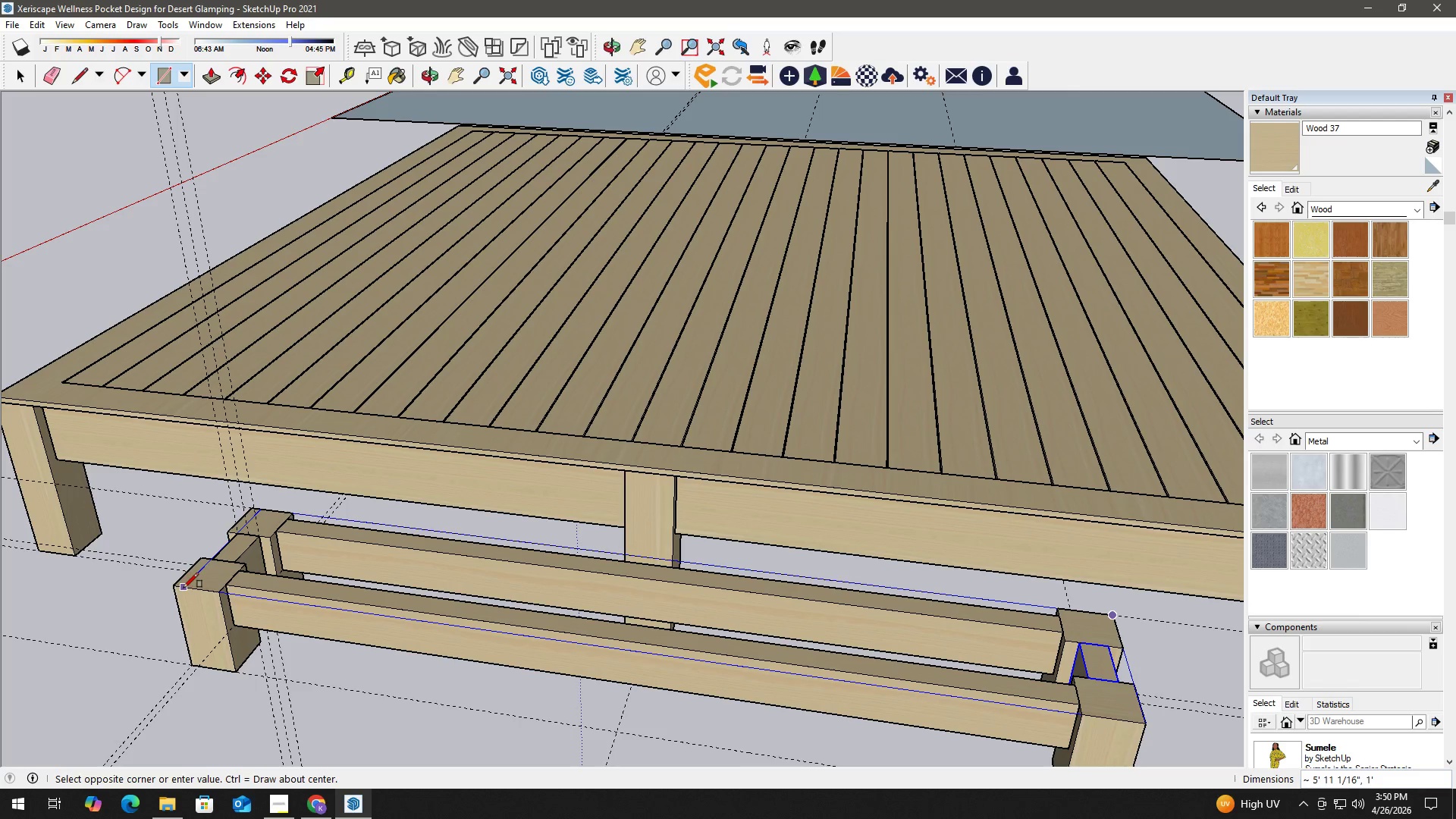 
left_click([177, 585])
 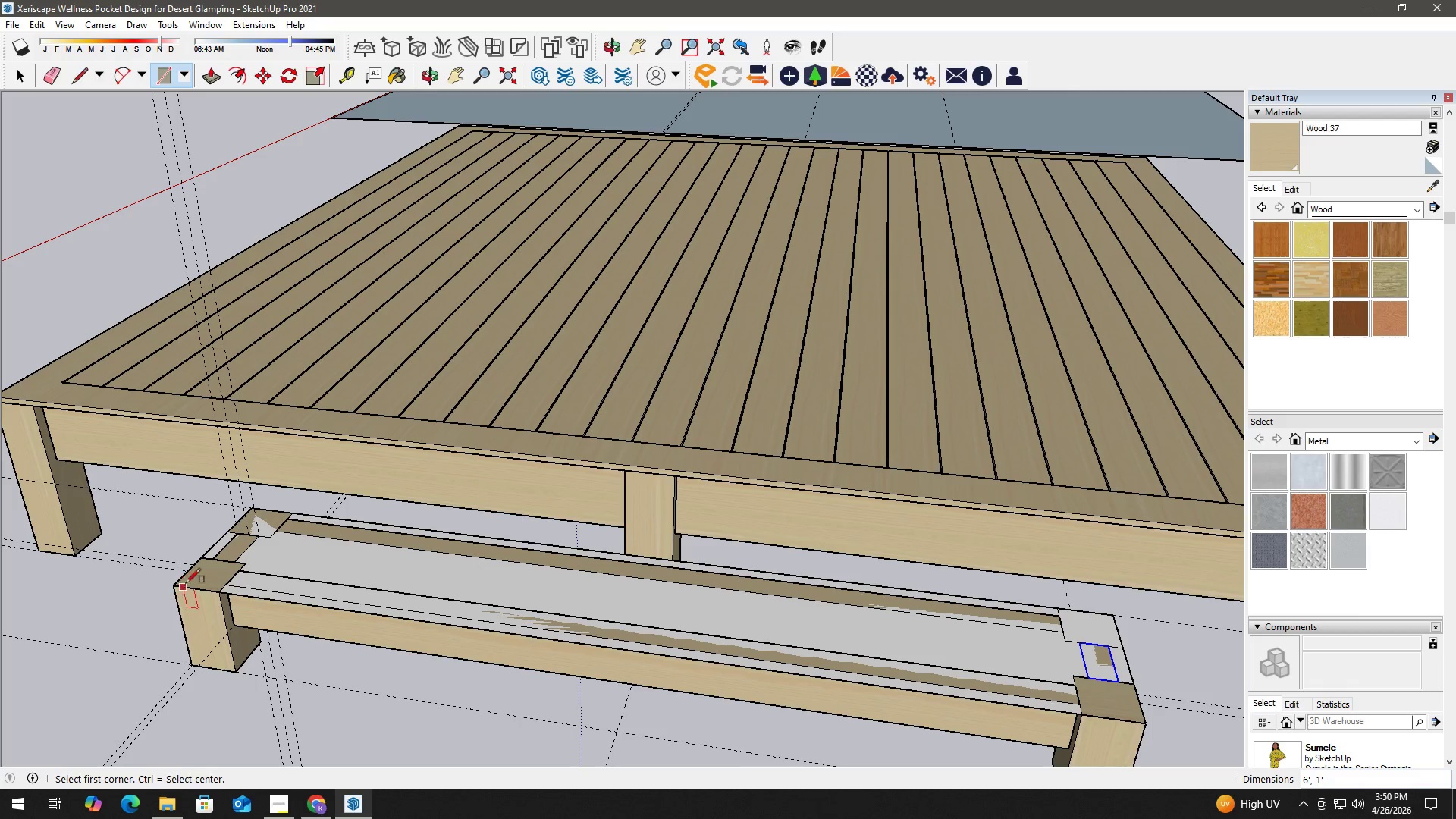 
key(Space)
 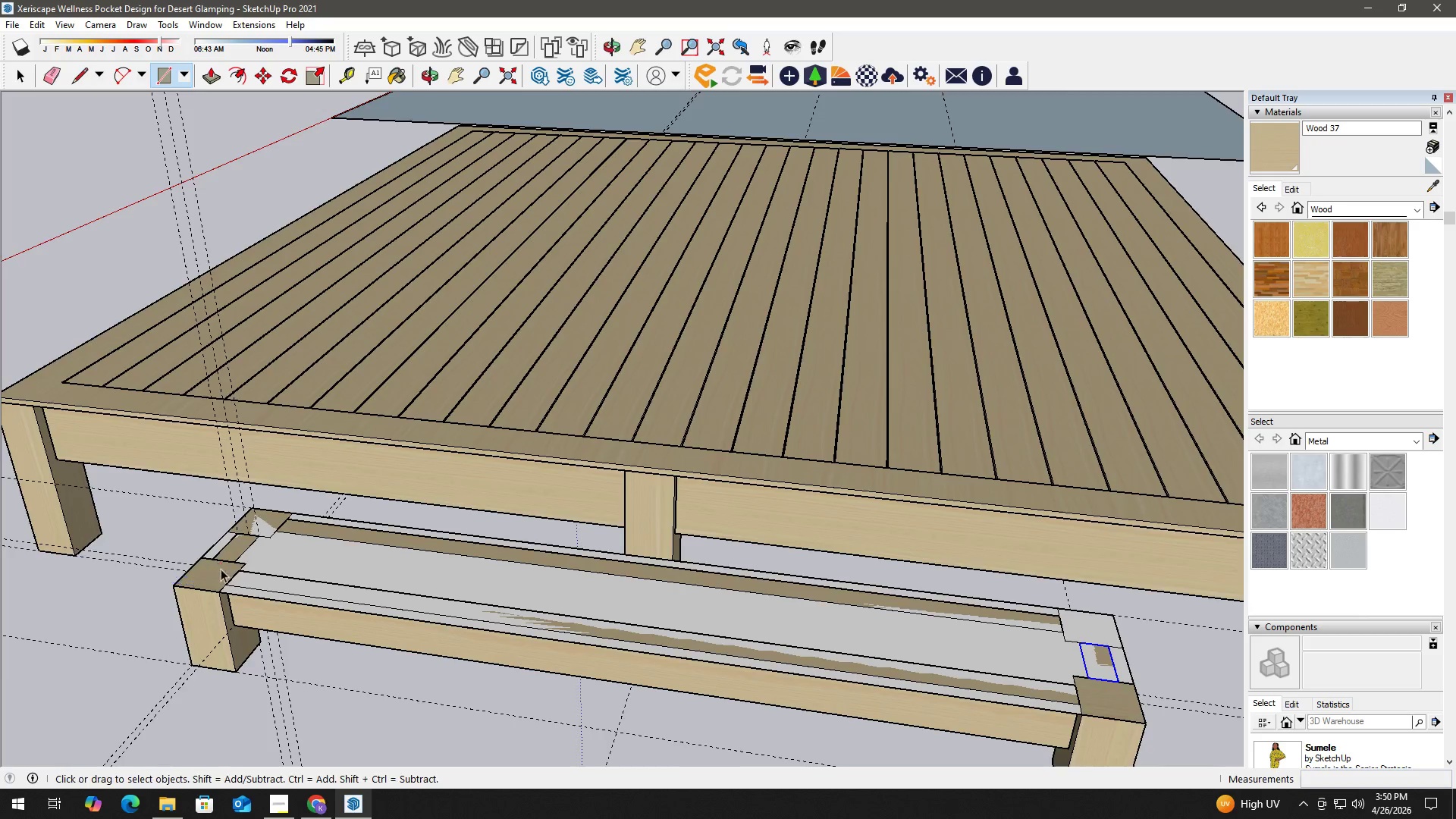 
left_click([253, 563])
 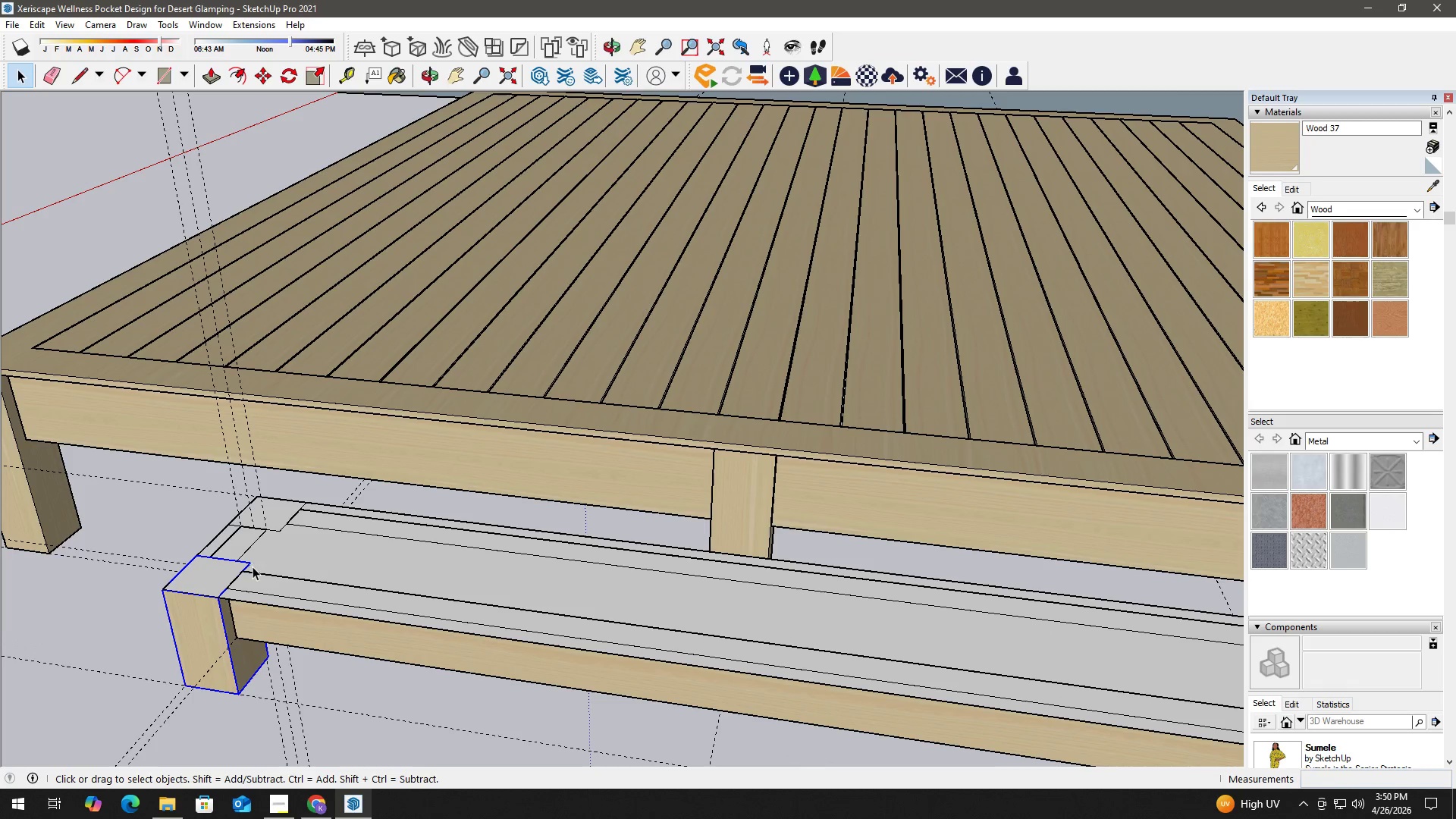 
scroll: coordinate [224, 568], scroll_direction: up, amount: 2.0
 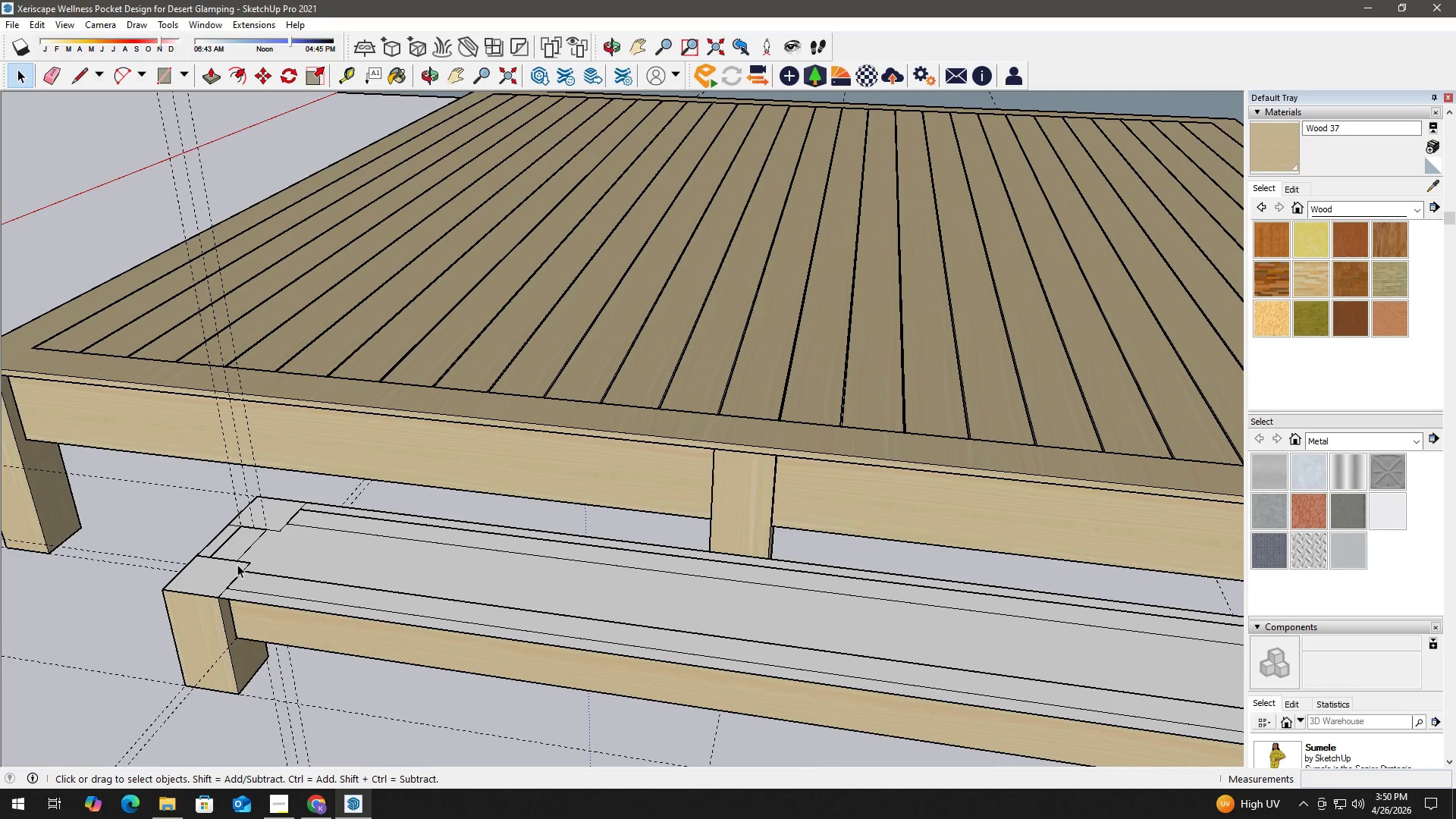 
key(F)
 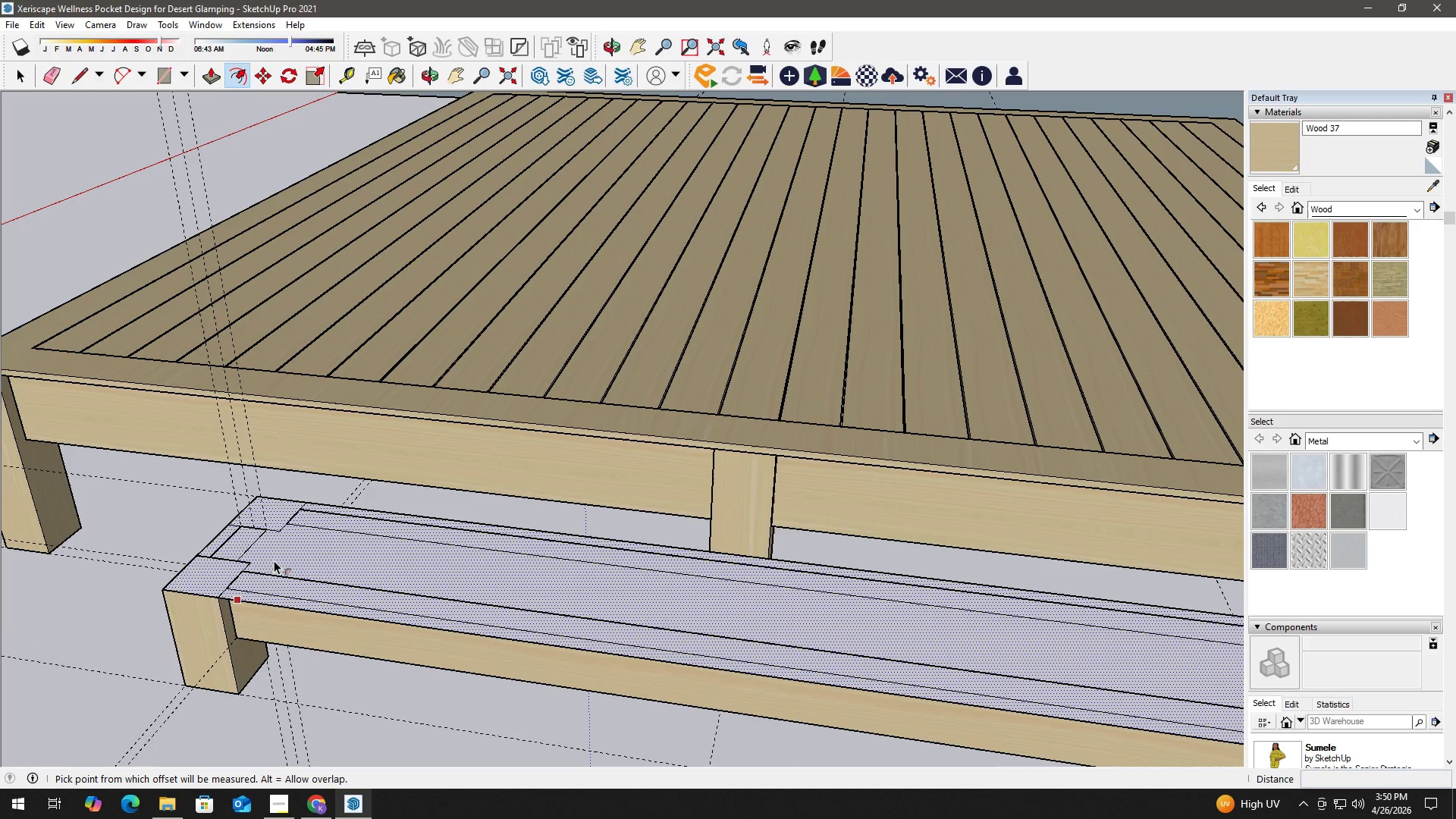 
left_click([274, 560])
 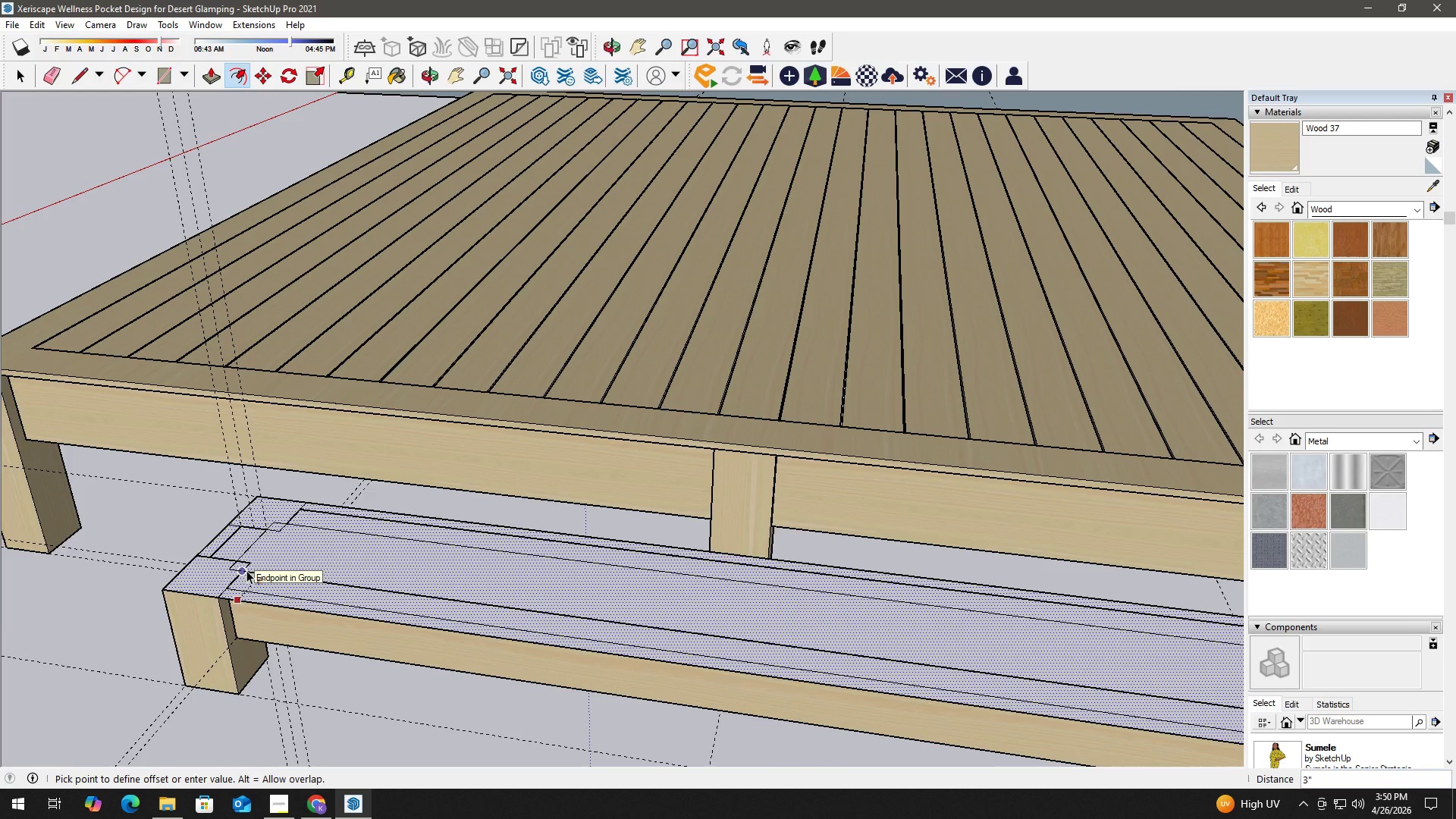 
left_click([250, 561])
 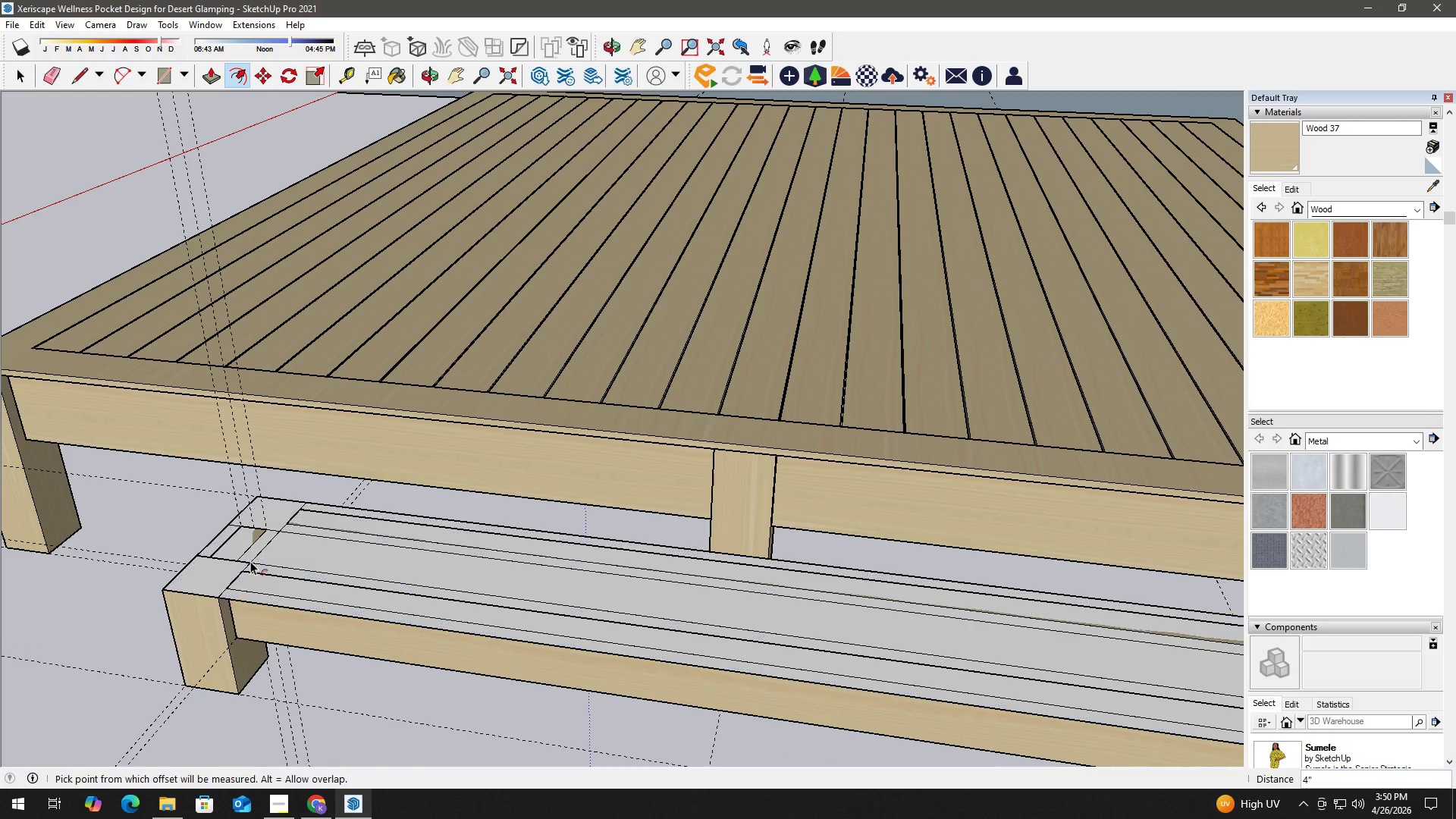 
key(Space)
 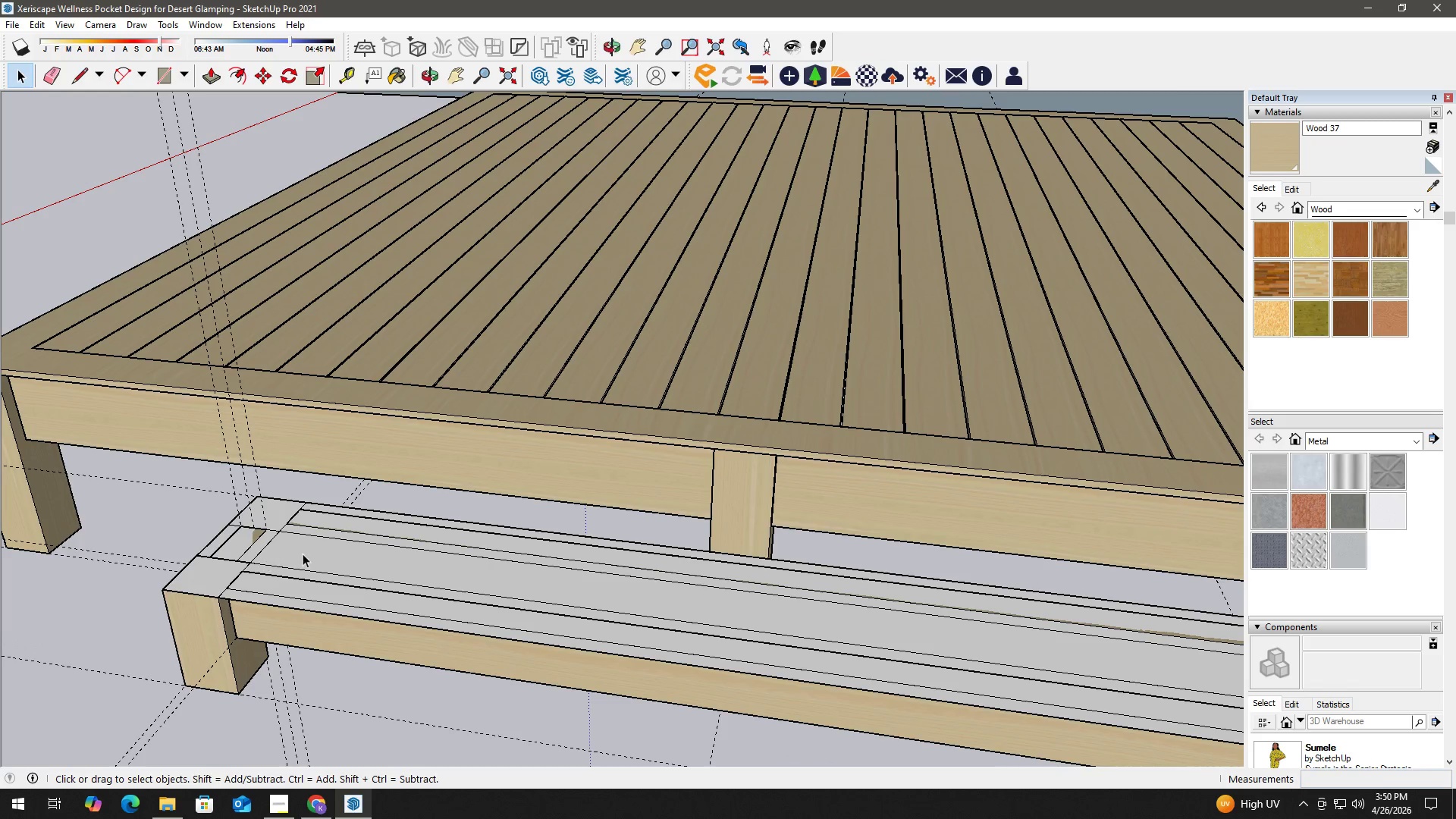 
left_click([303, 554])
 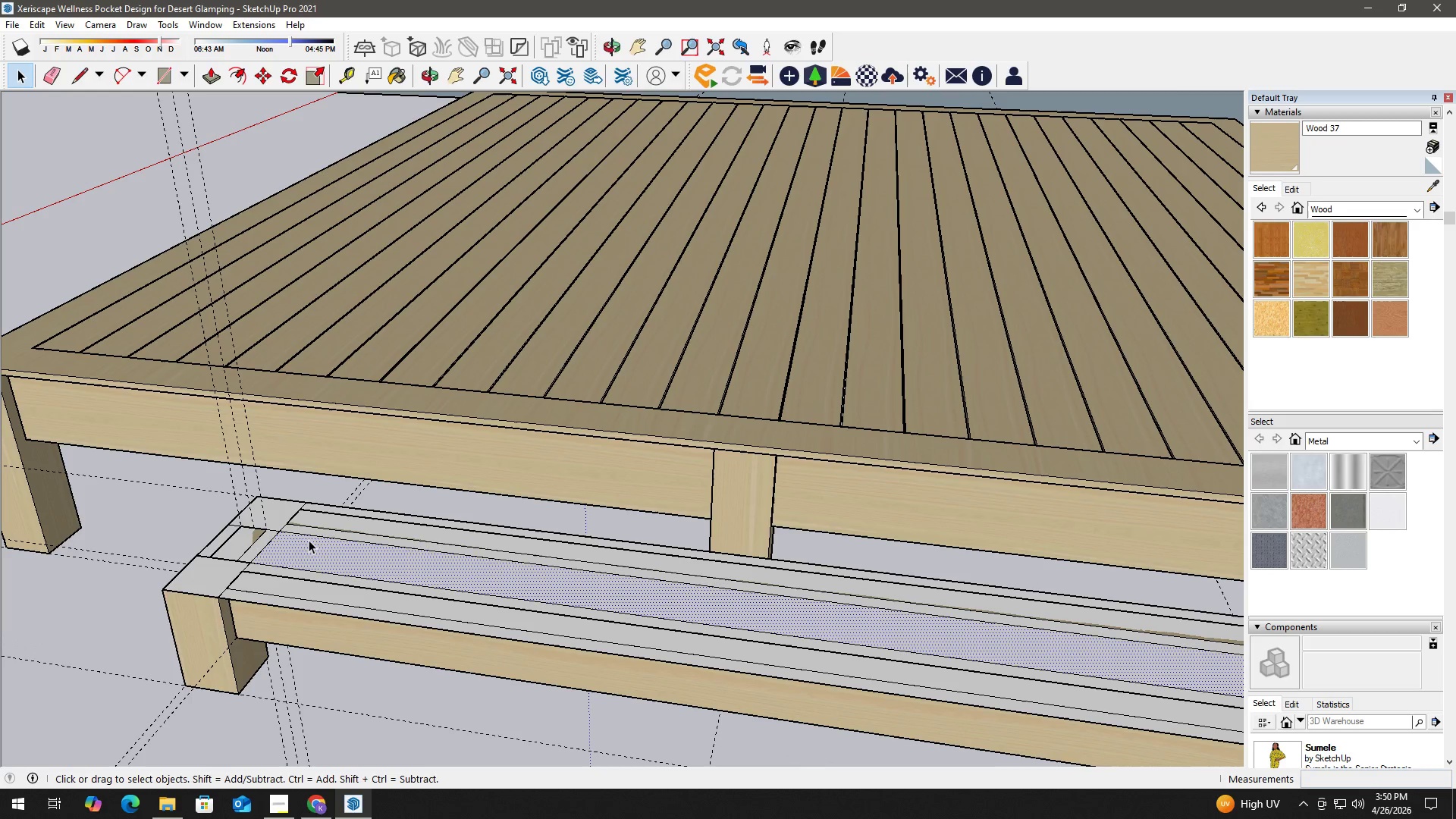 
key(Delete)
 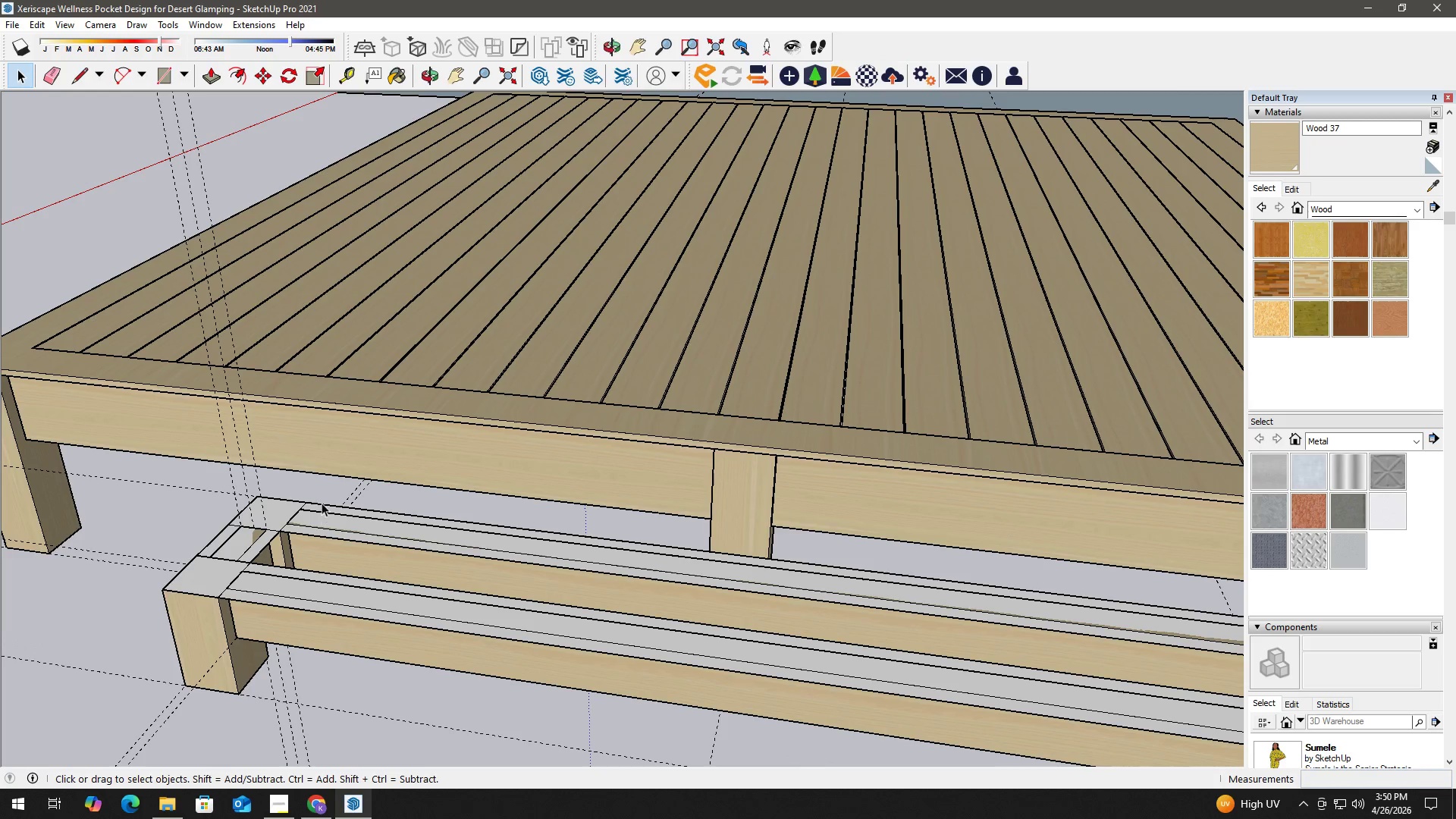 
scroll: coordinate [366, 451], scroll_direction: up, amount: 1.0
 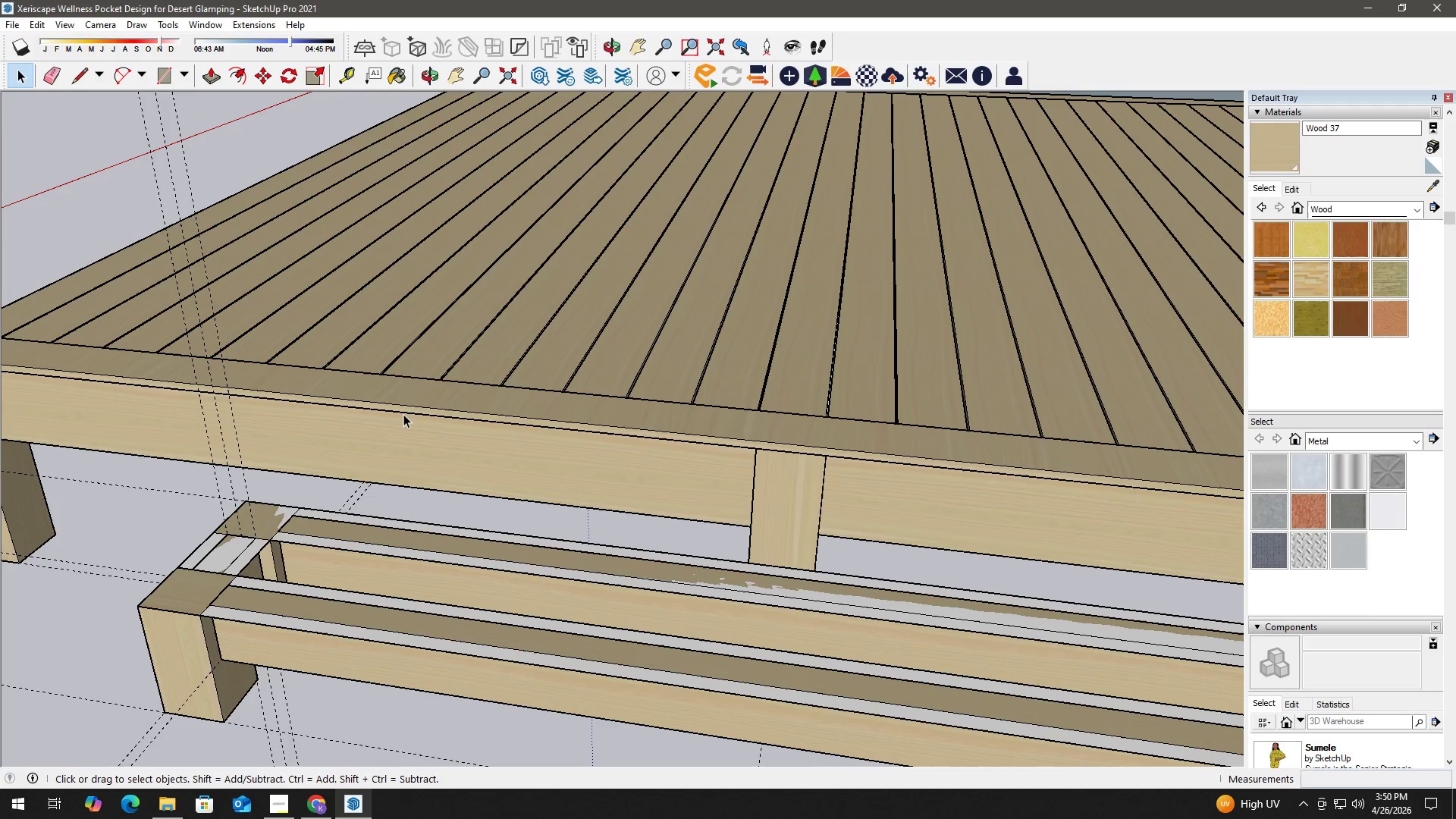 
key(T)
 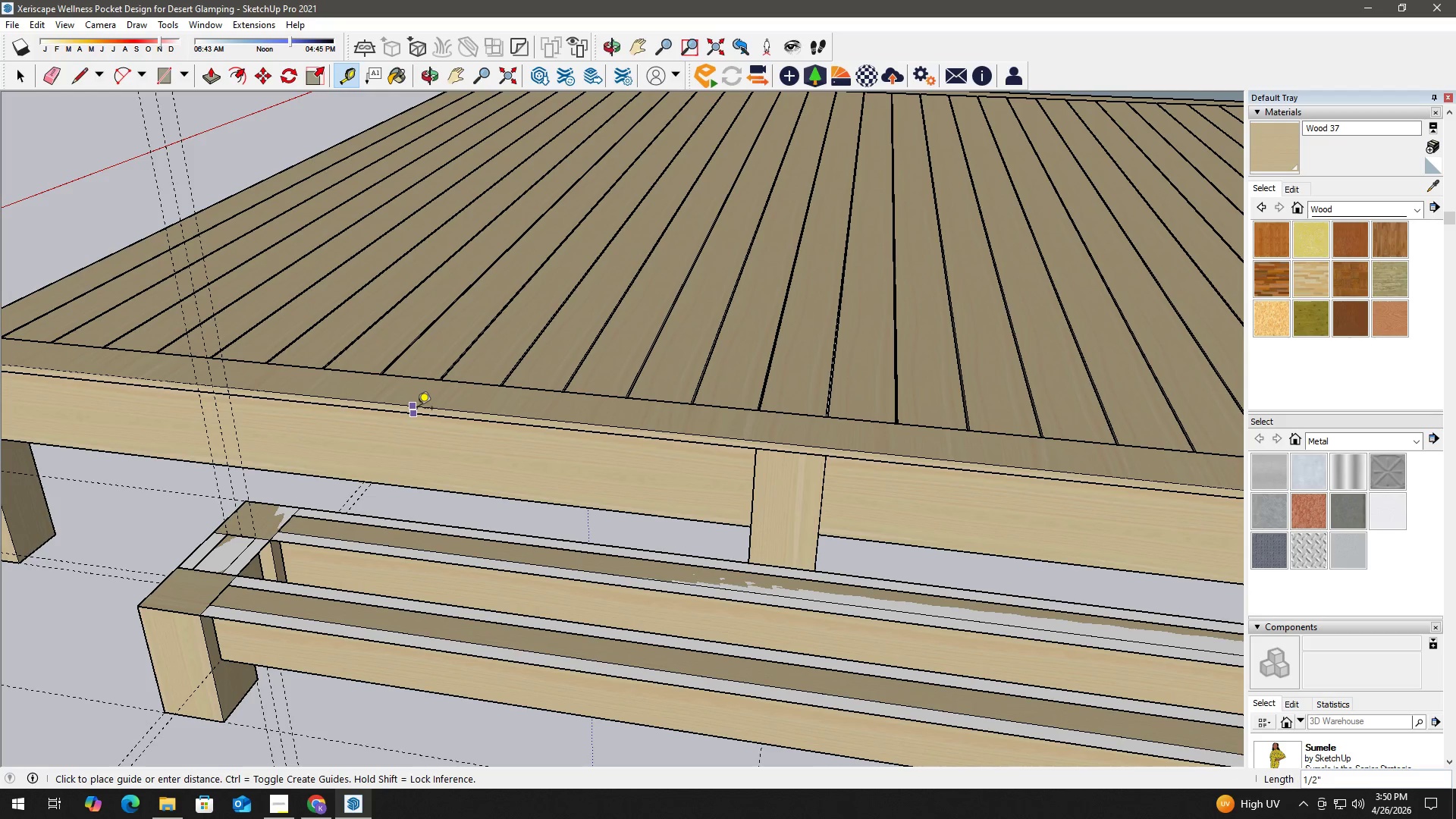 
key(Space)
 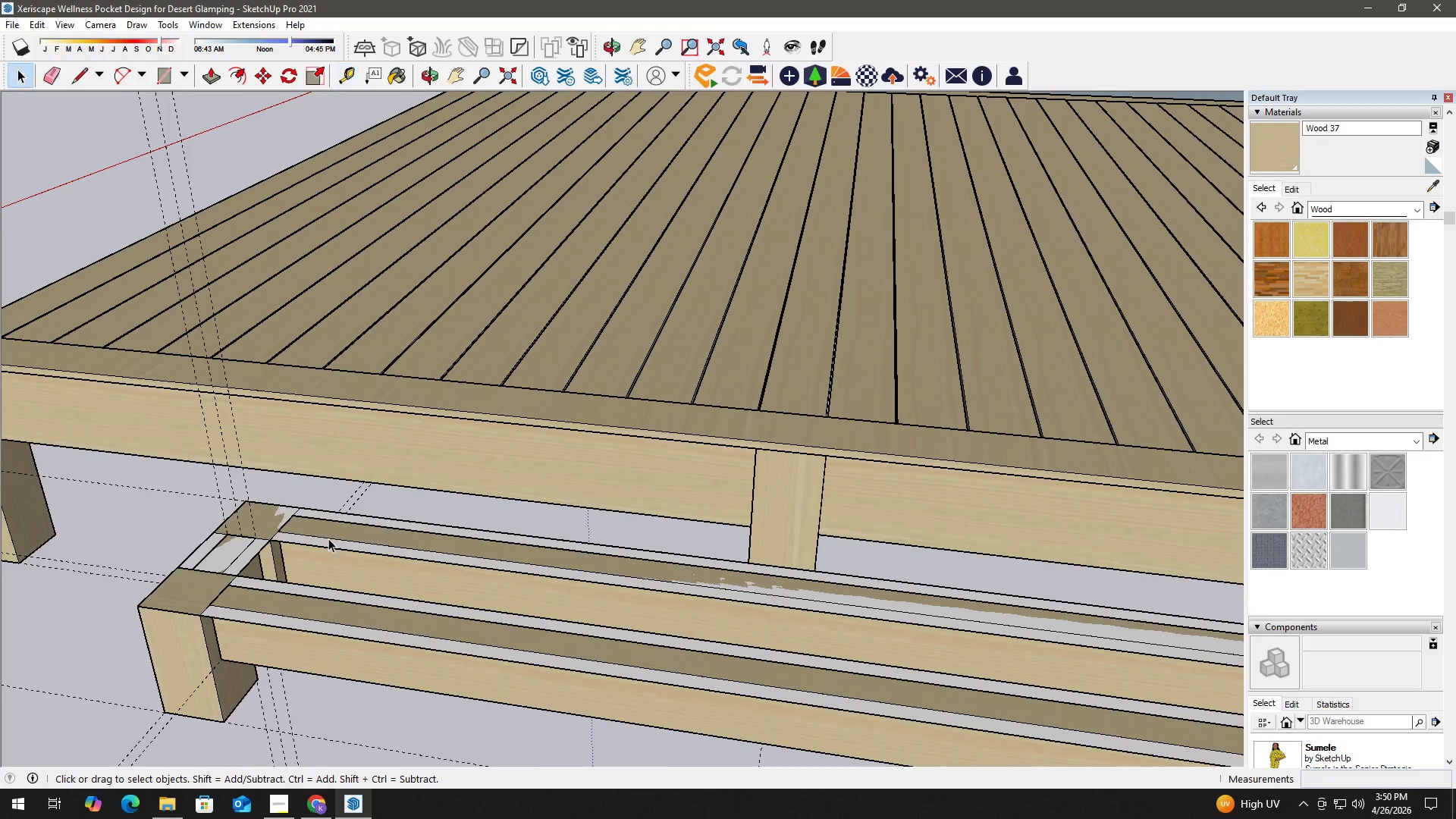 
scroll: coordinate [328, 538], scroll_direction: up, amount: 3.0
 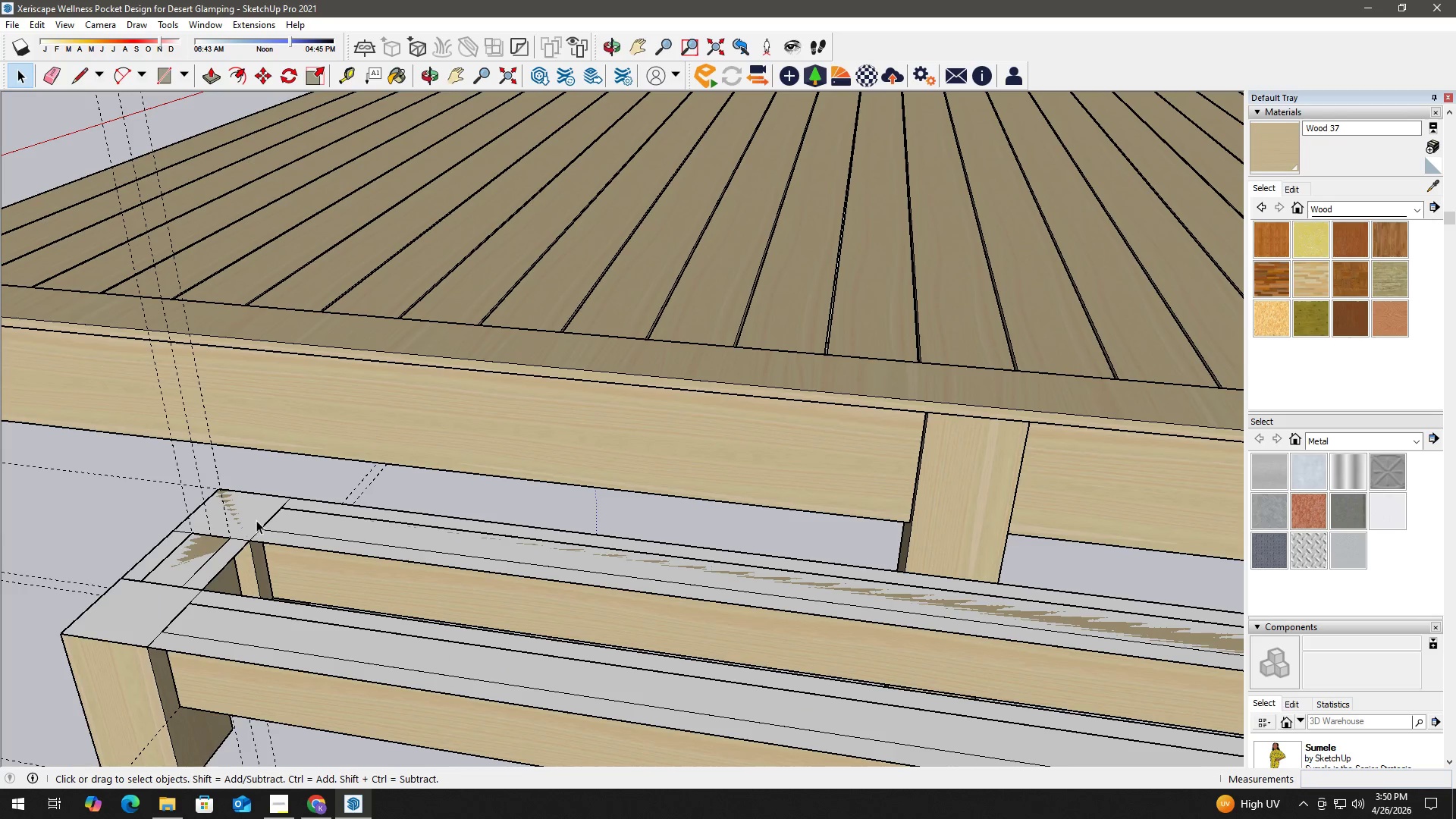 
key(BracketLeft)
 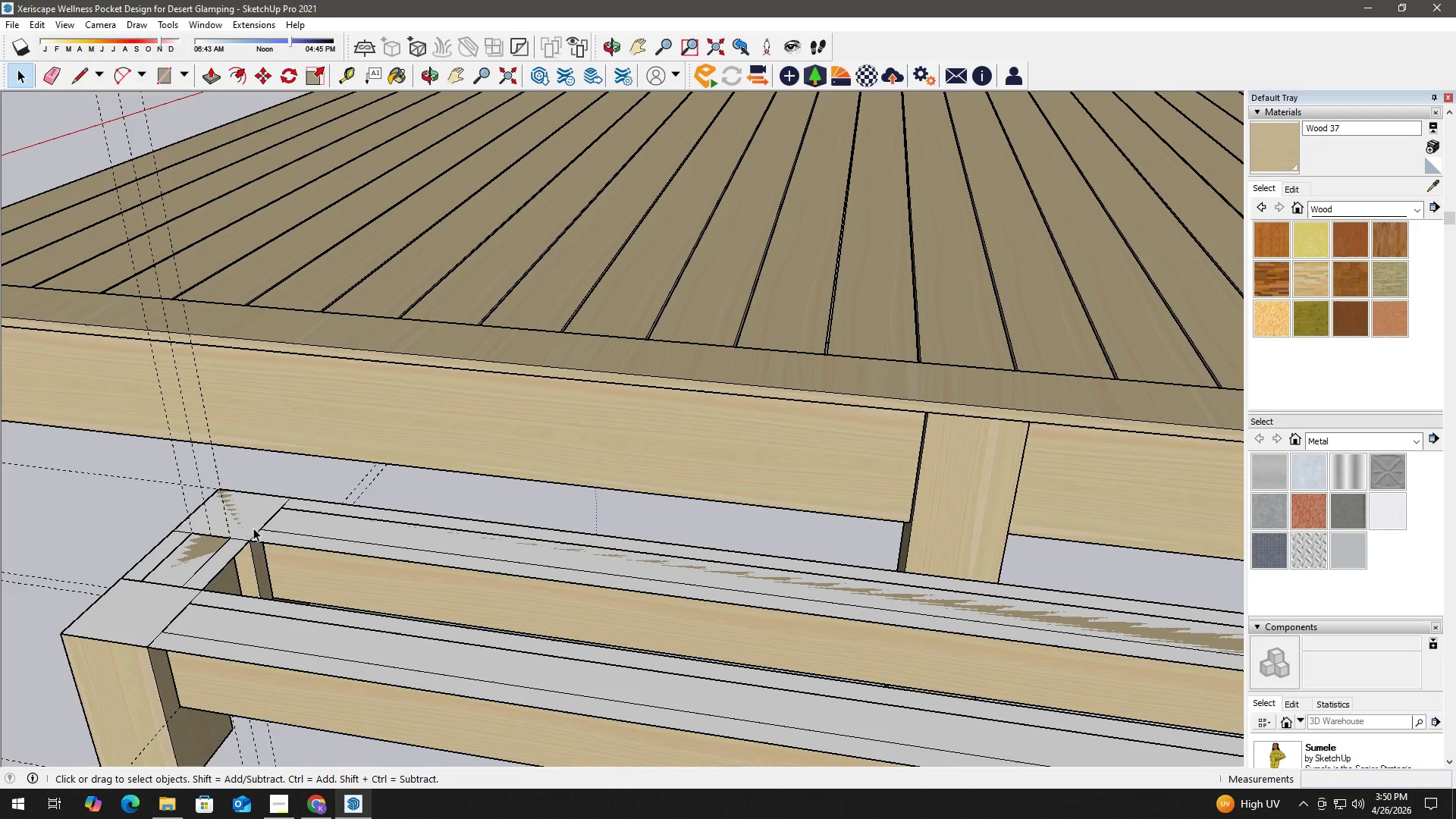 
left_click([253, 528])
 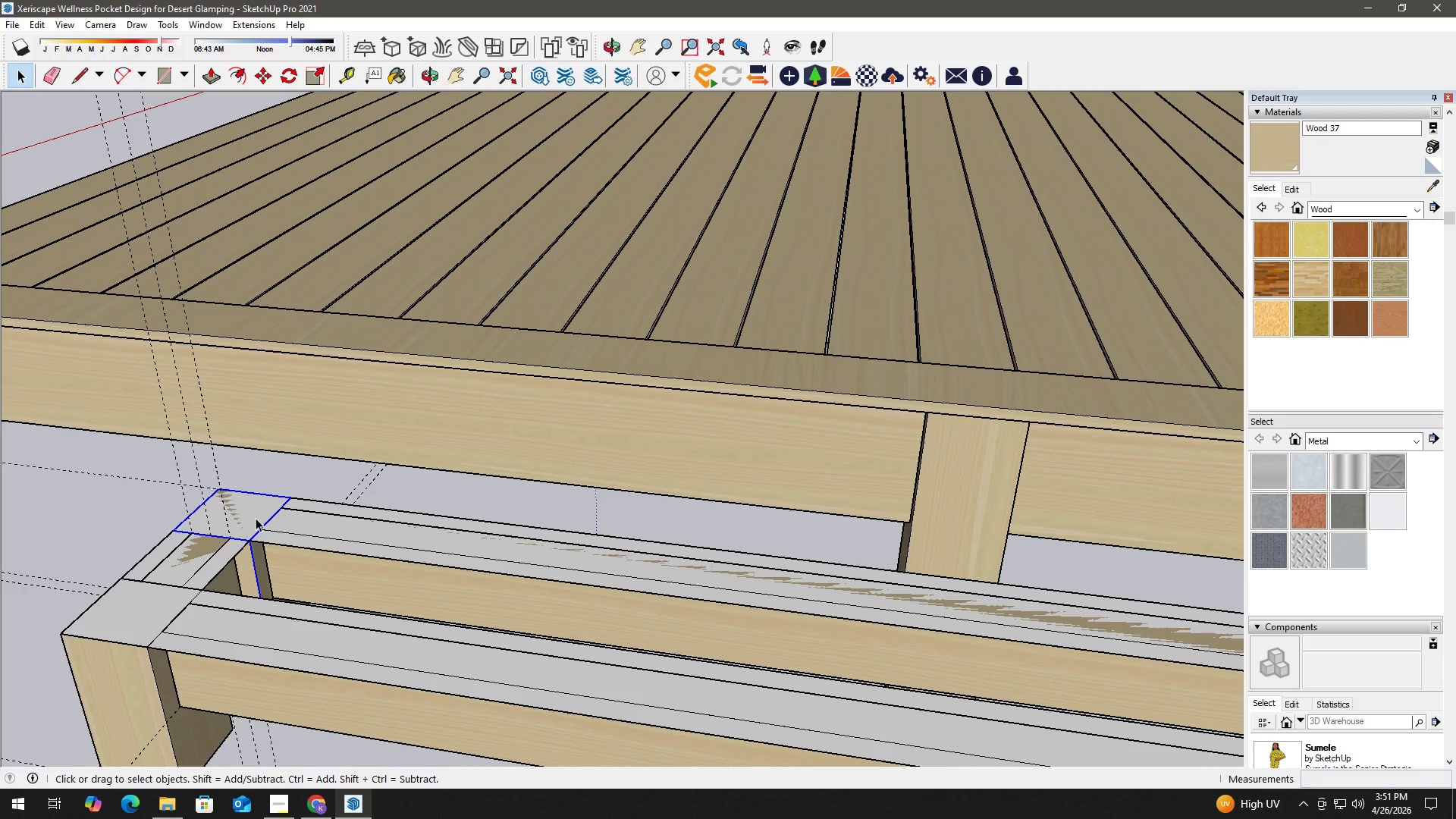 
key(P)
 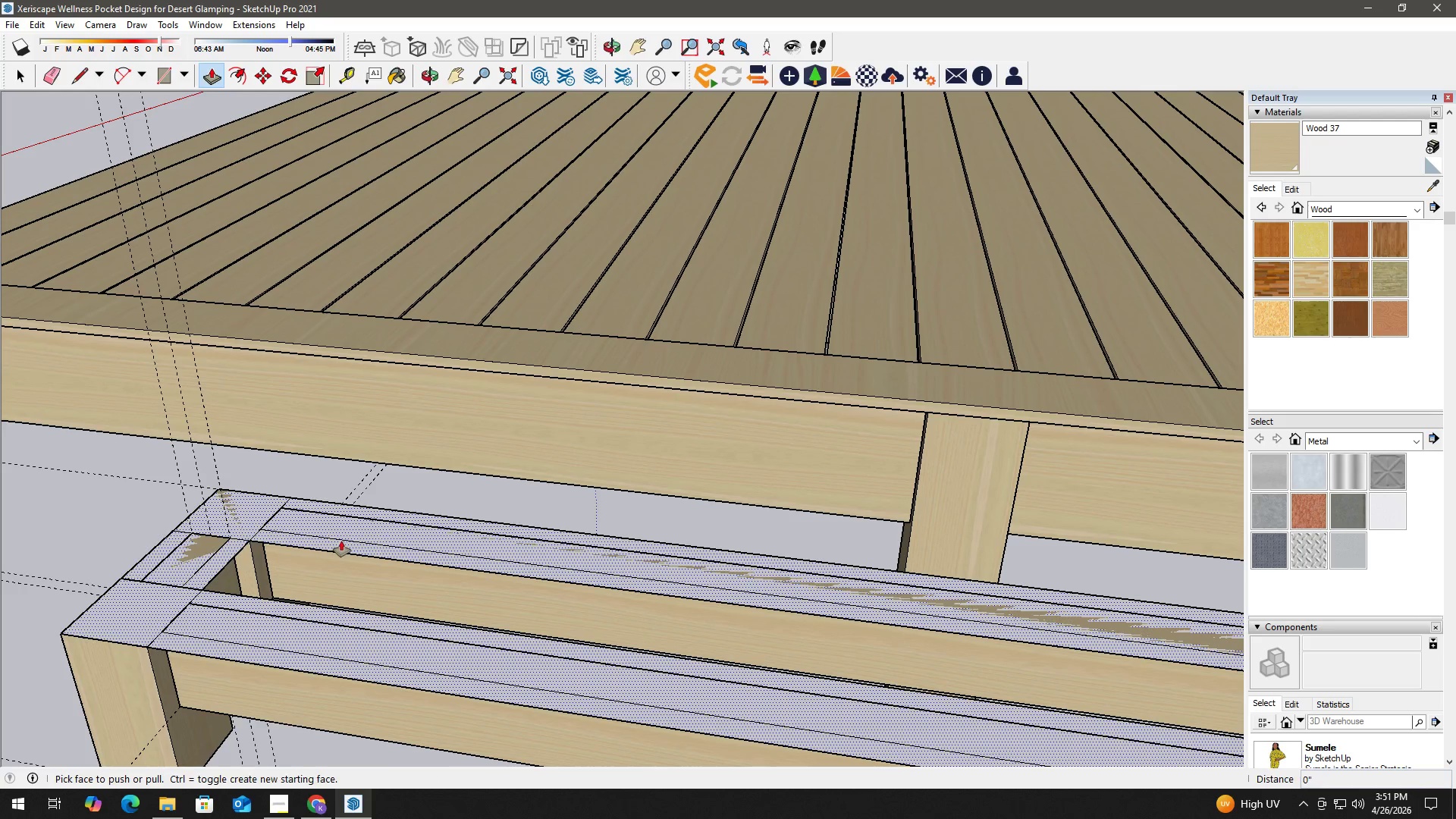 
left_click([341, 541])
 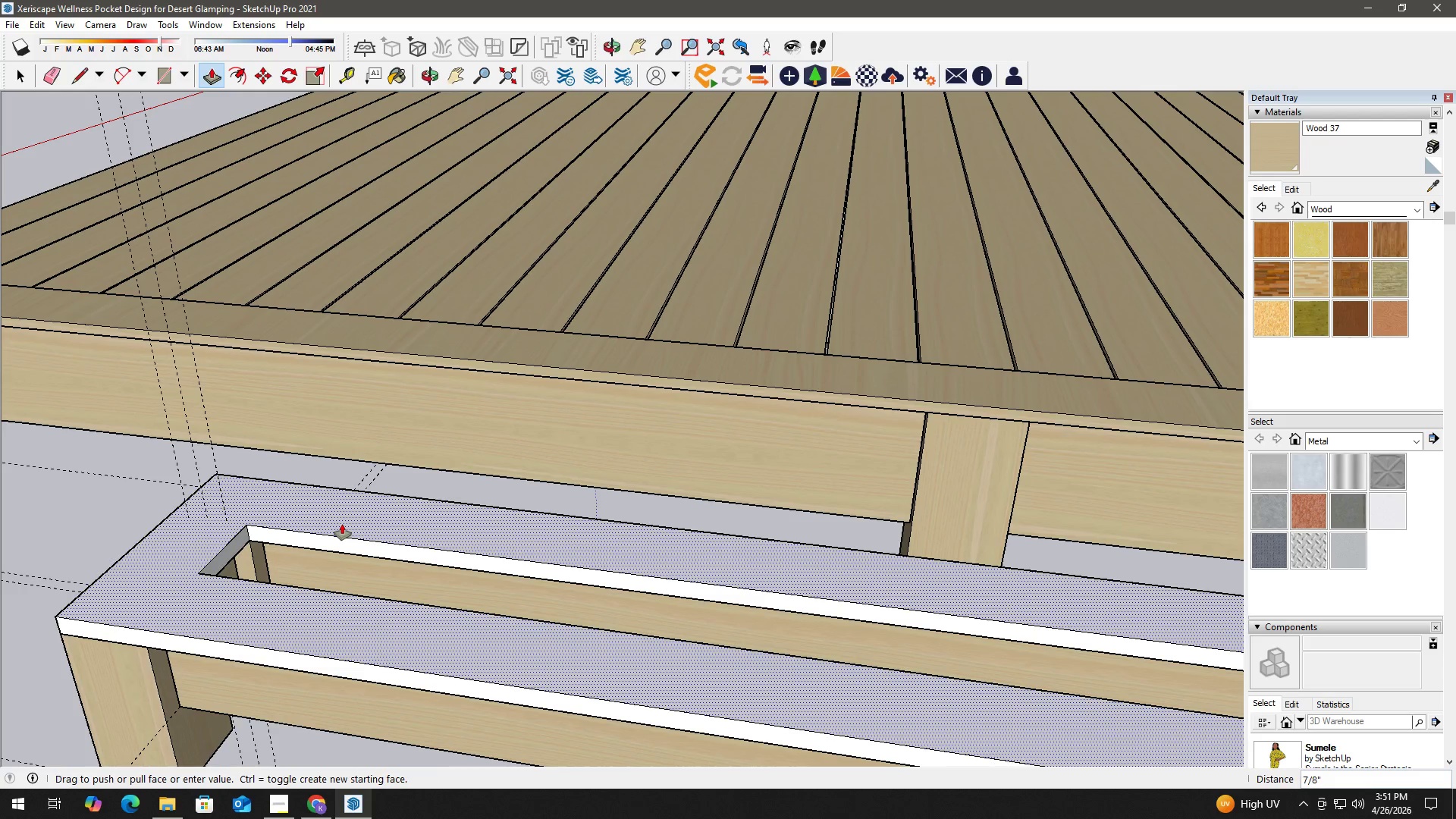 
key(Numpad1)
 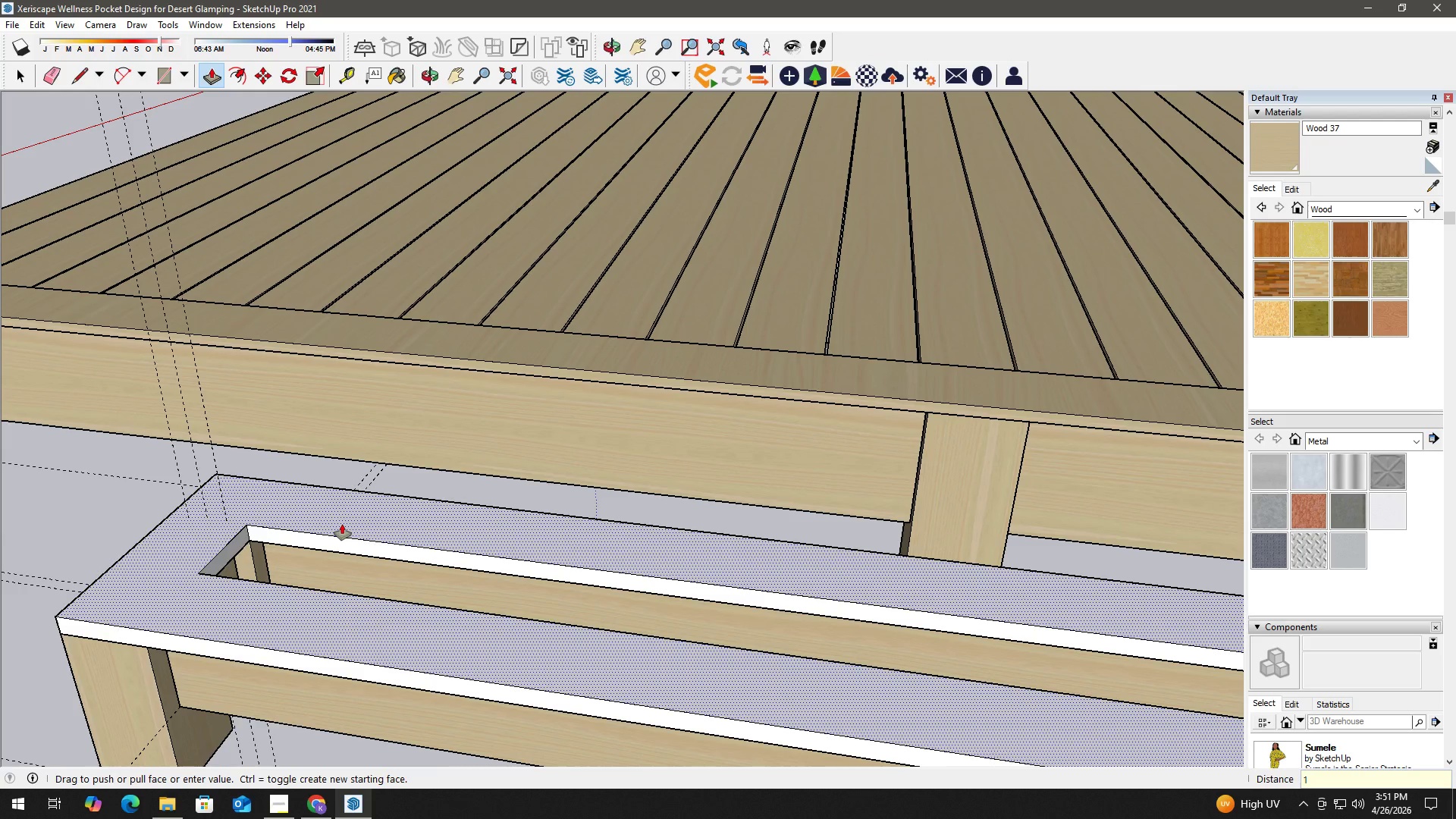 
key(NumpadDivide)
 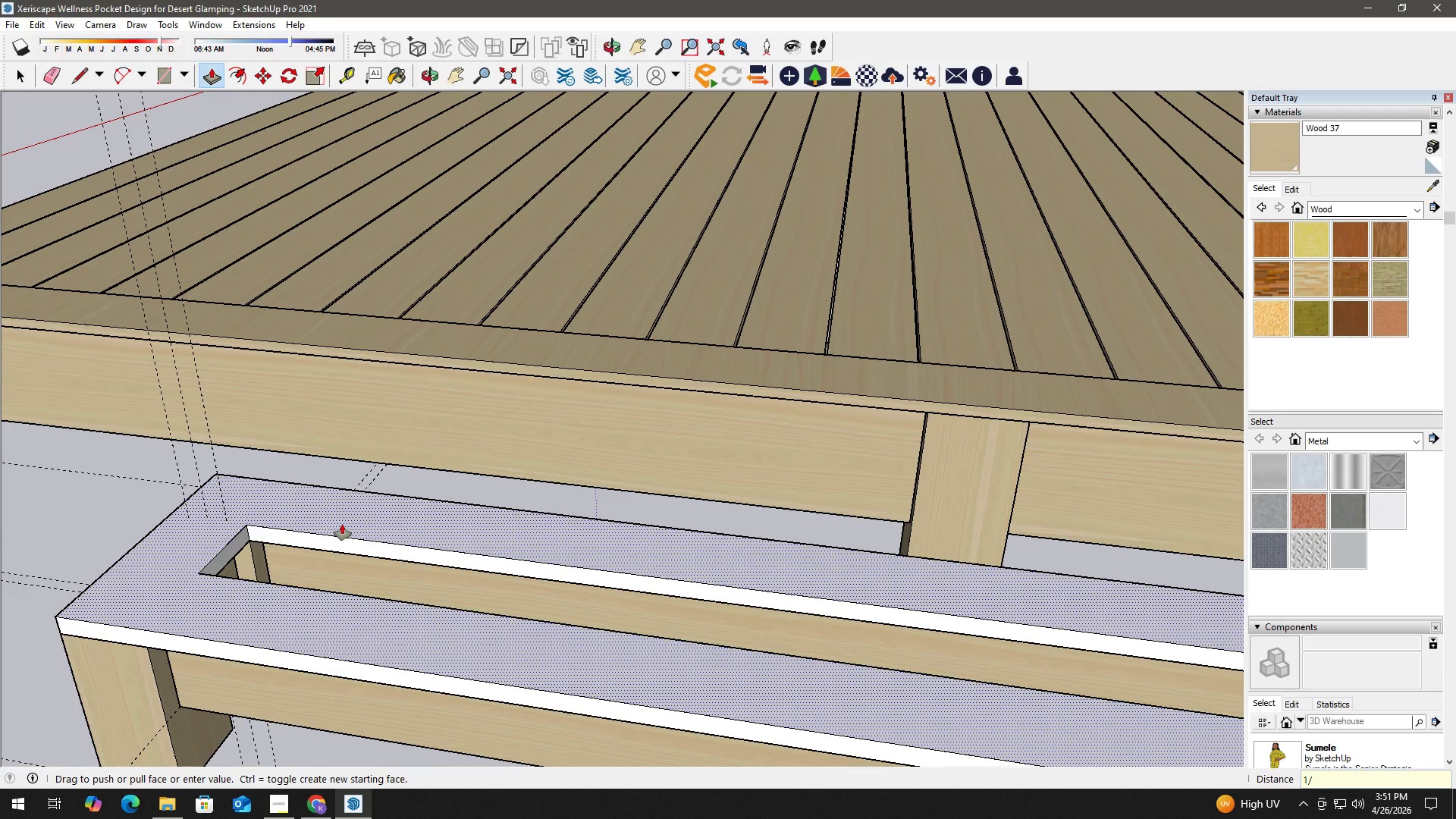 
key(Numpad2)
 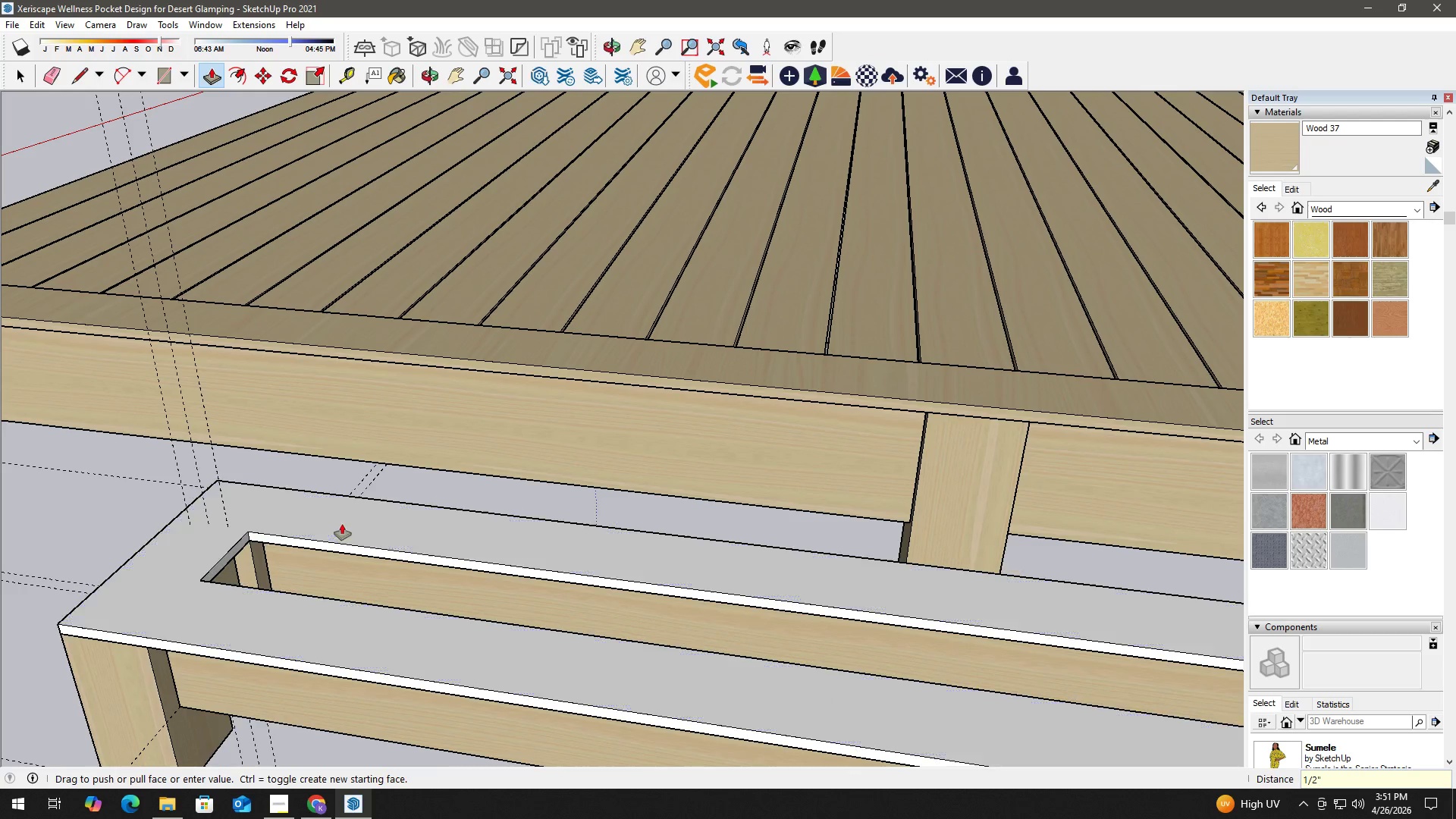 
key(NumpadEnter)
 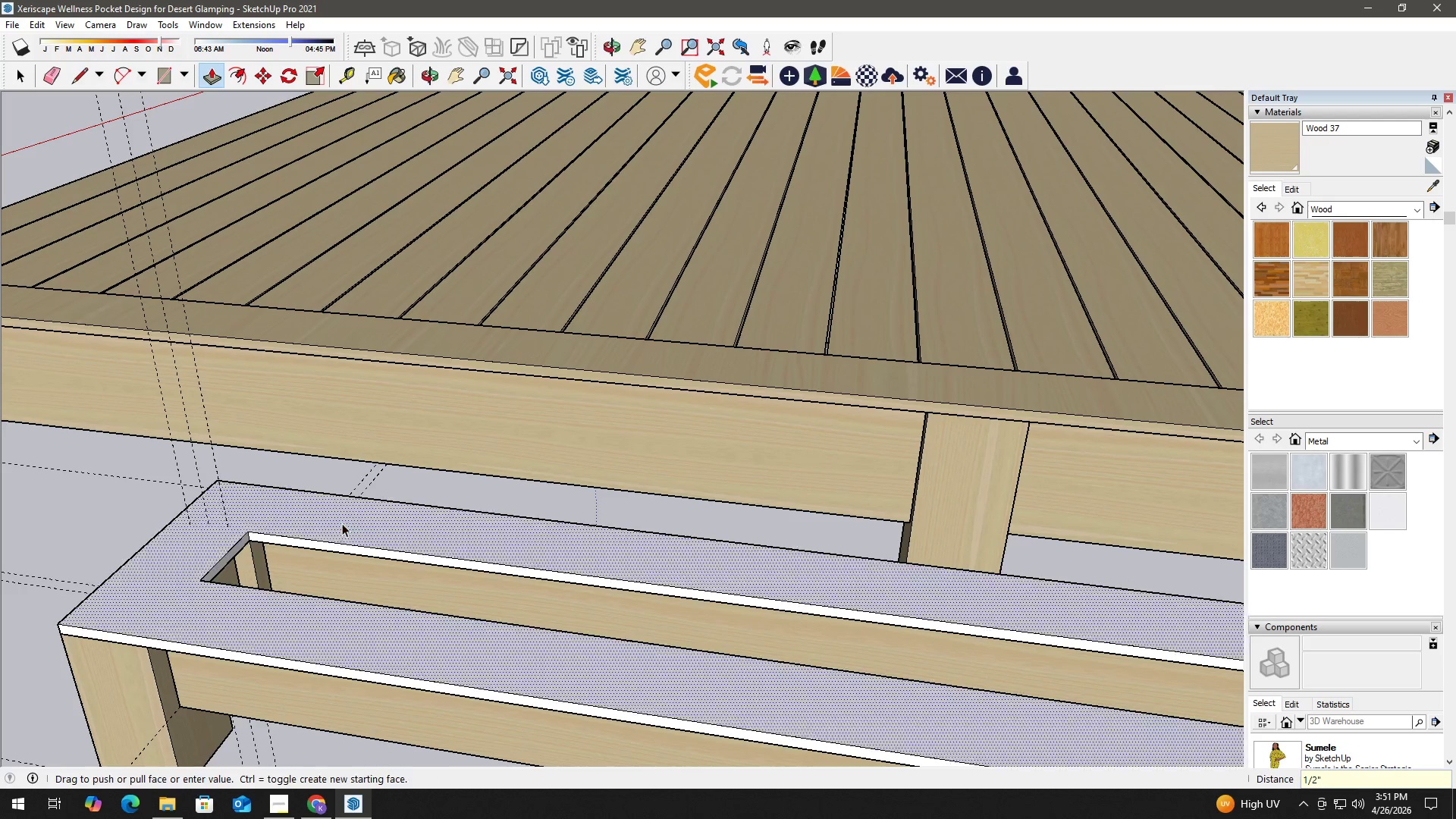 
key(Space)
 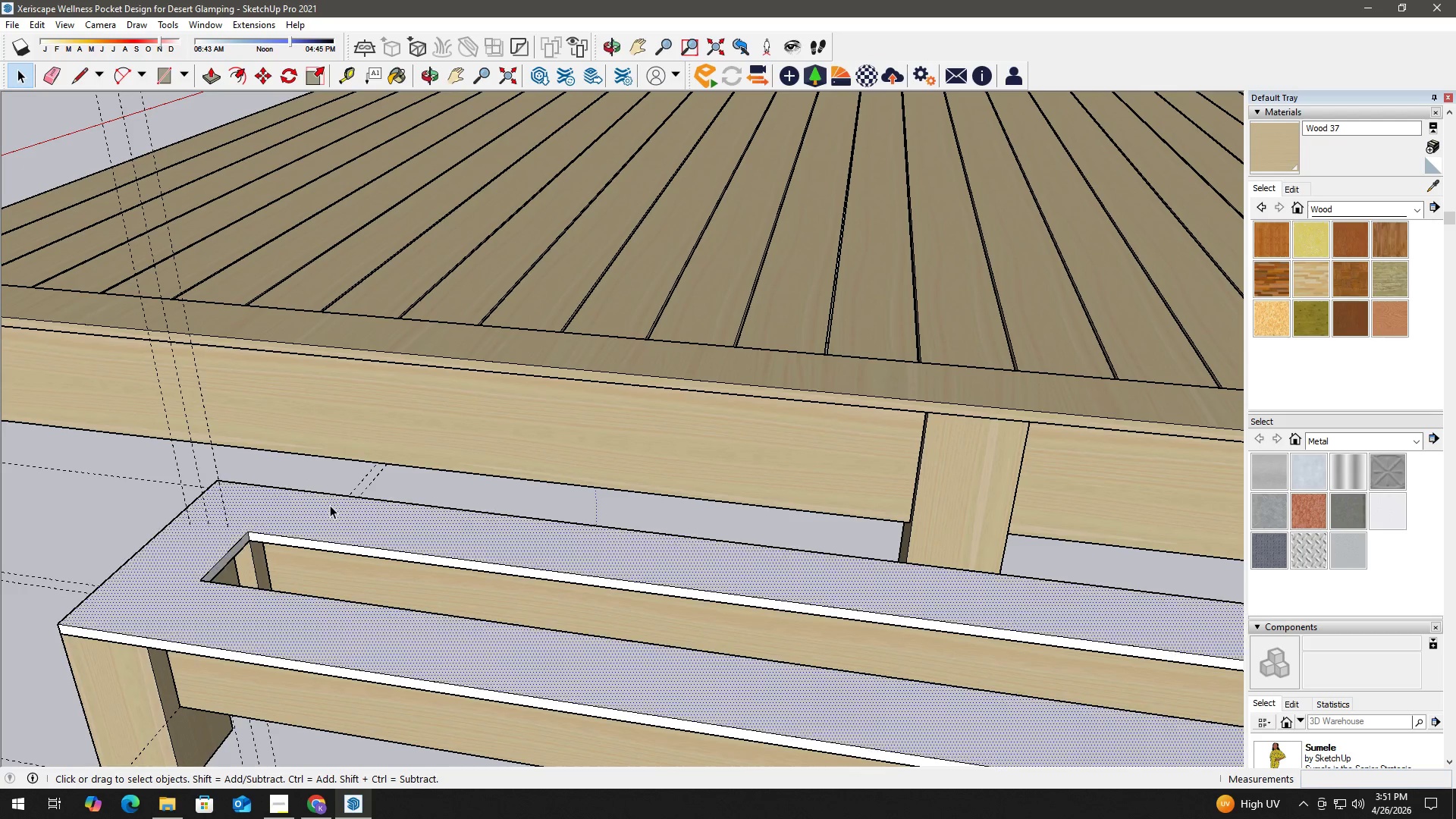 
double_click([330, 505])
 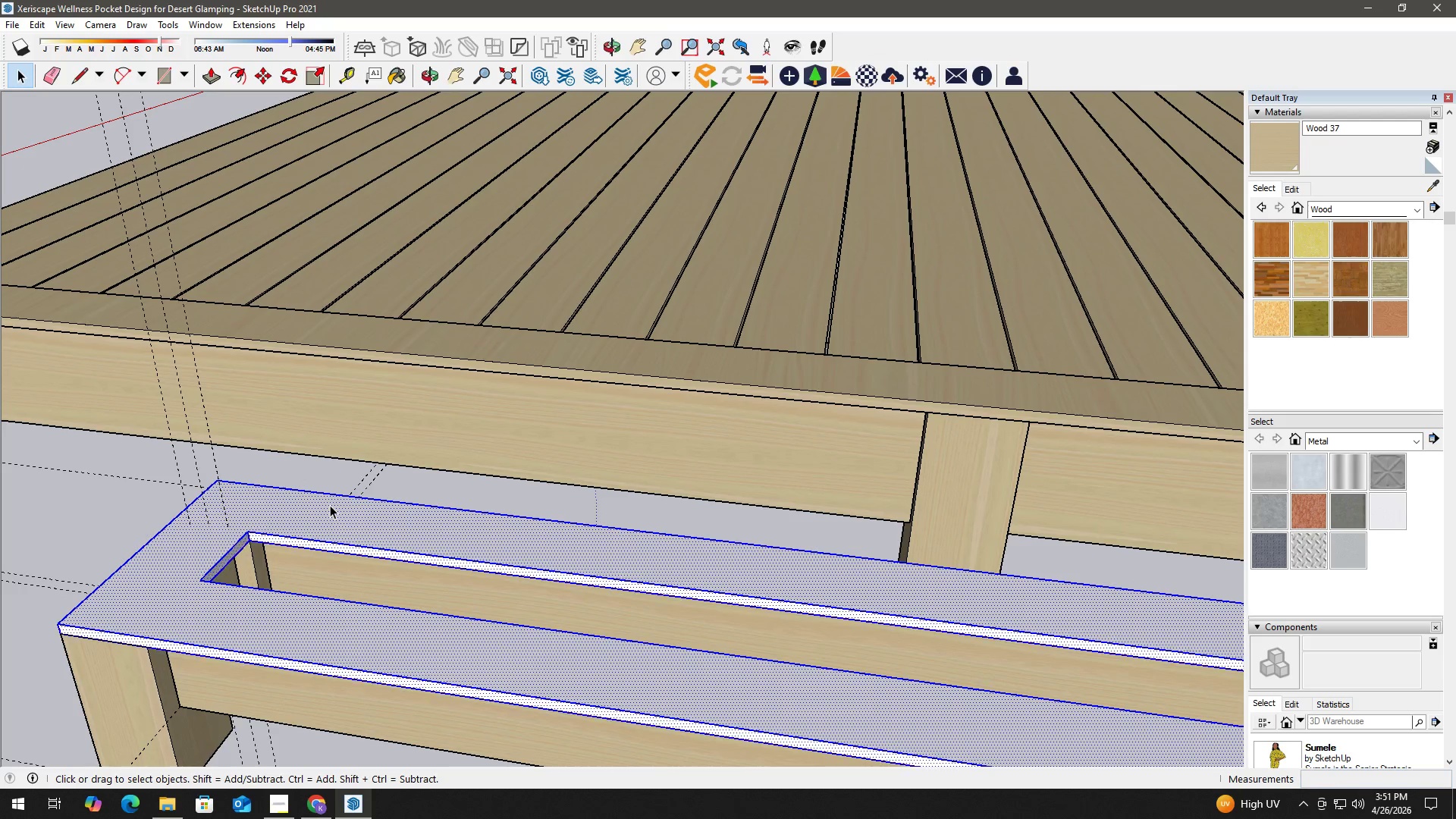 
triple_click([330, 505])
 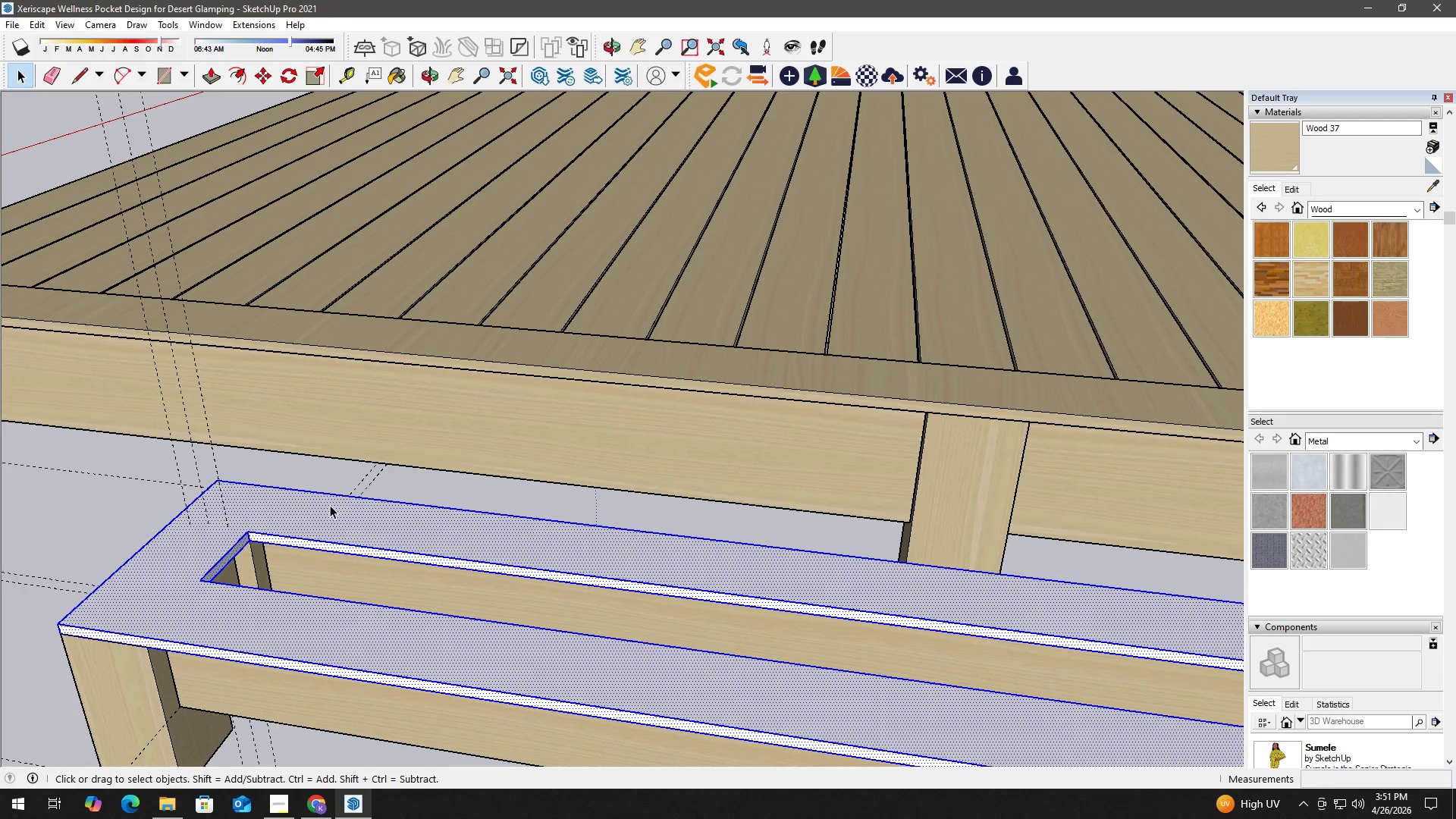 
right_click([330, 505])
 